 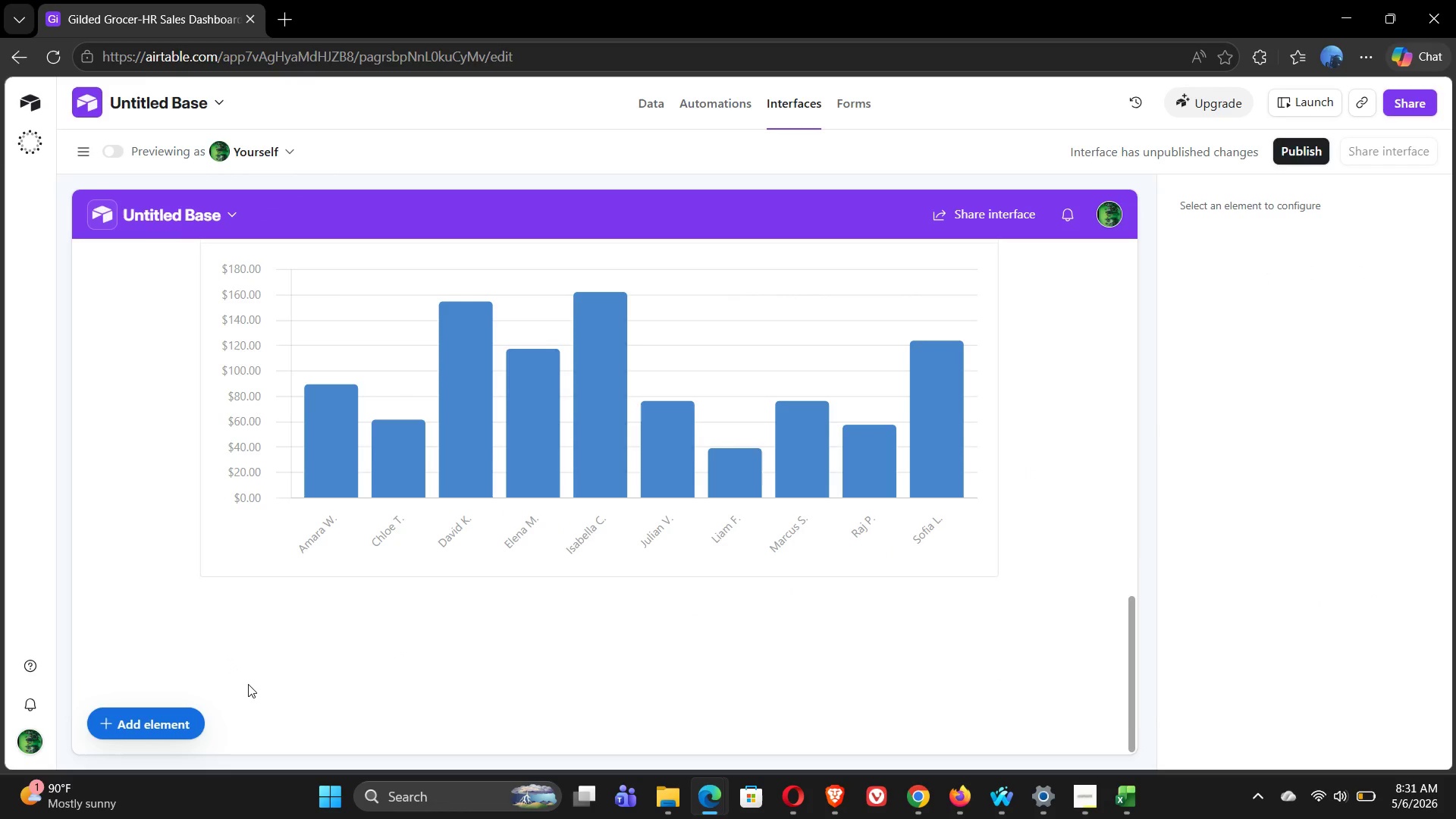 
left_click([154, 730])
 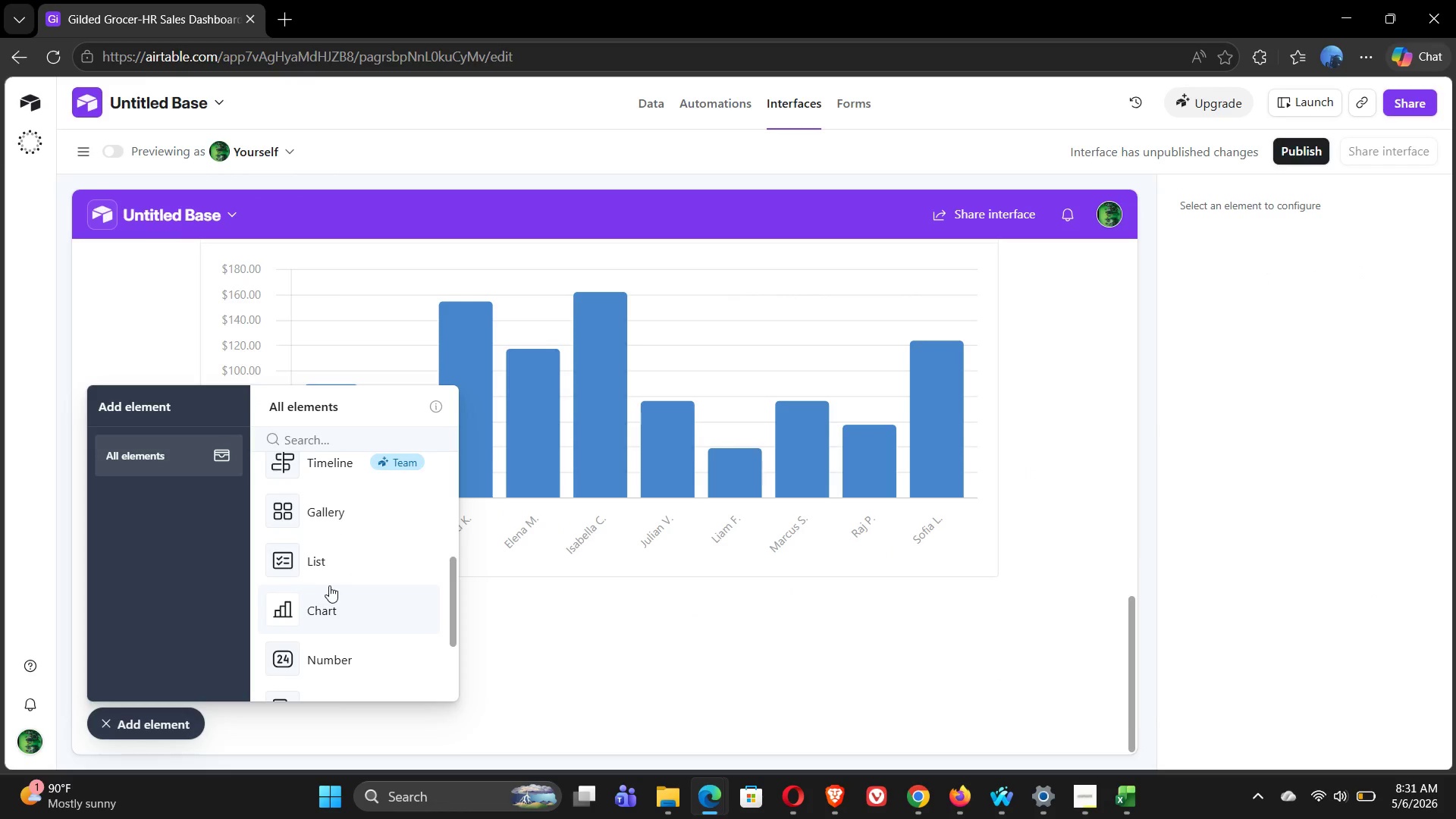 
left_click([328, 566])
 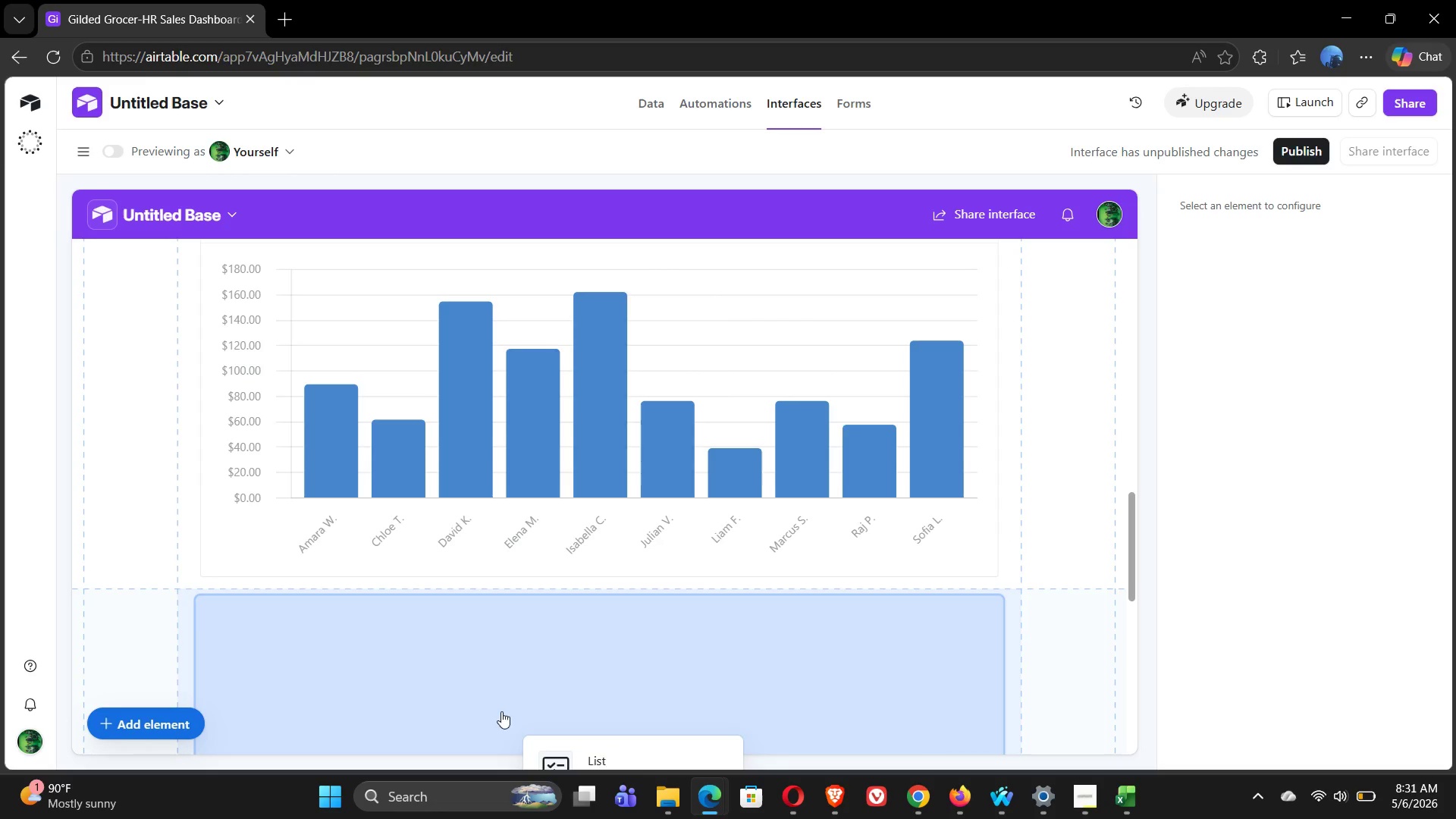 
wait(7.05)
 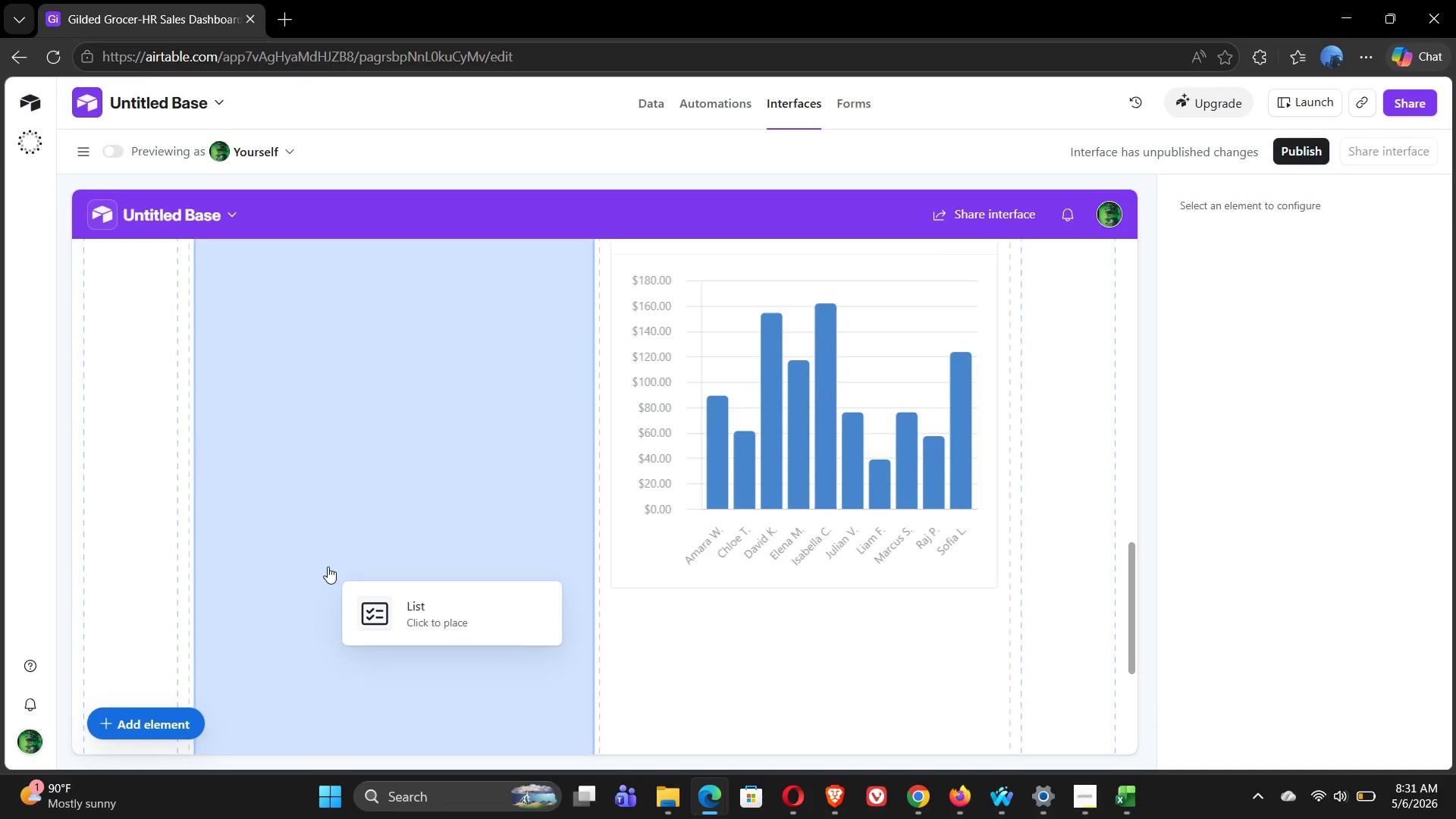 
left_click([303, 646])
 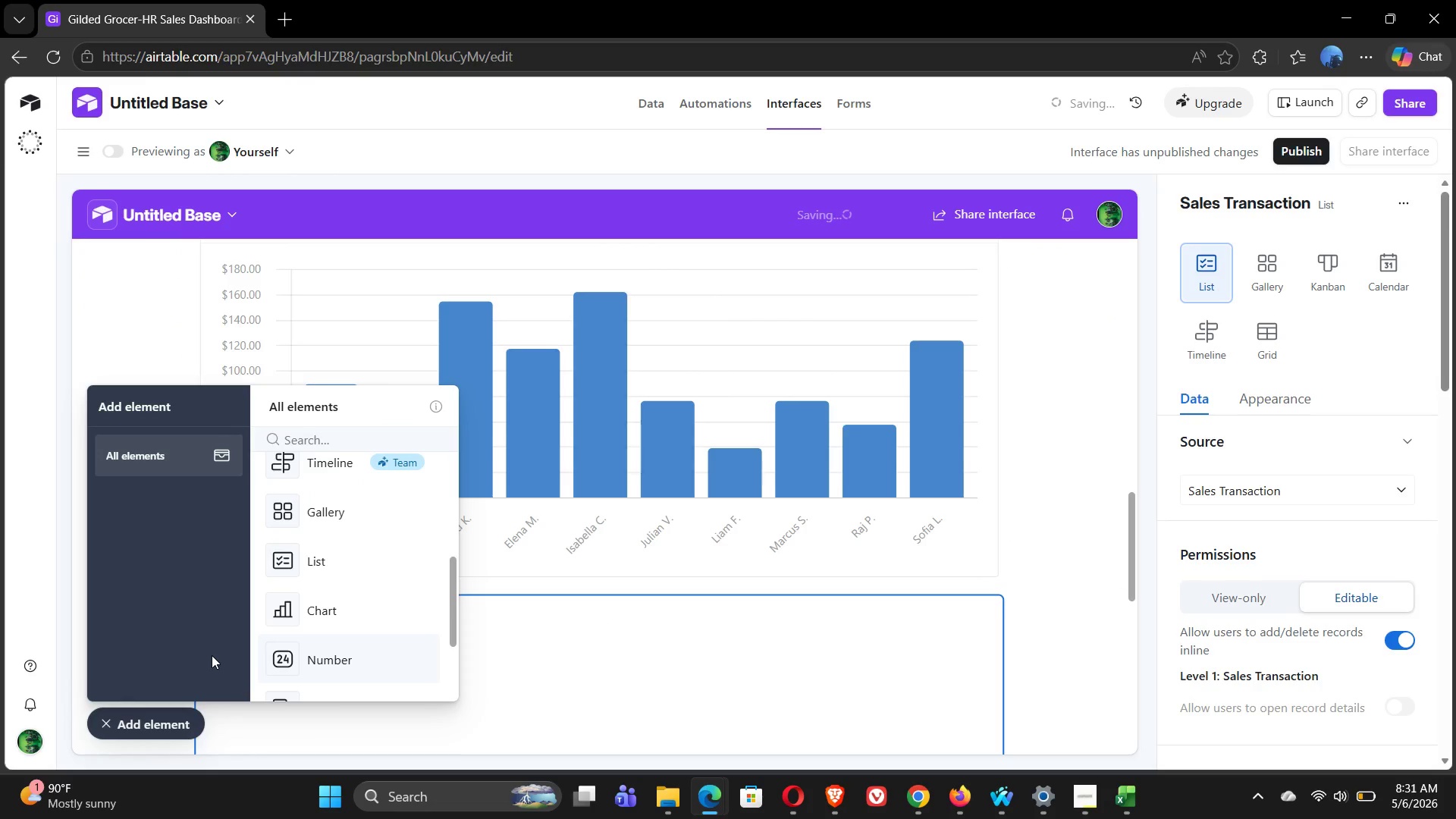 
left_click([107, 724])
 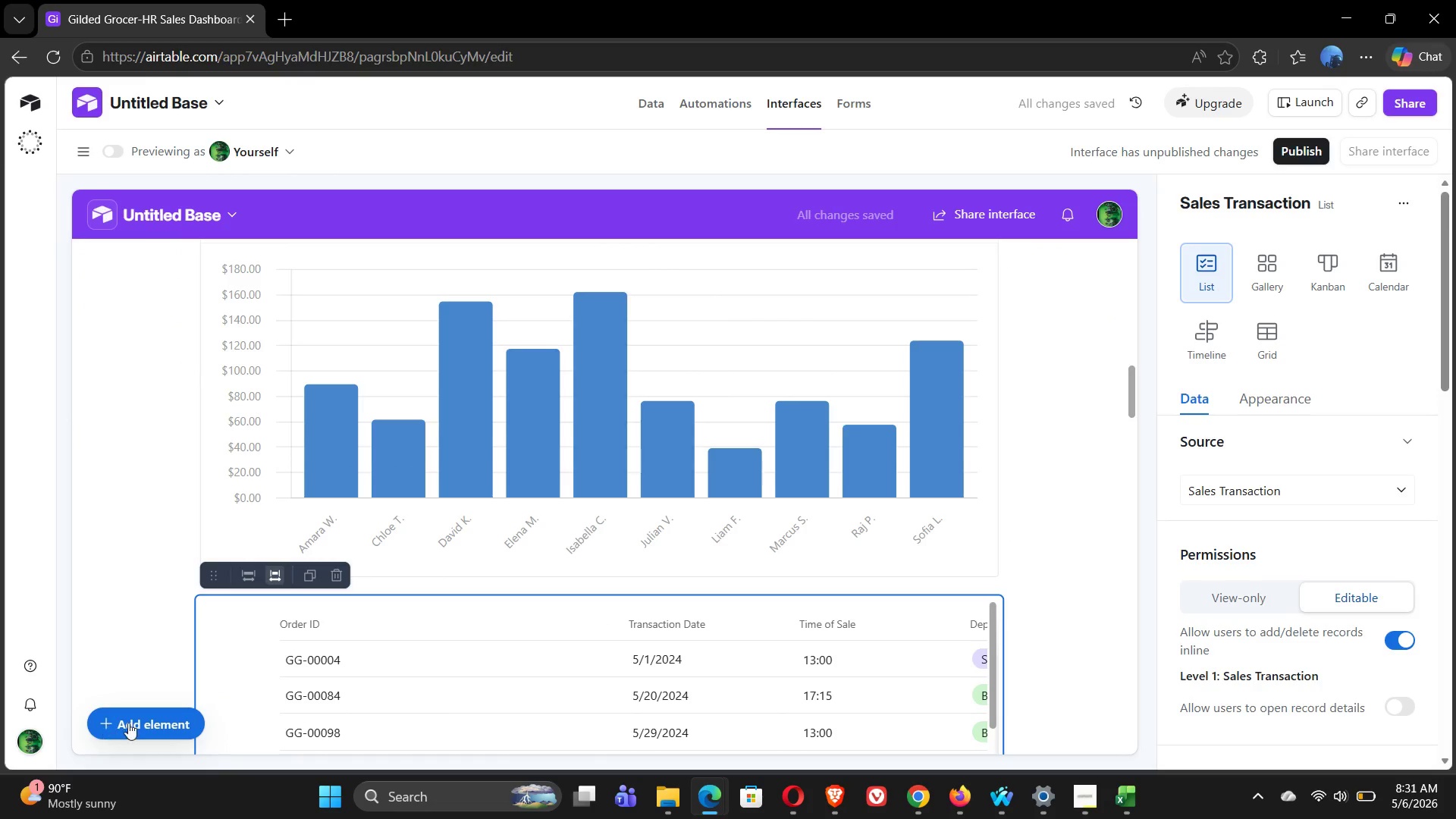 
mouse_move([412, 686])
 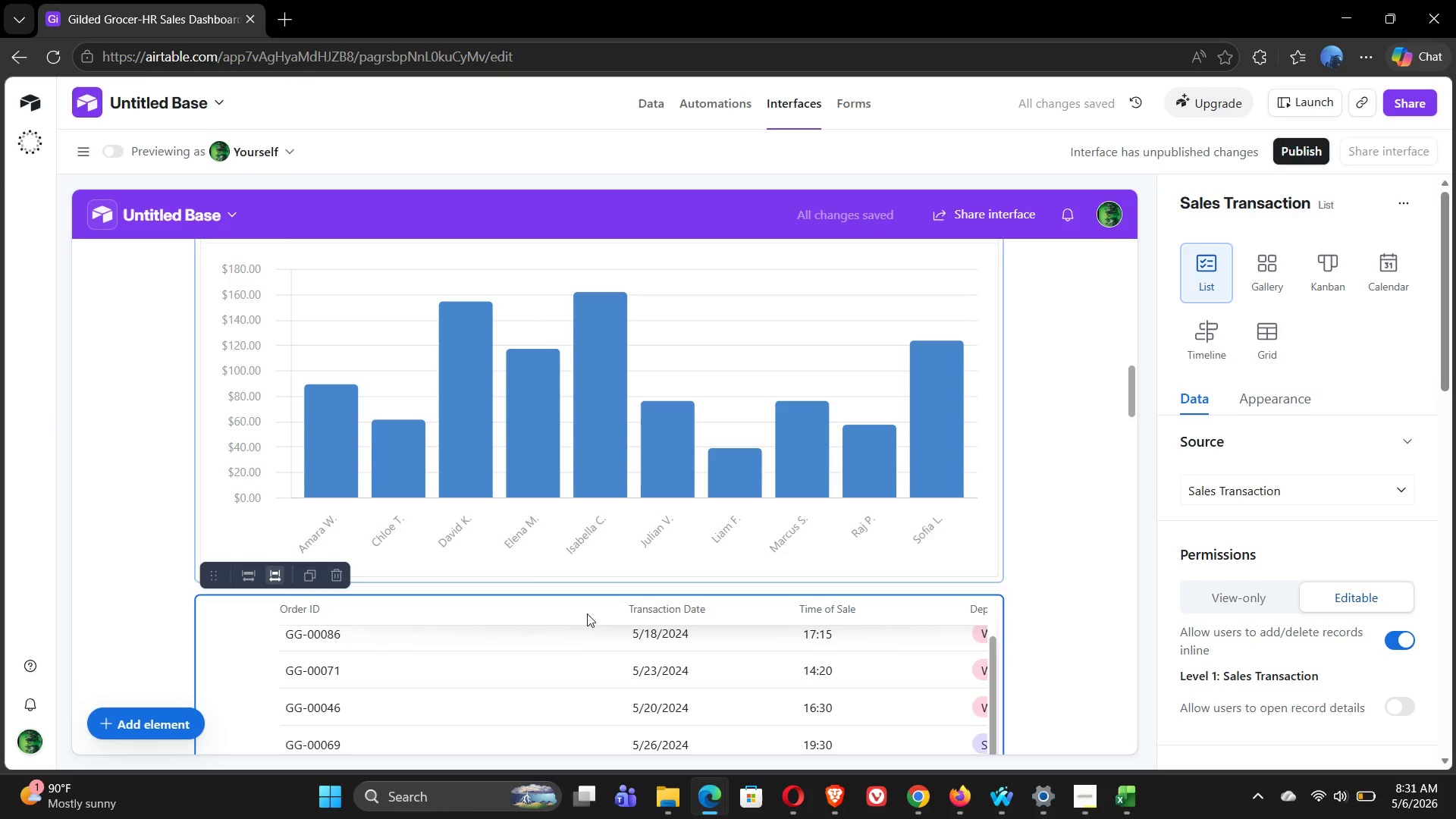 
mouse_move([519, 717])
 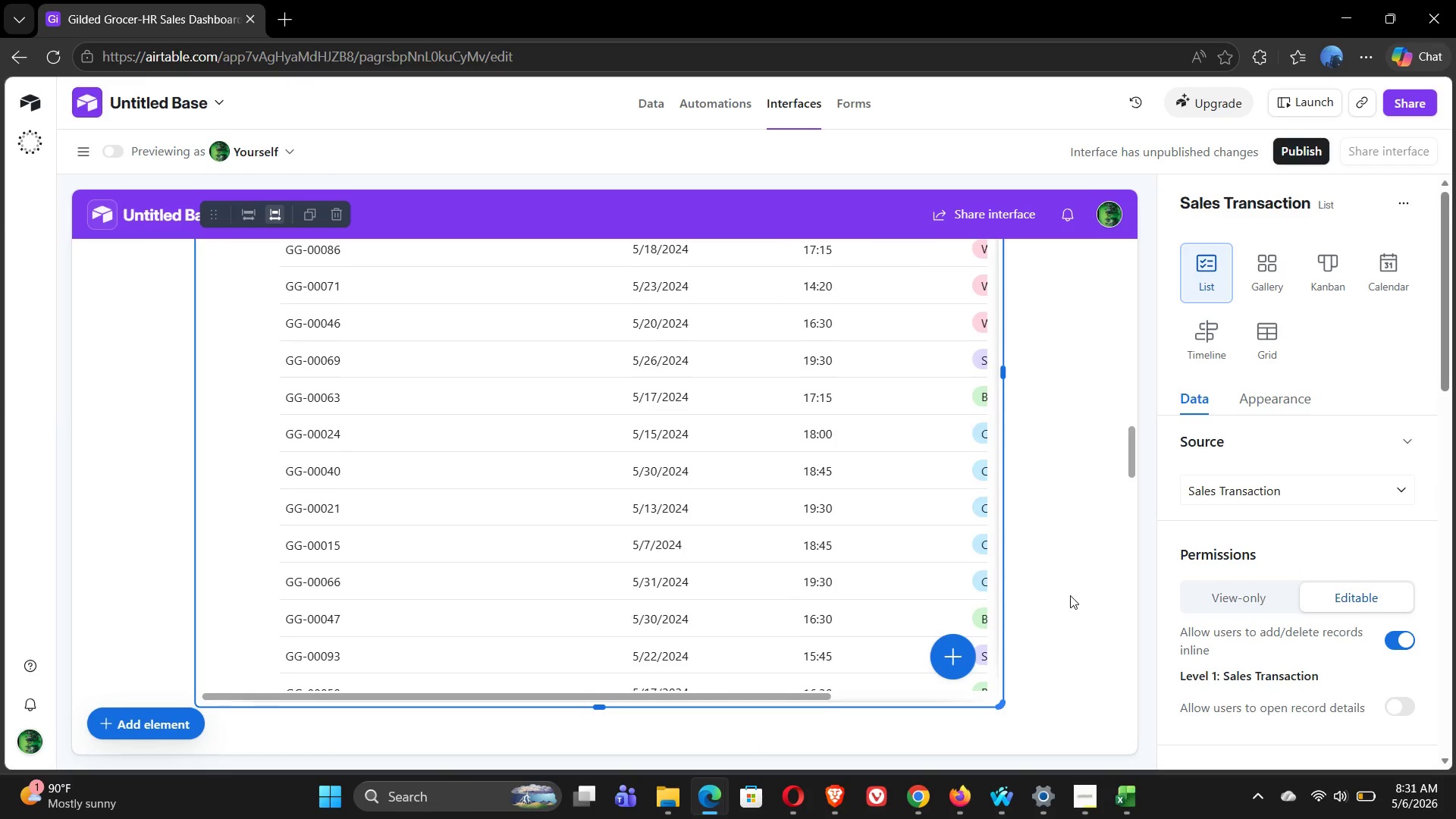 
wait(6.05)
 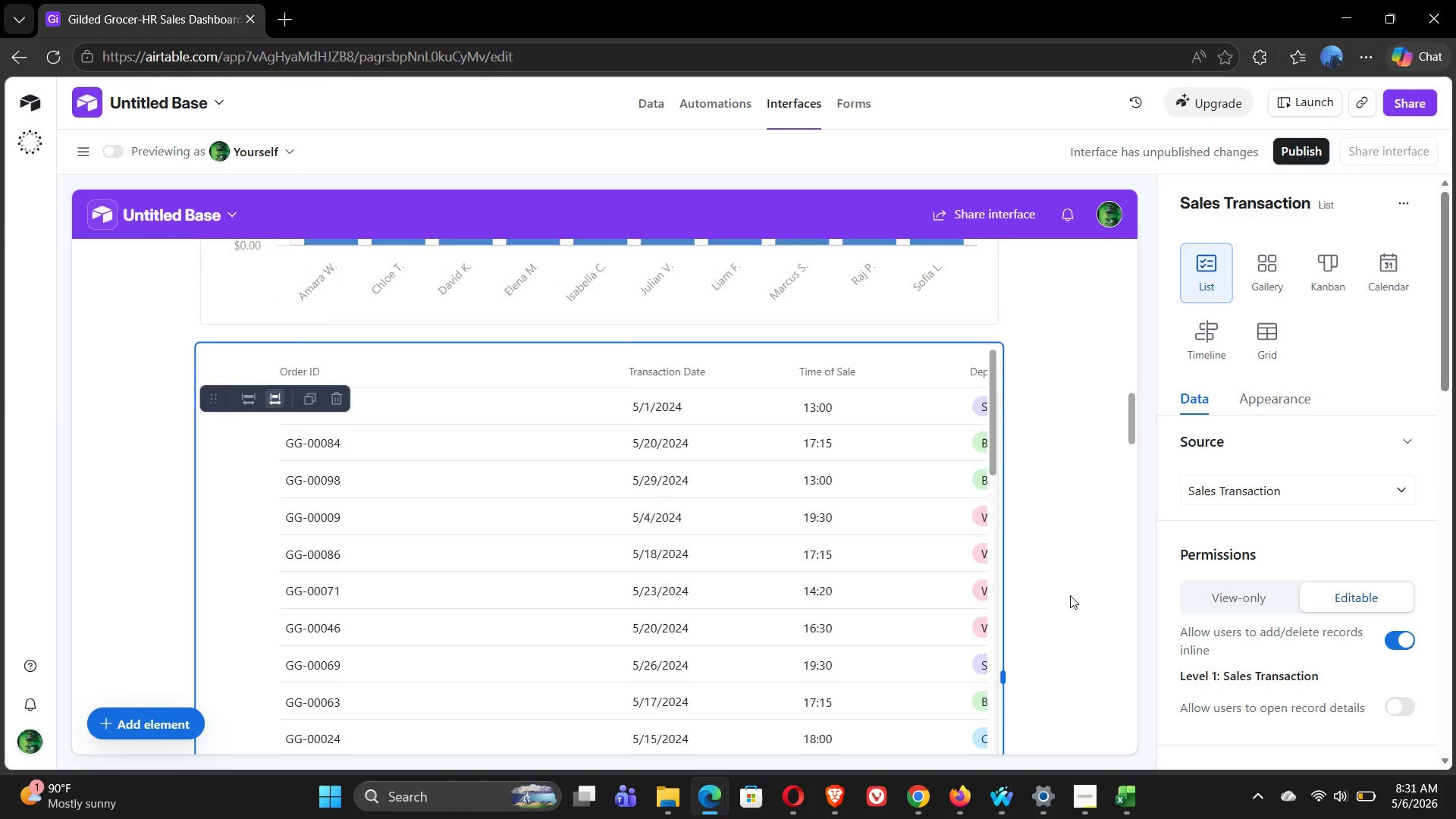 
left_click_drag(start_coordinate=[1001, 704], to_coordinate=[1020, 607])
 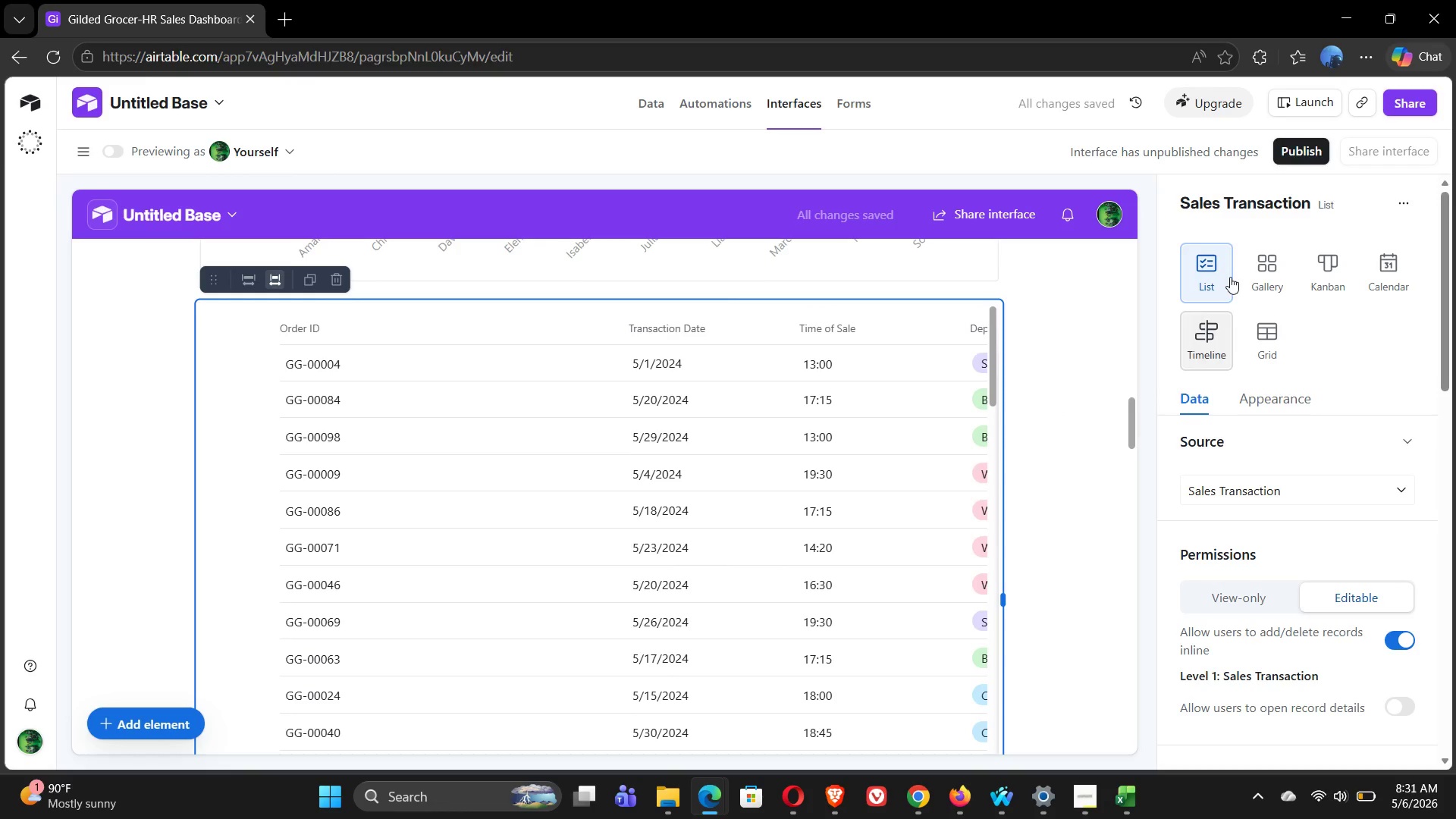 
wait(5.31)
 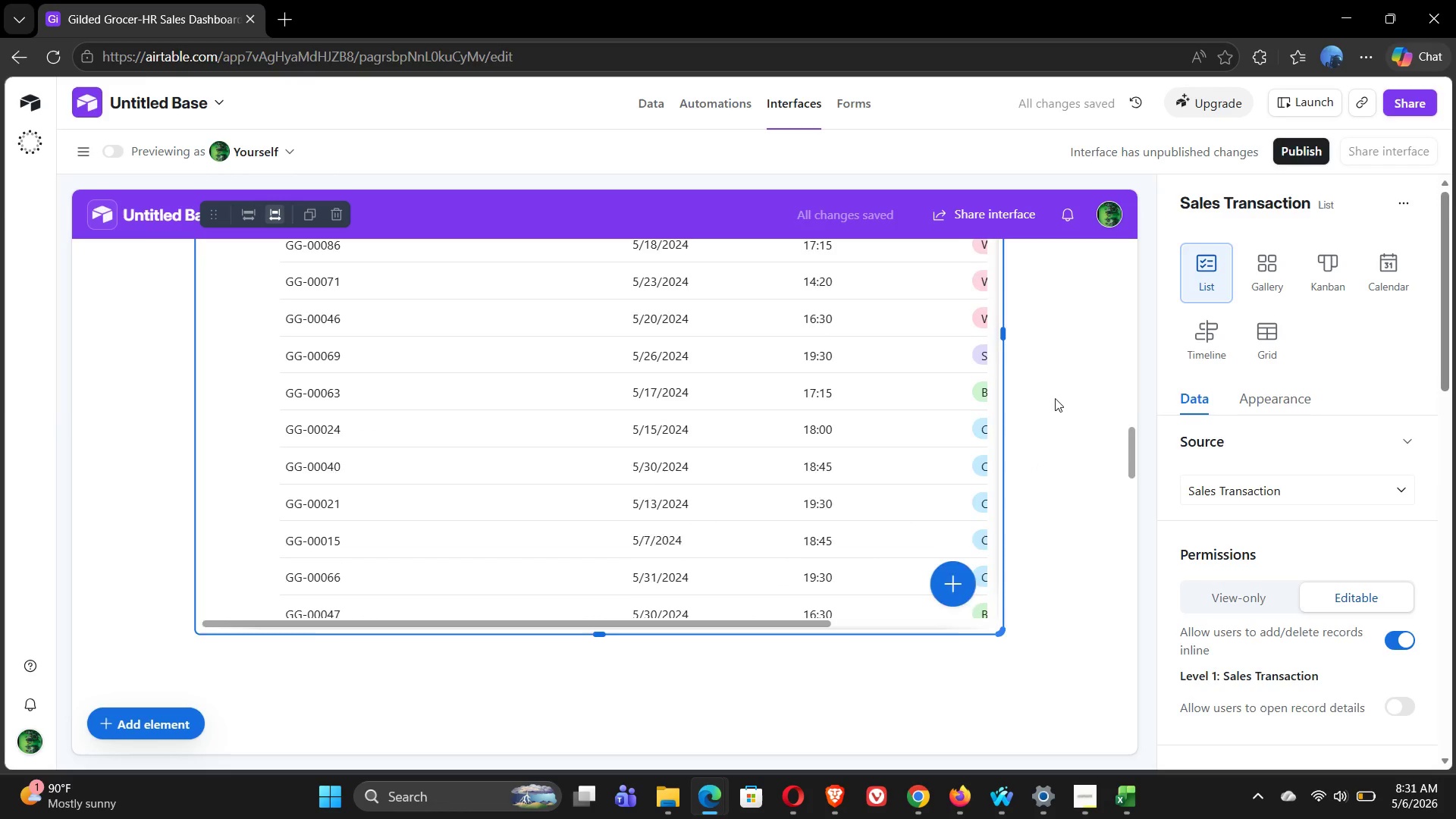 
left_click([1360, 200])
 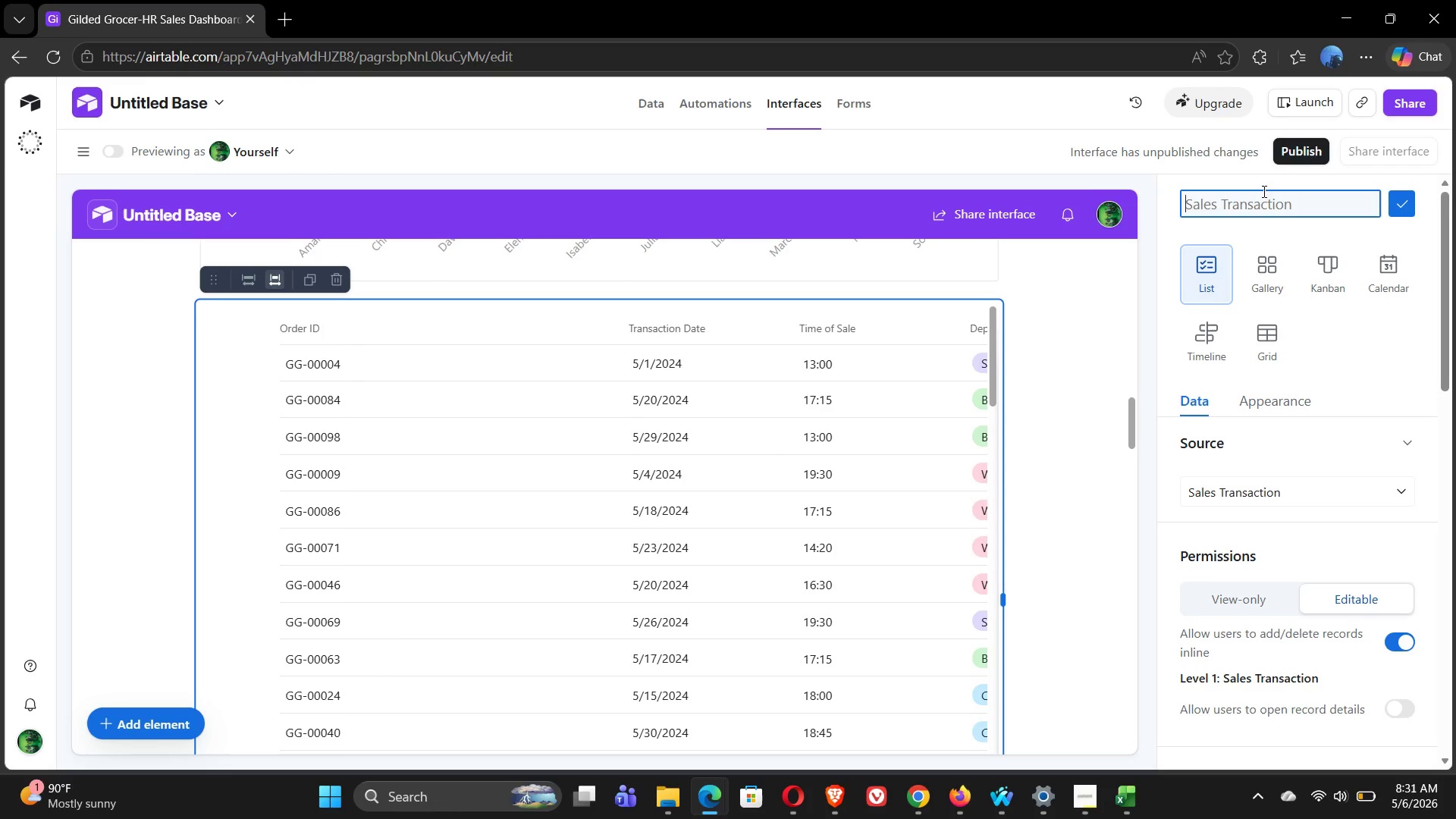 
wait(14.0)
 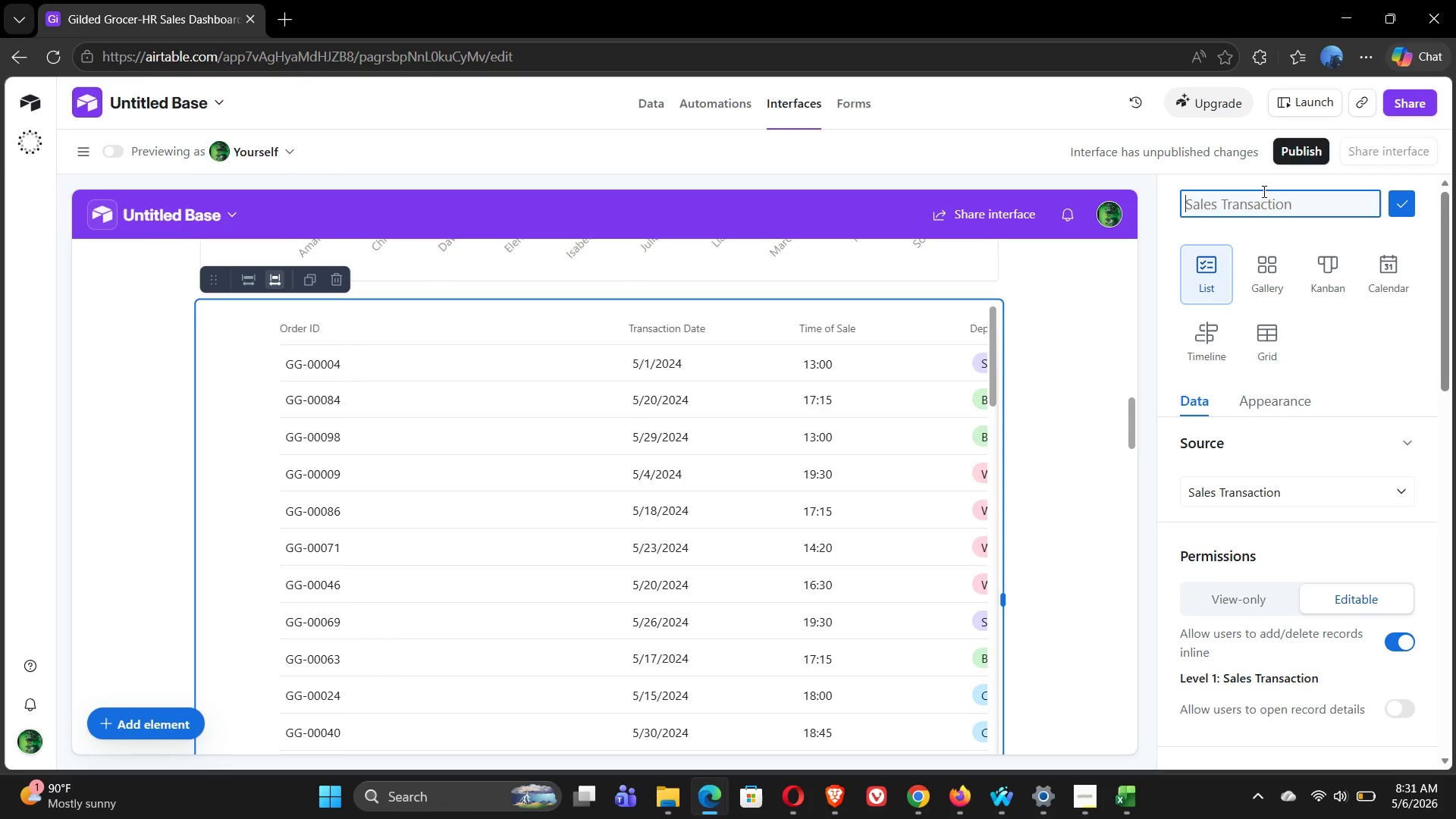 
left_click([1313, 490])
 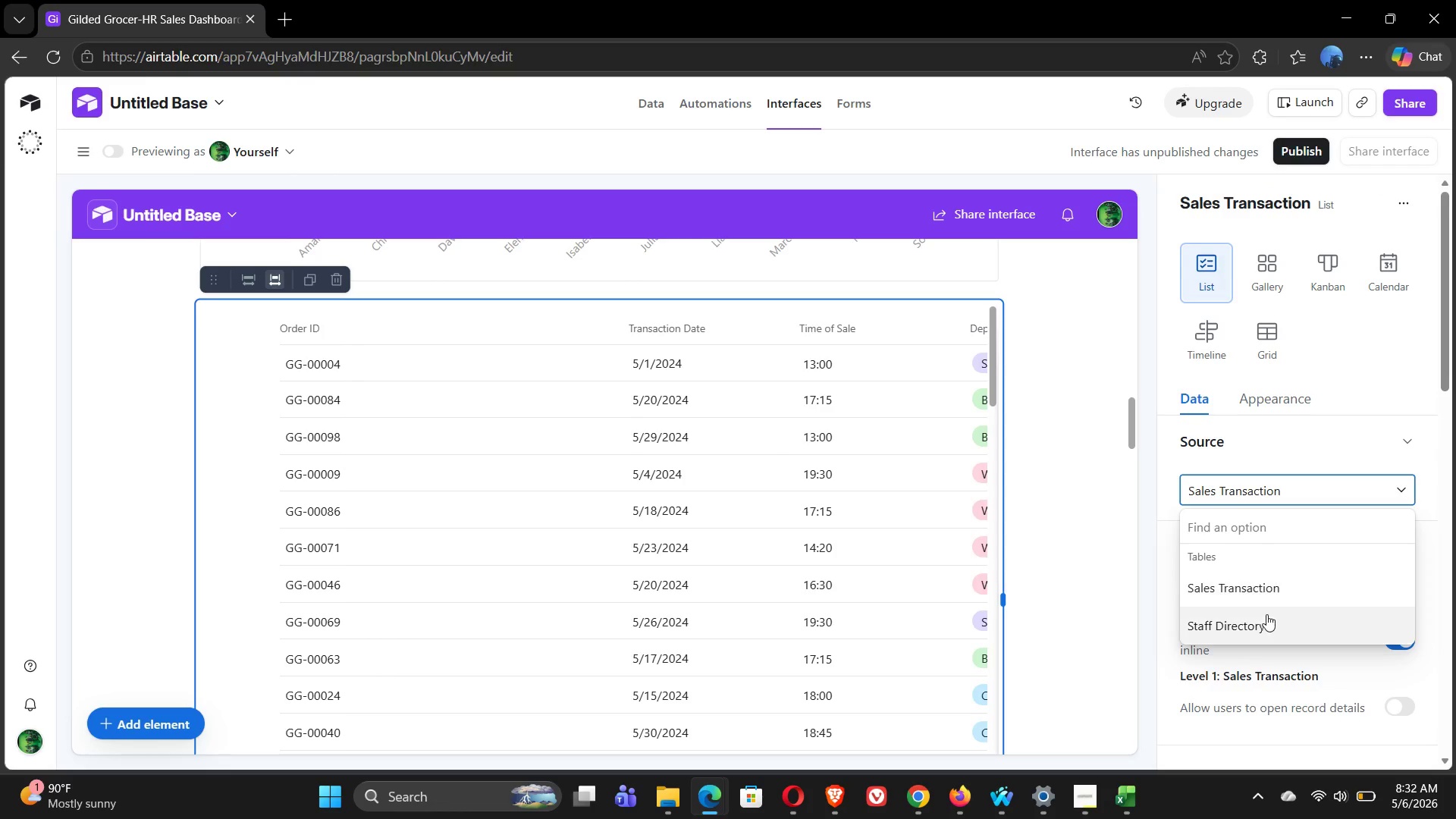 
left_click([1263, 628])
 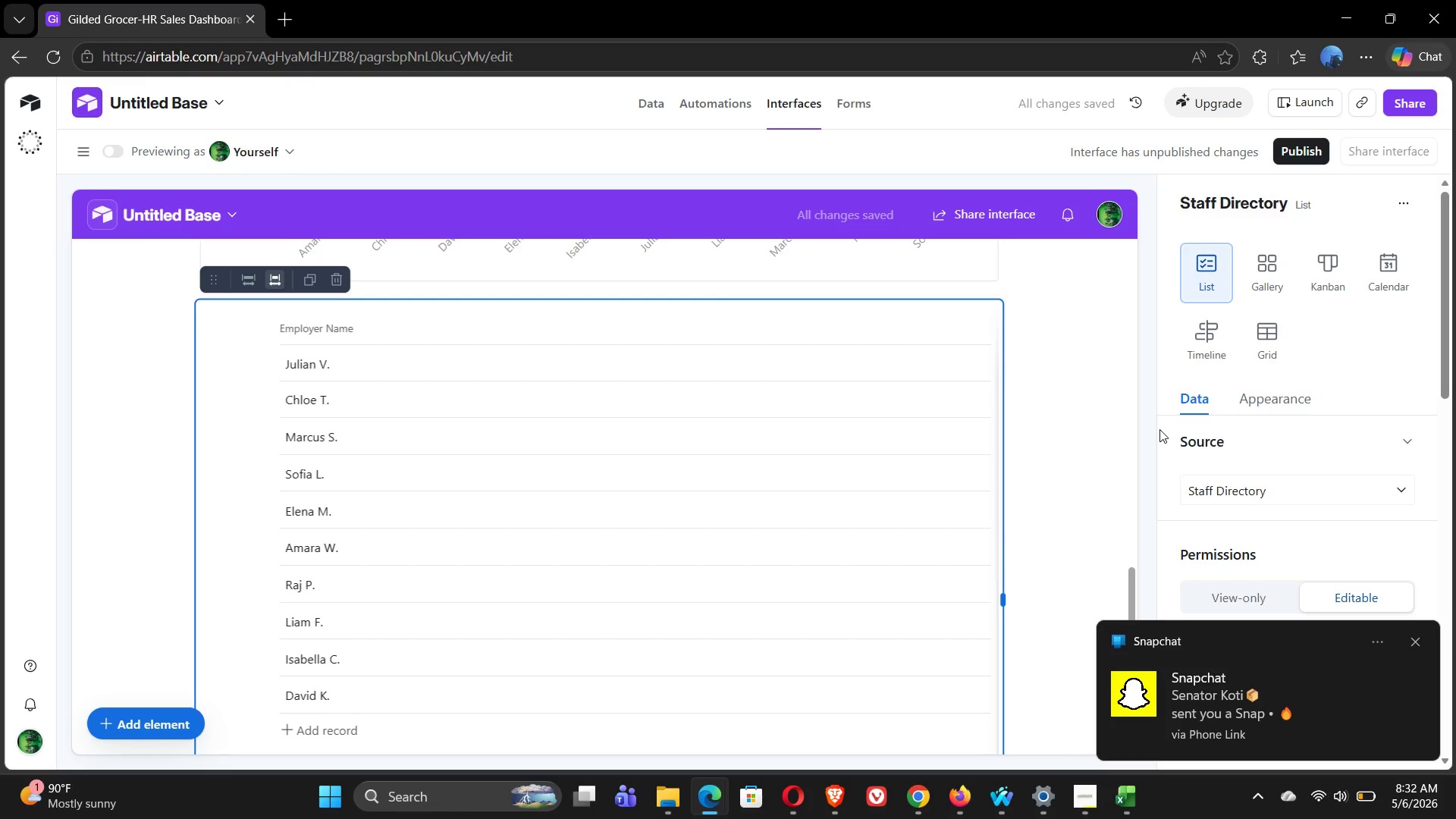 
wait(11.18)
 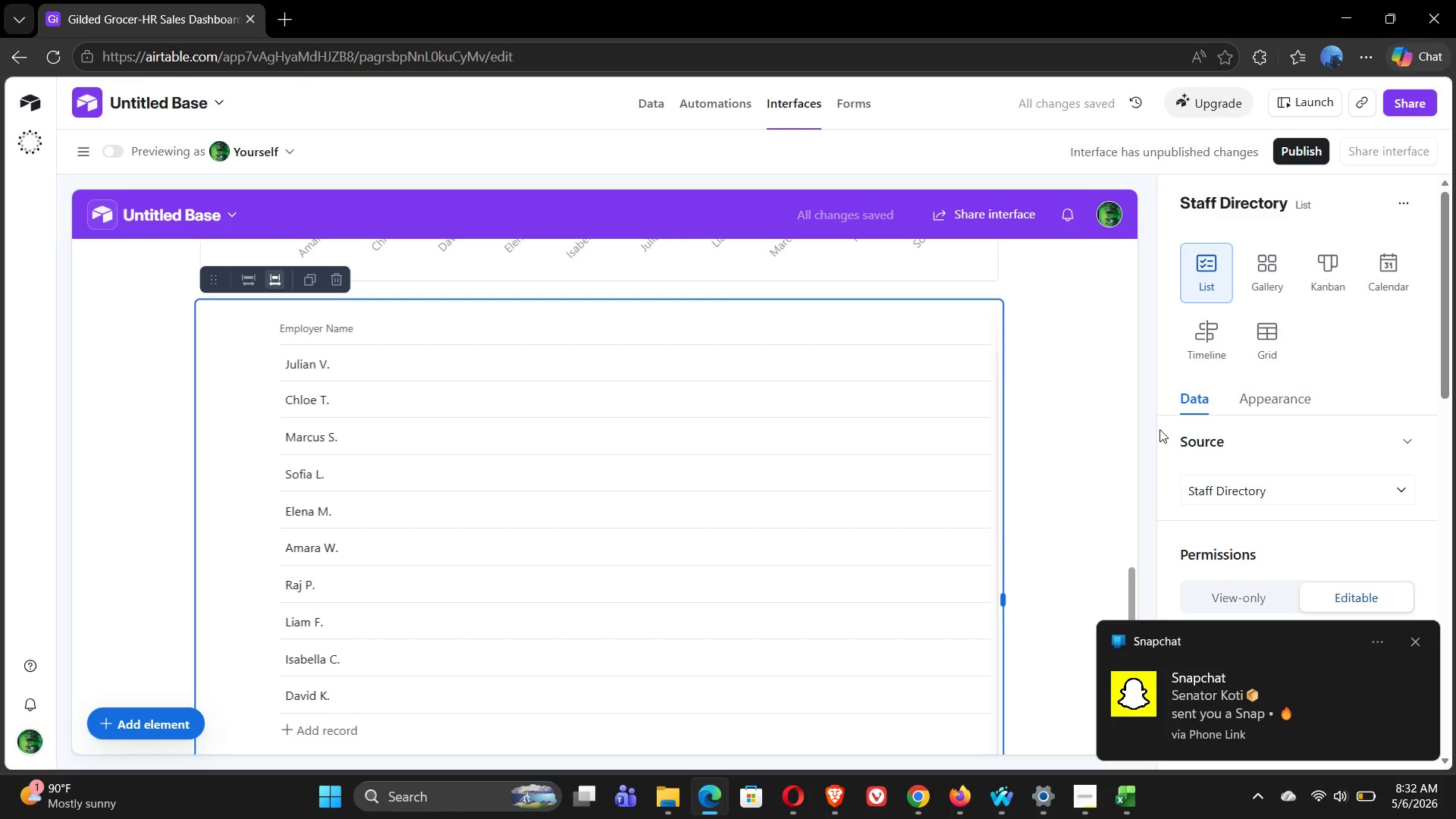 
mouse_move([1310, 538])
 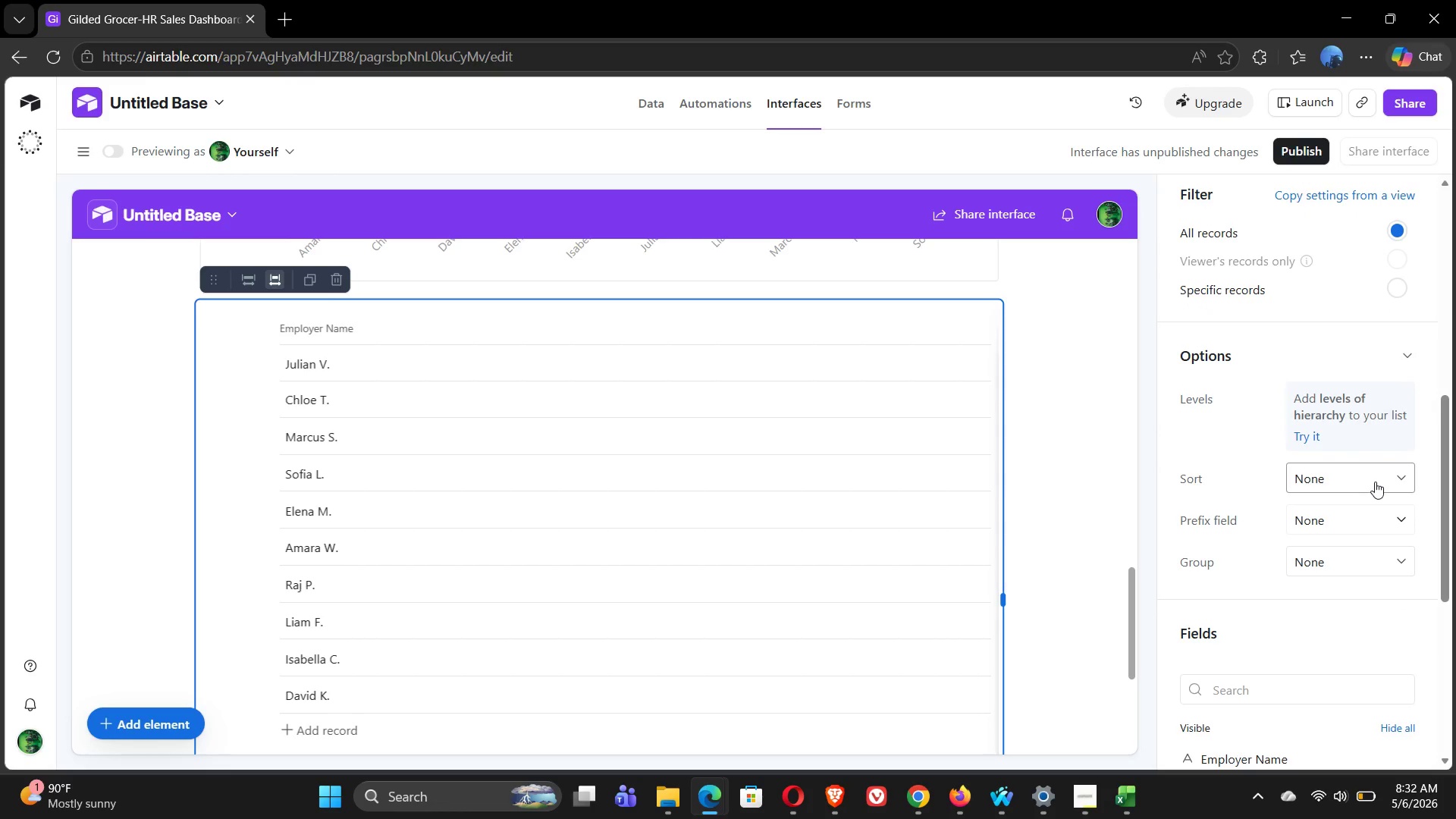 
left_click([1375, 482])
 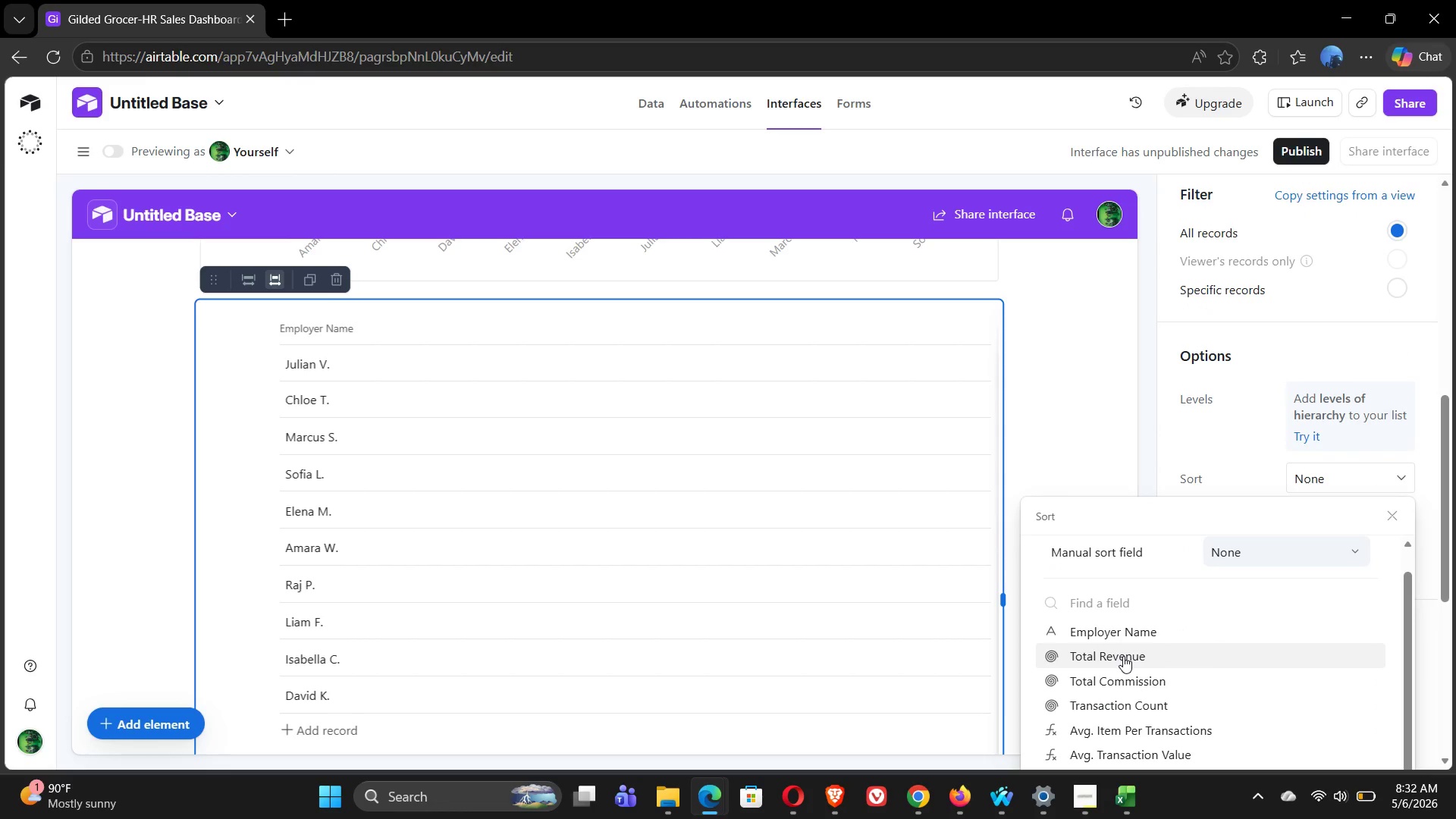 
wait(6.14)
 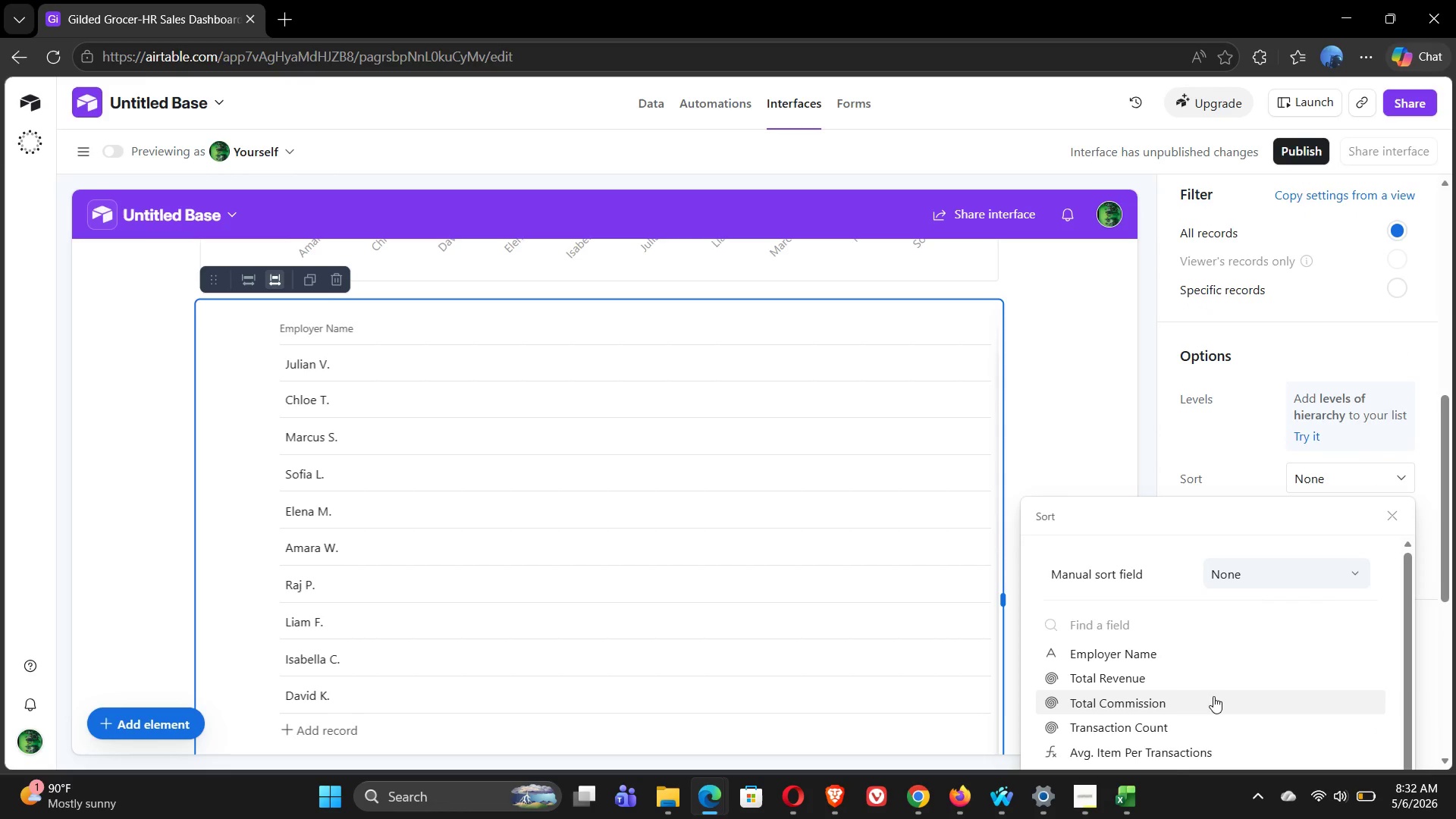 
left_click([1123, 656])
 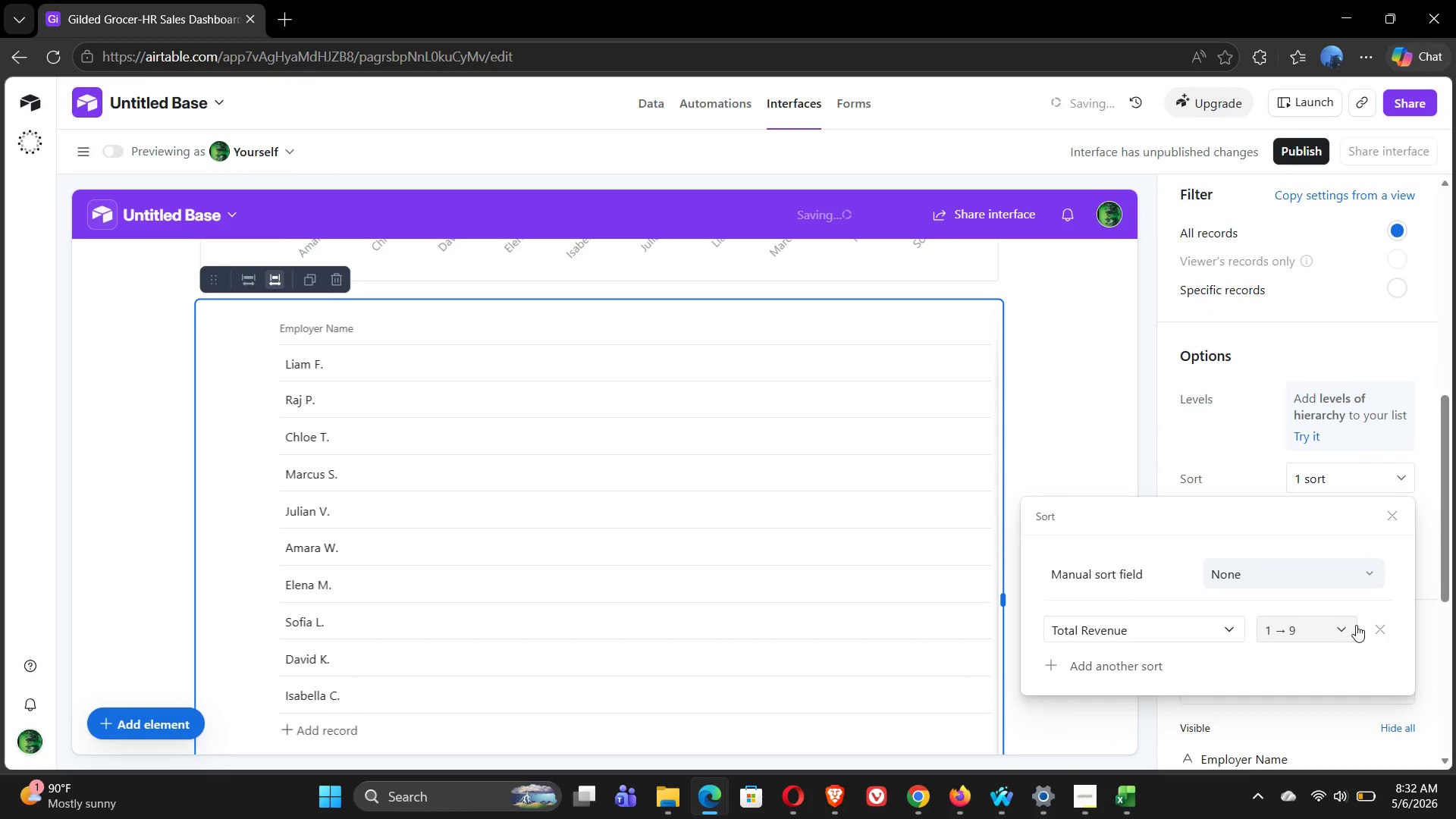 
left_click([1329, 628])
 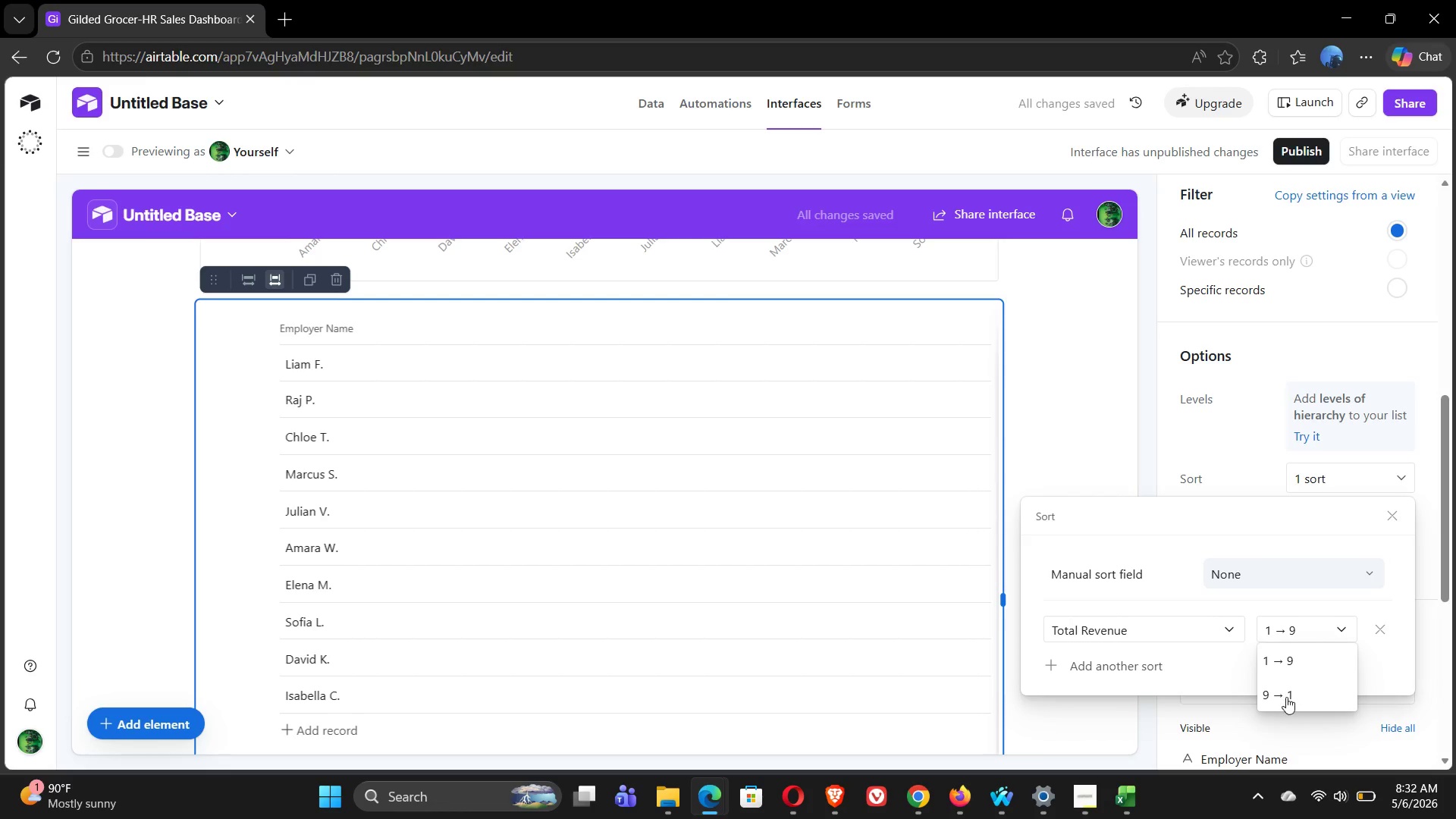 
left_click([1286, 697])
 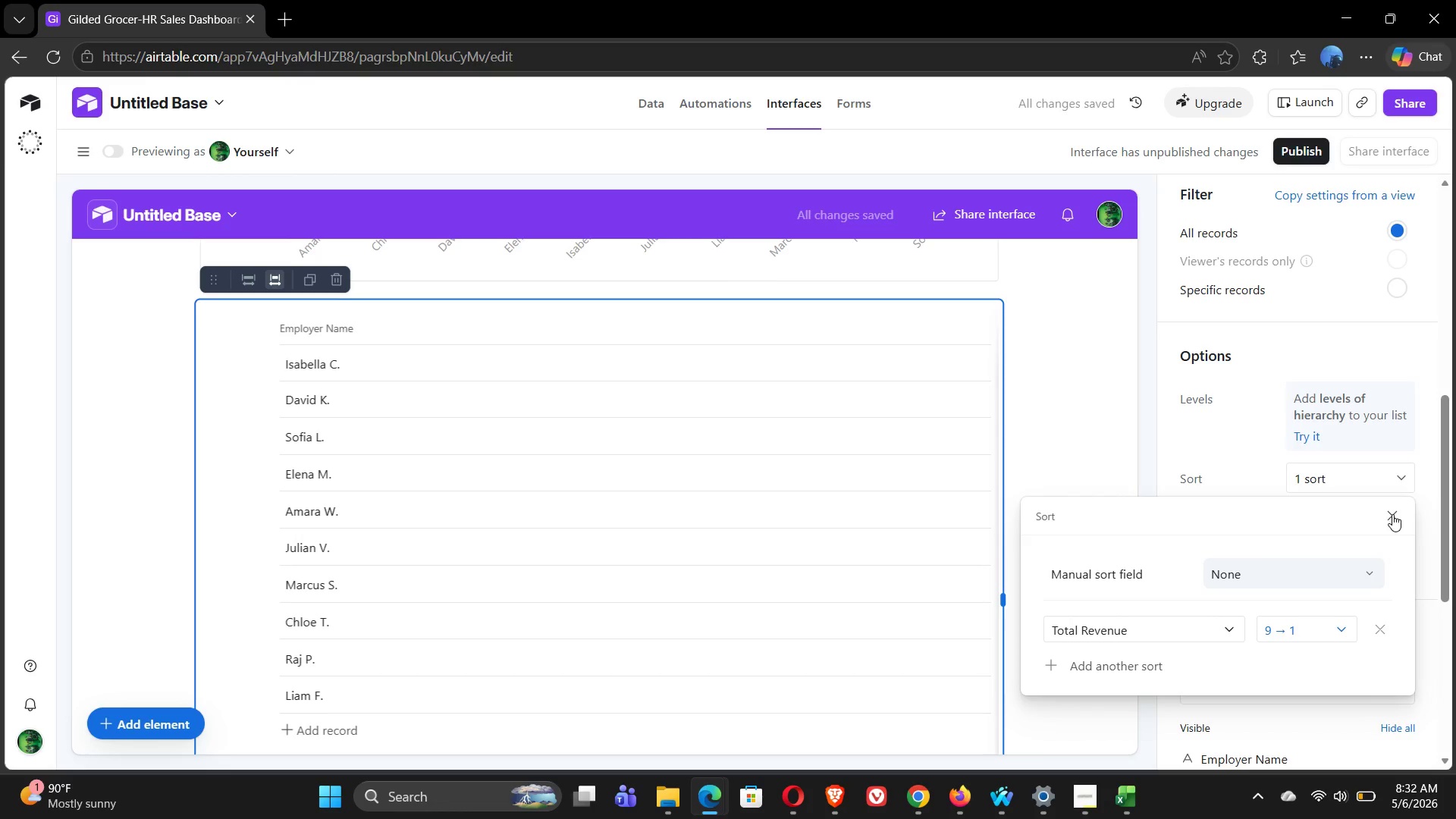 
left_click([1392, 514])
 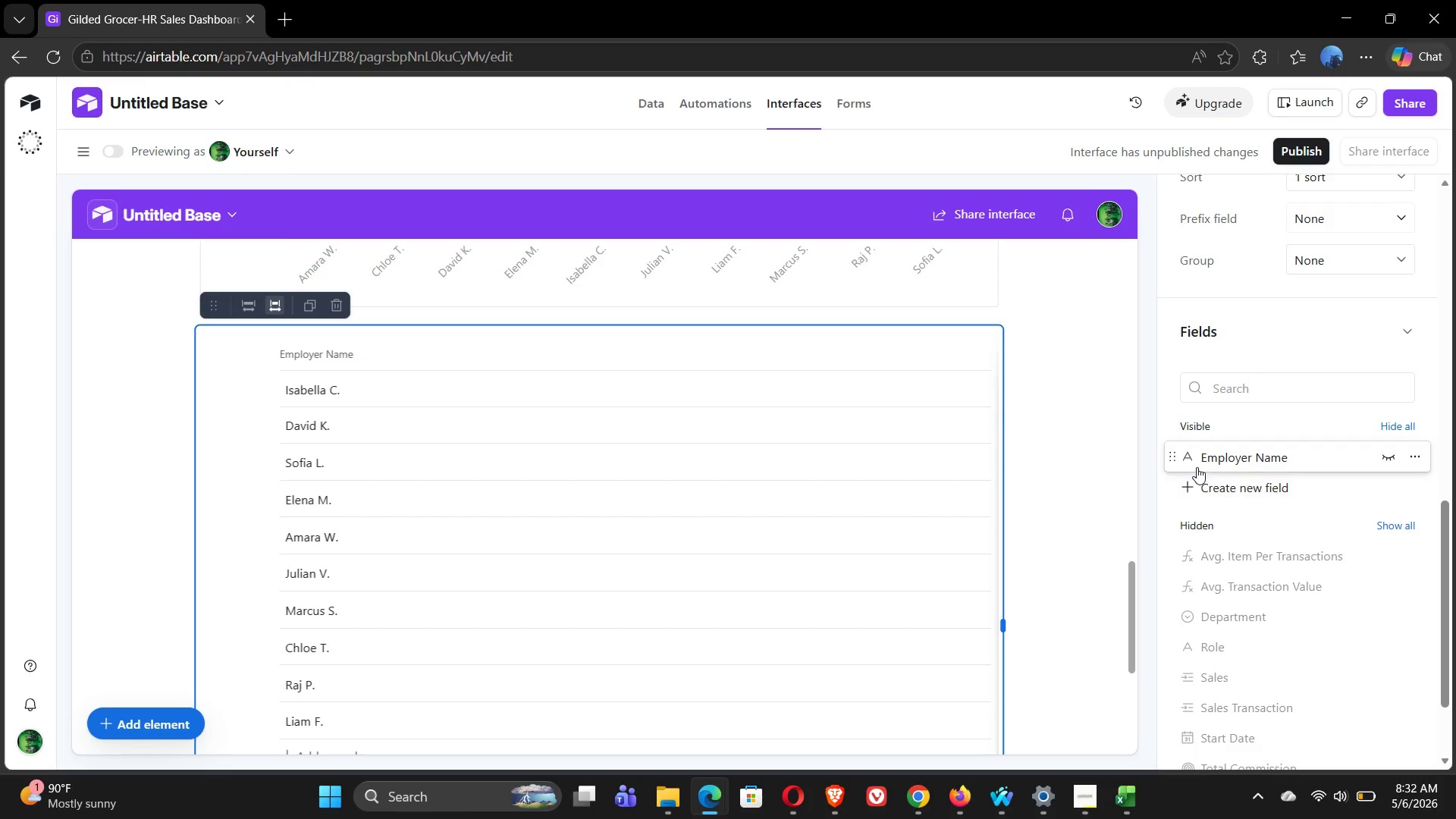 
wait(30.05)
 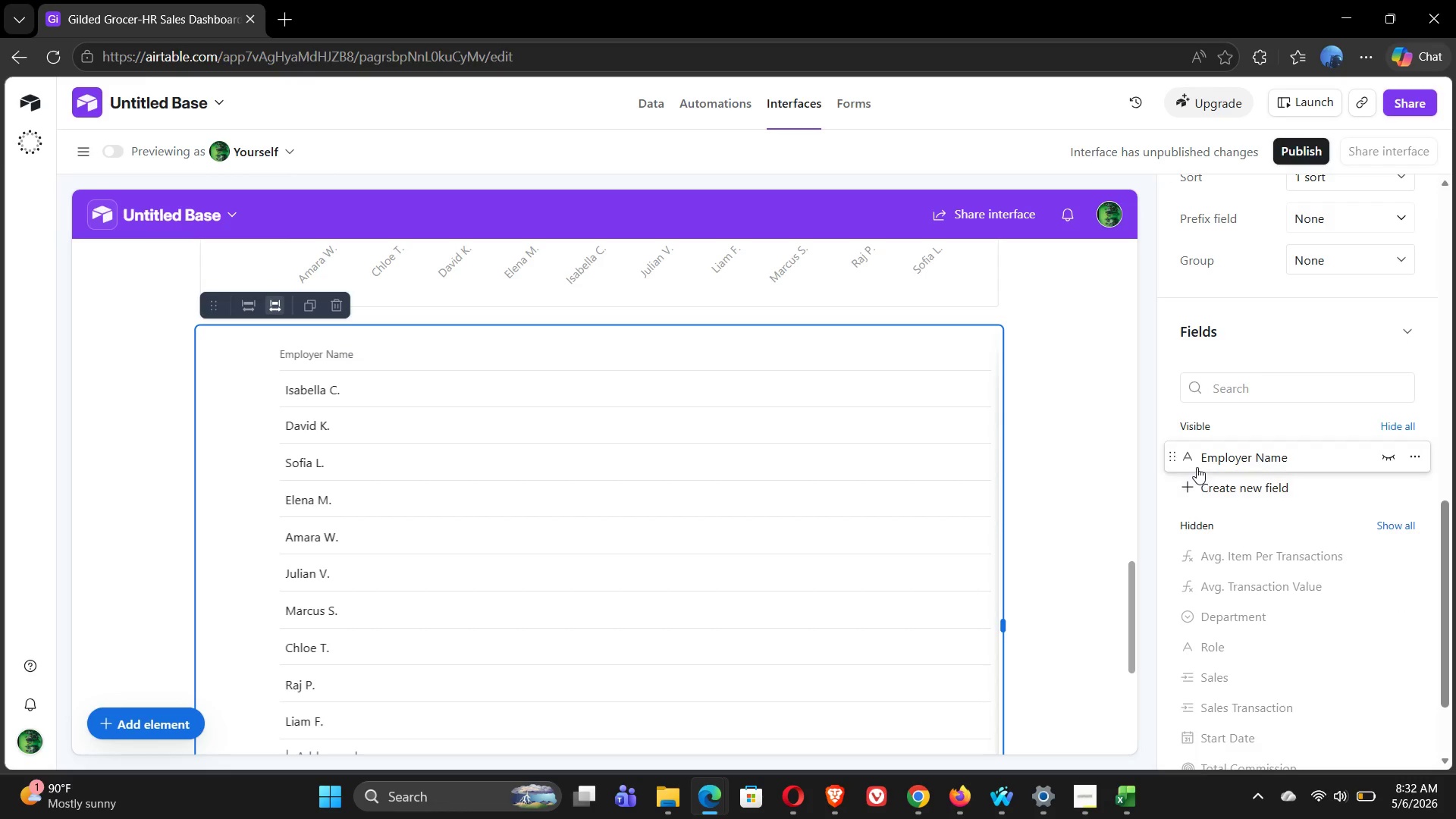 
left_click([1191, 487])
 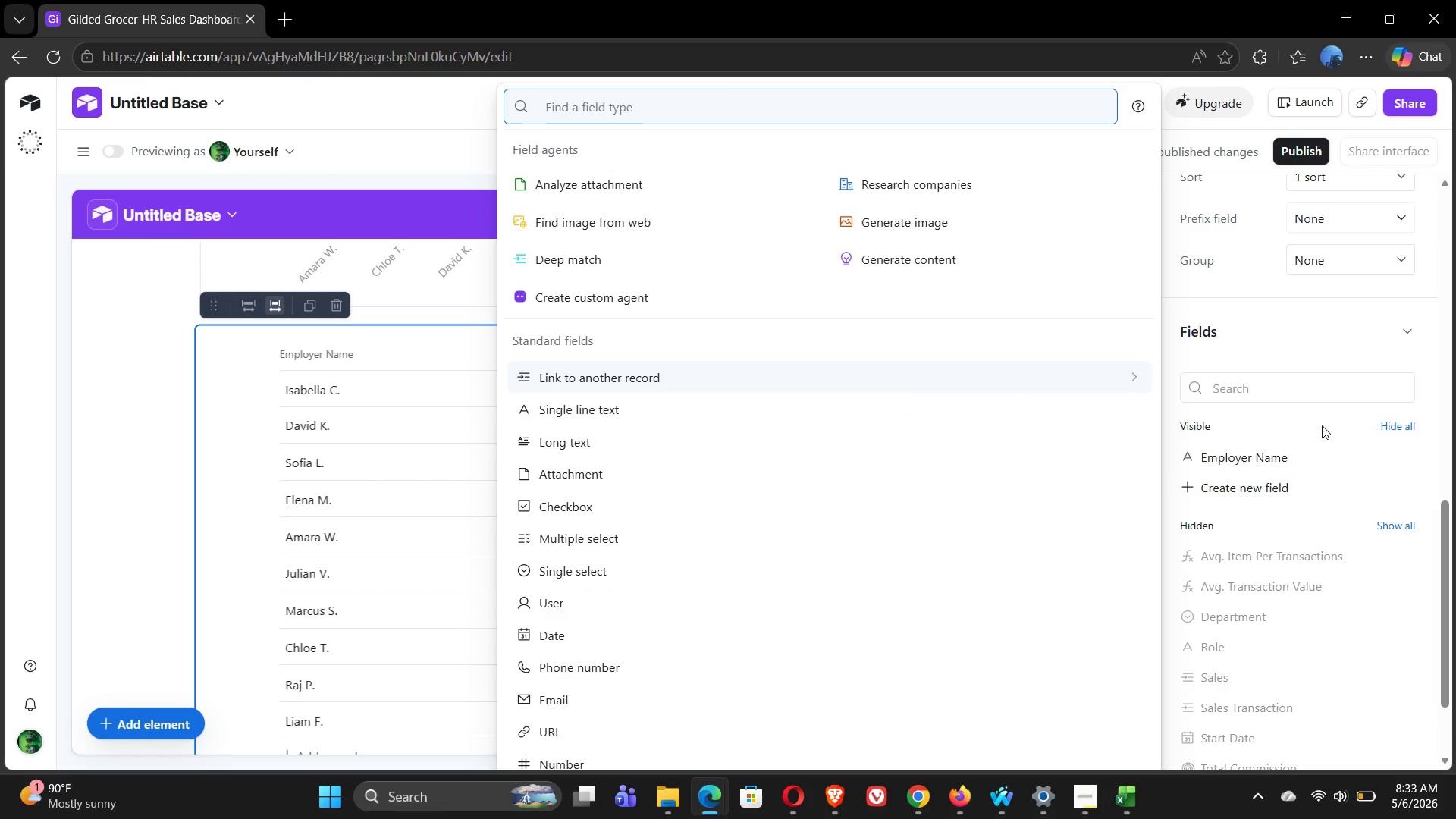 
left_click([1272, 416])
 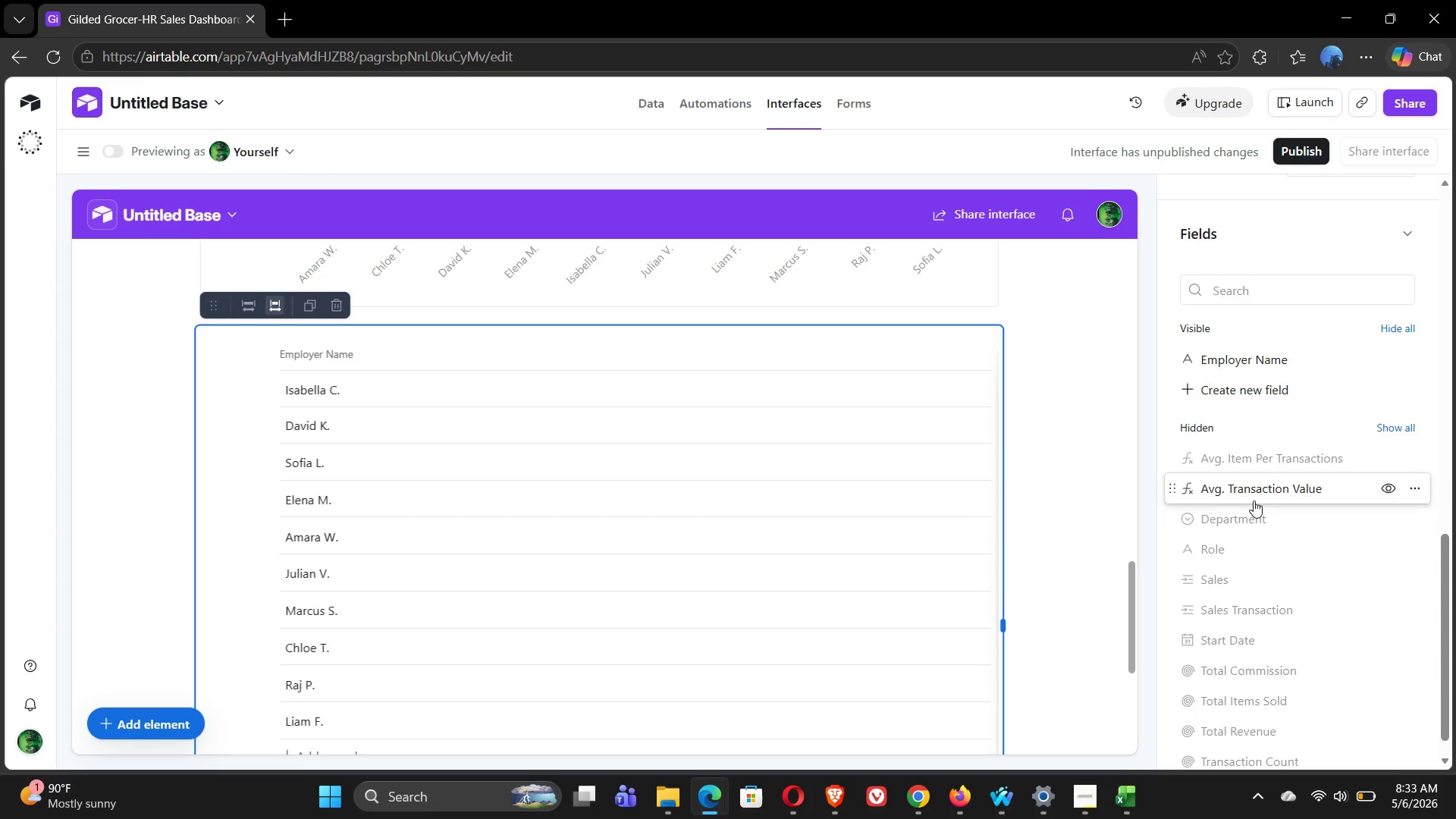 
wait(8.06)
 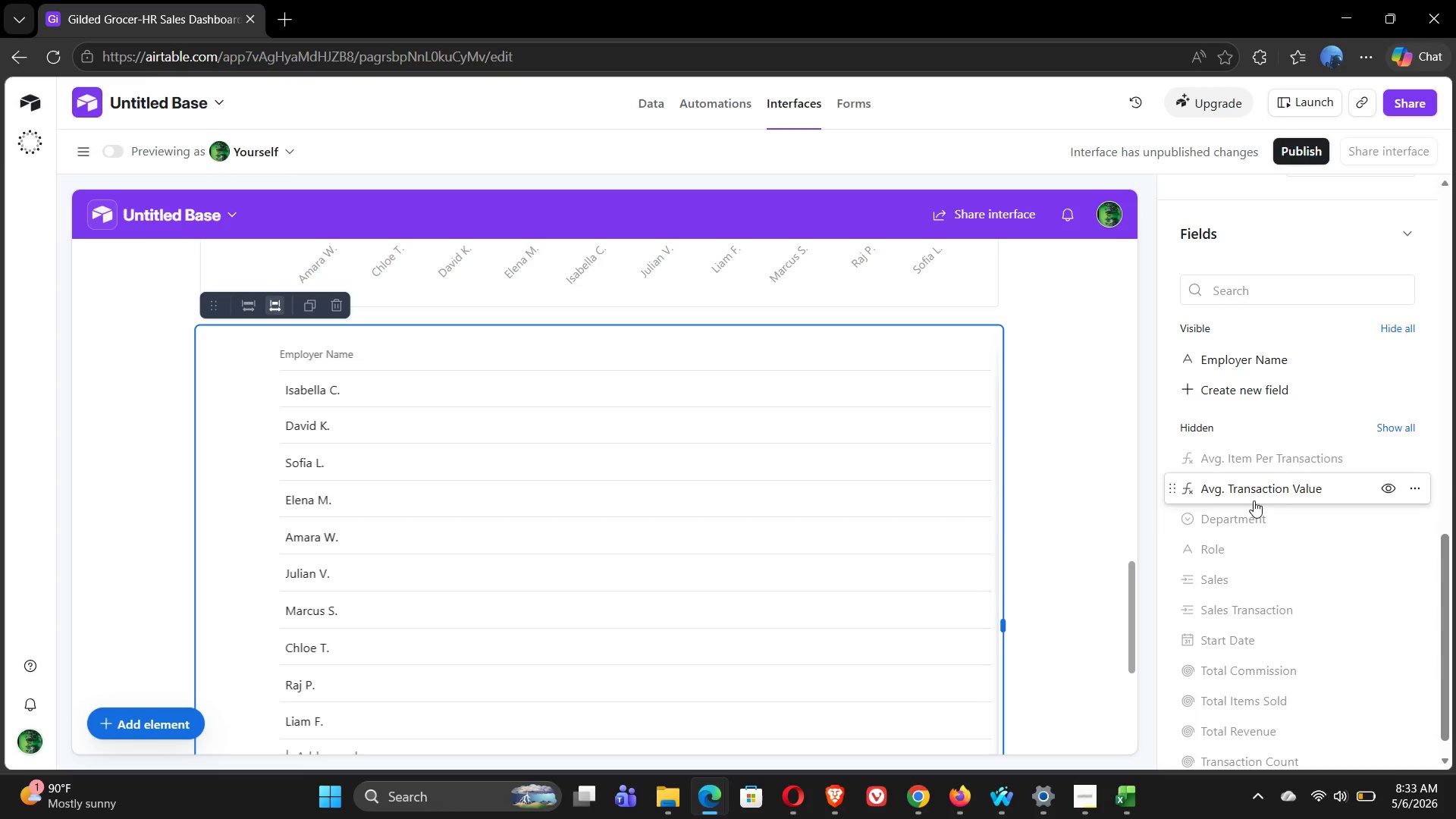 
left_click([1392, 517])
 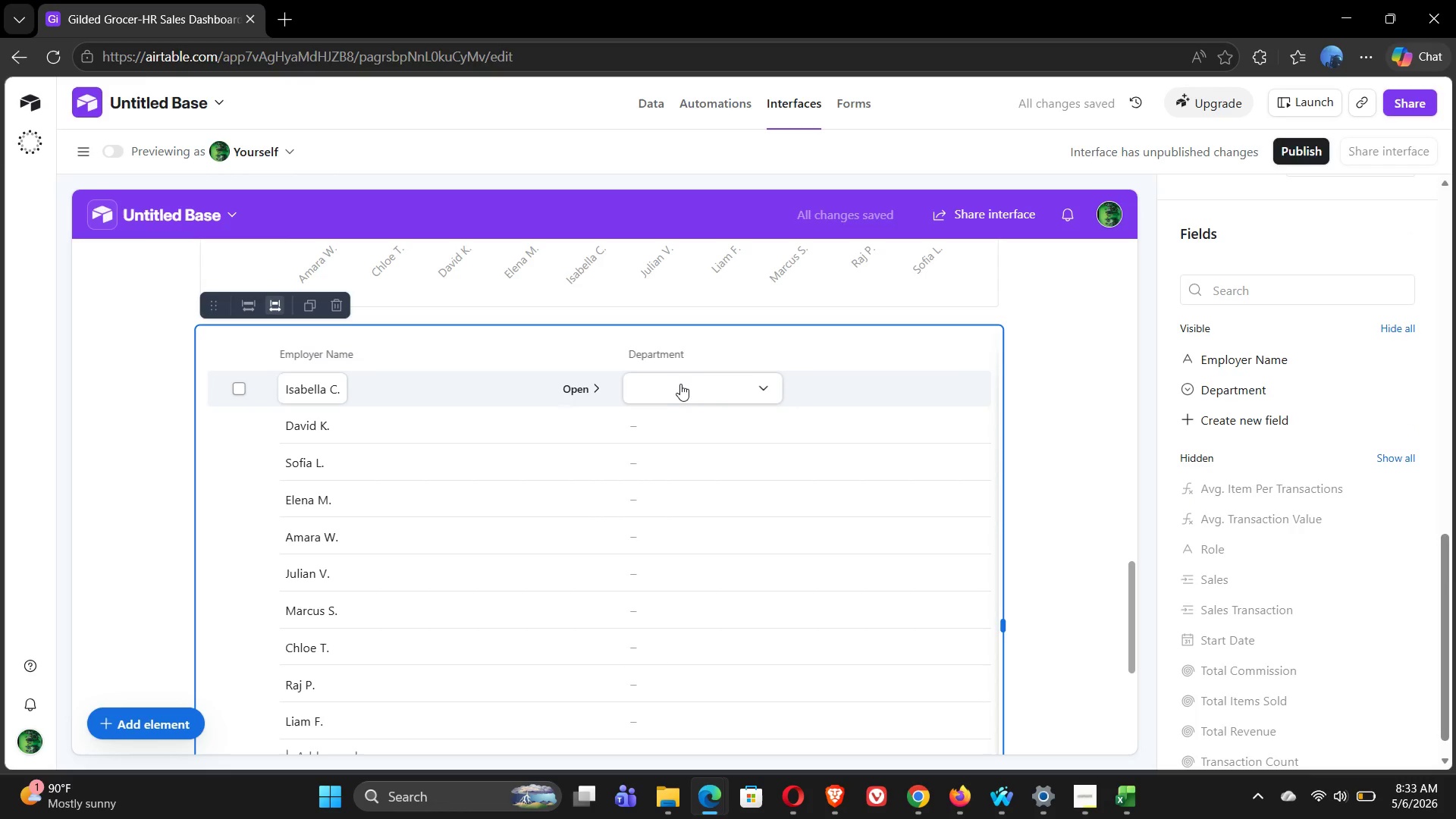 
left_click([775, 392])
 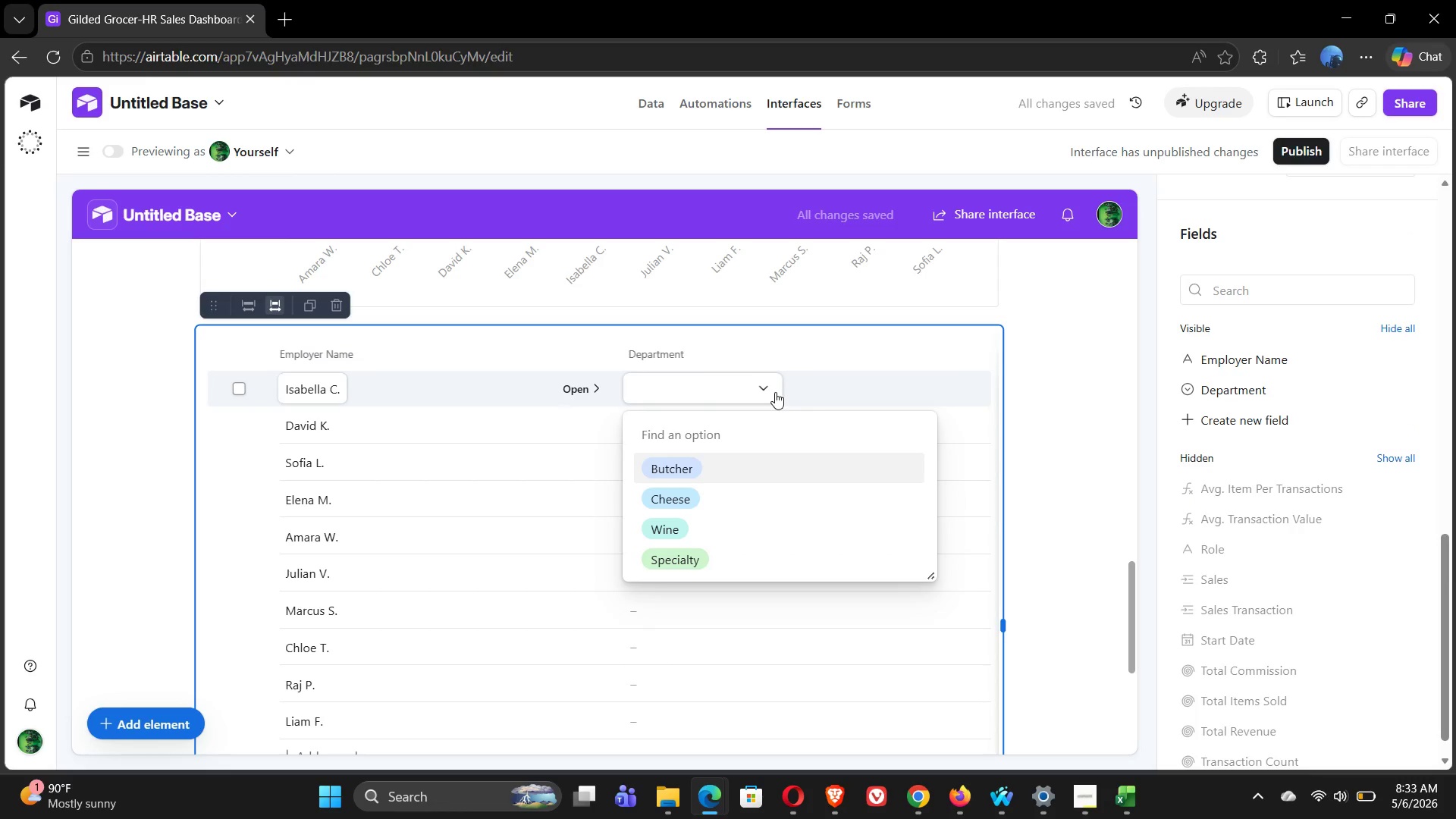 
left_click([775, 392])
 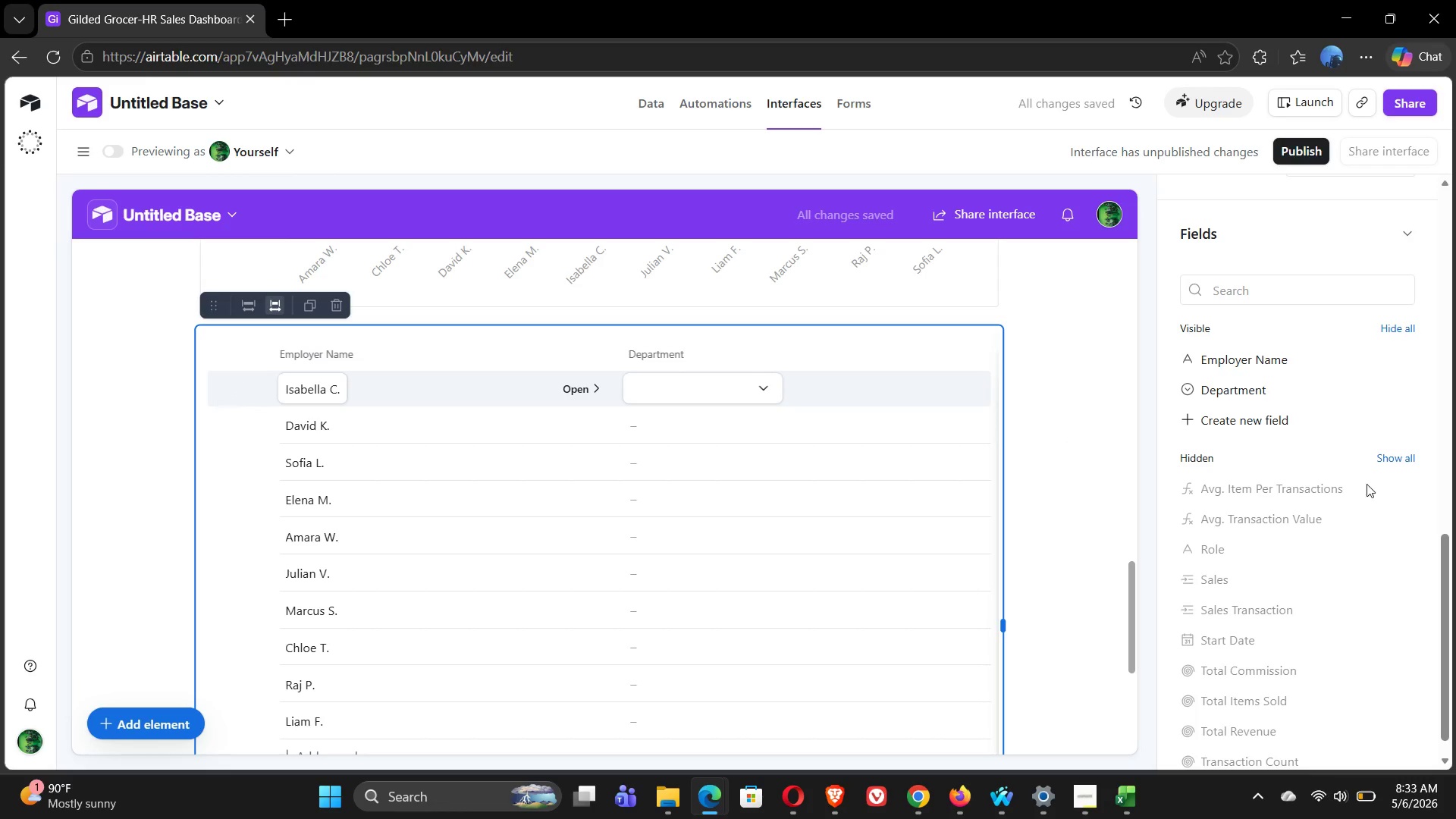 
mouse_move([1320, 522])
 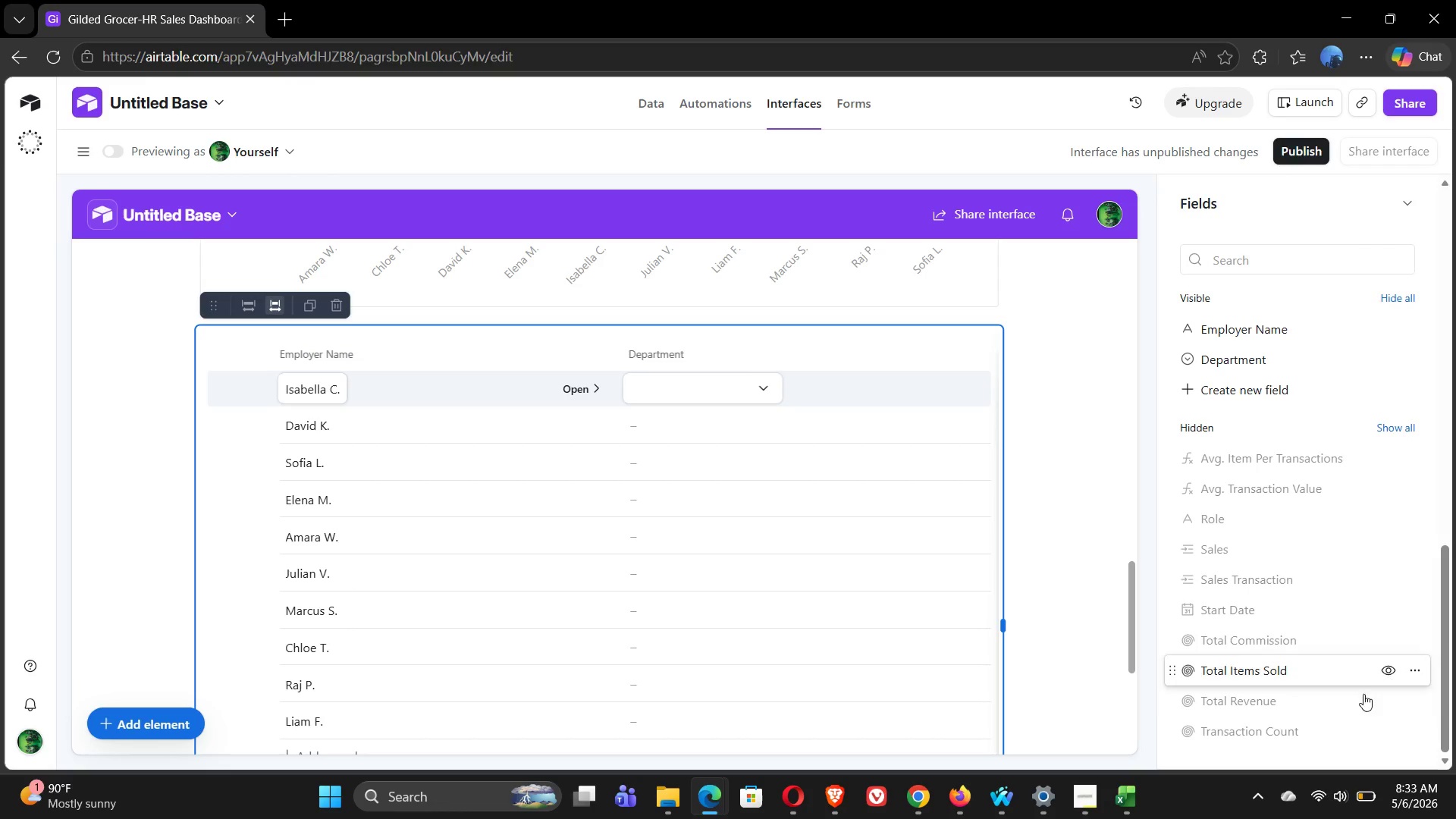 
left_click([1388, 704])
 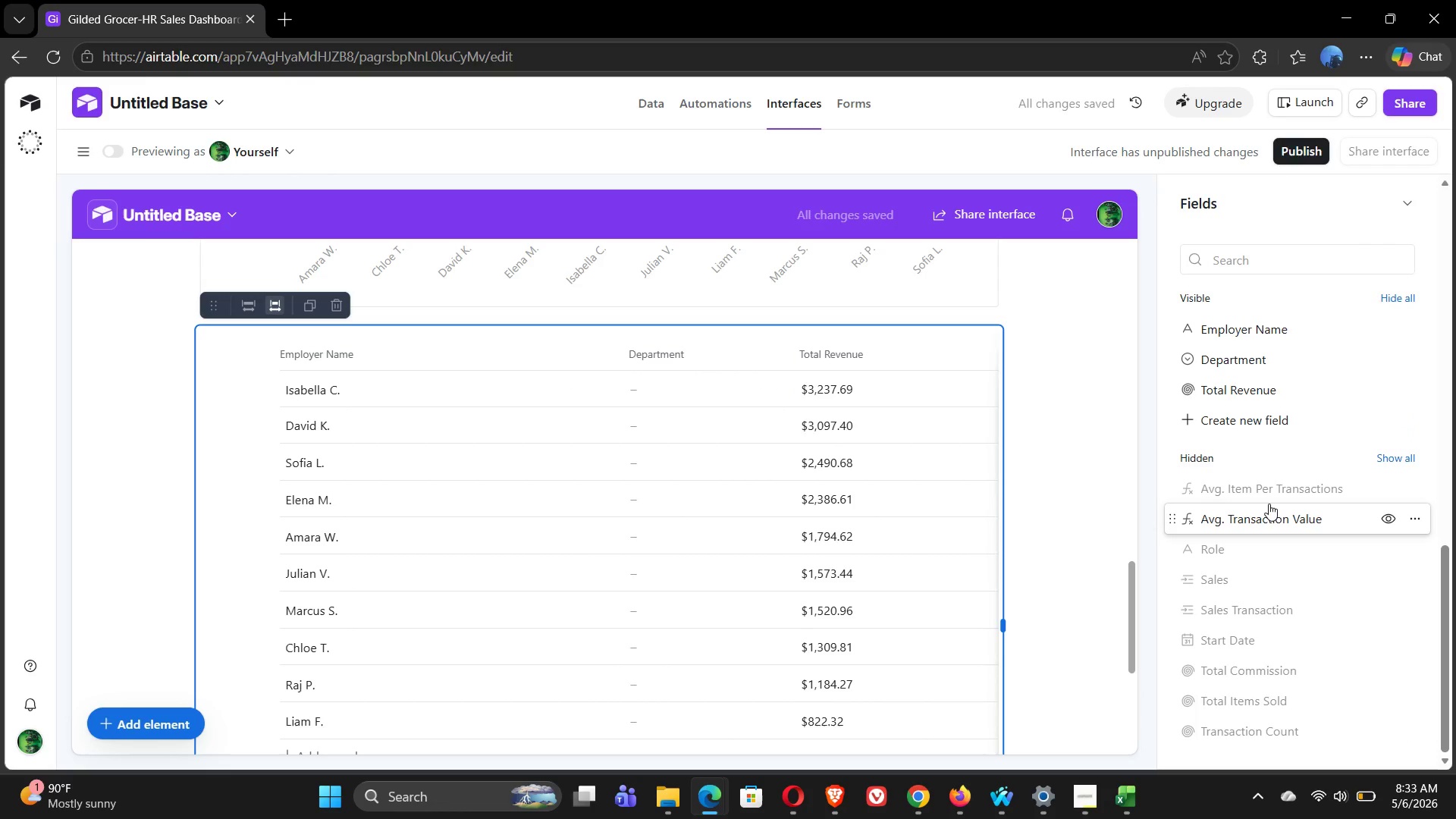 
wait(11.08)
 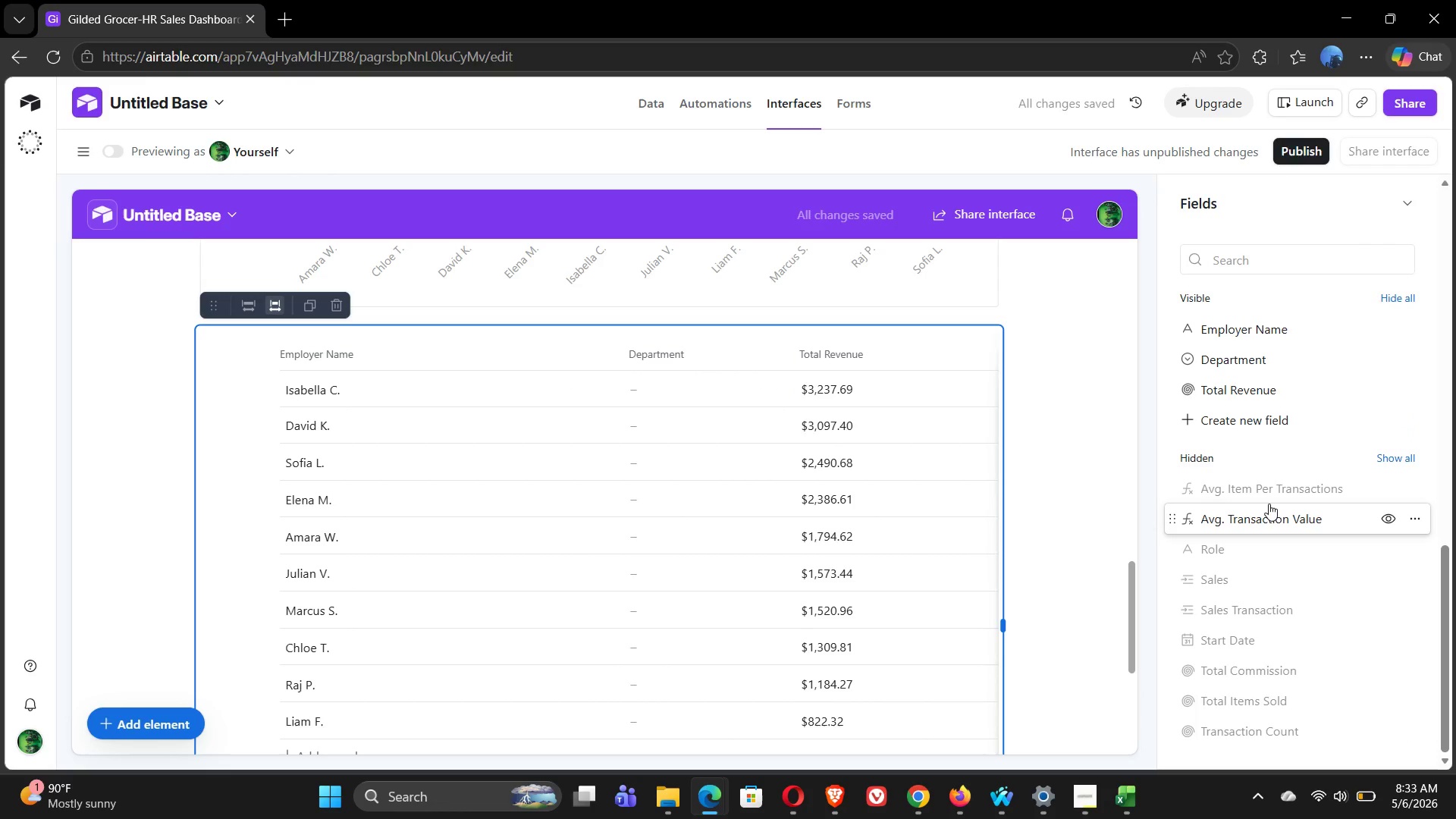 
left_click([1392, 667])
 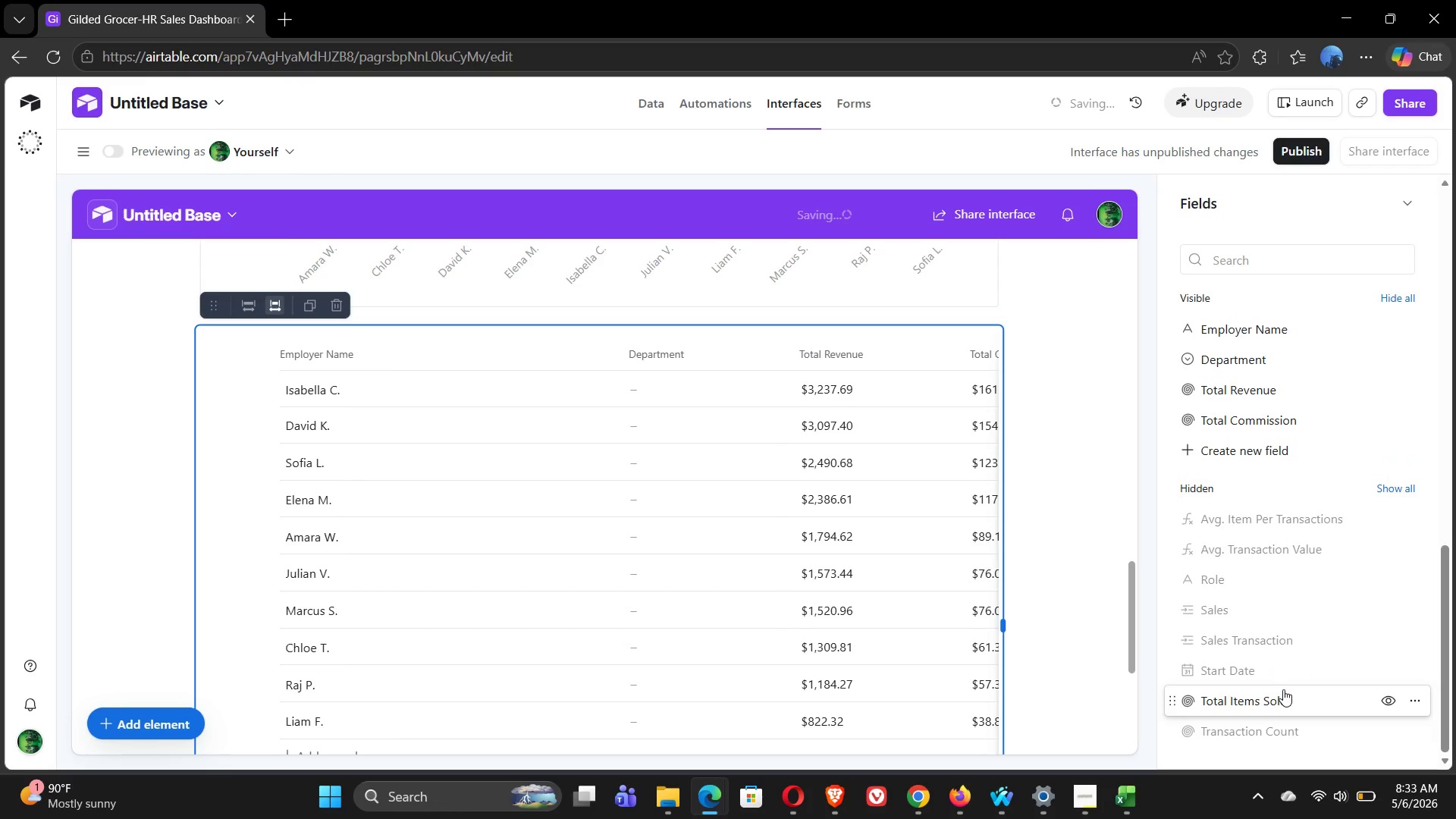 
mouse_move([1273, 560])
 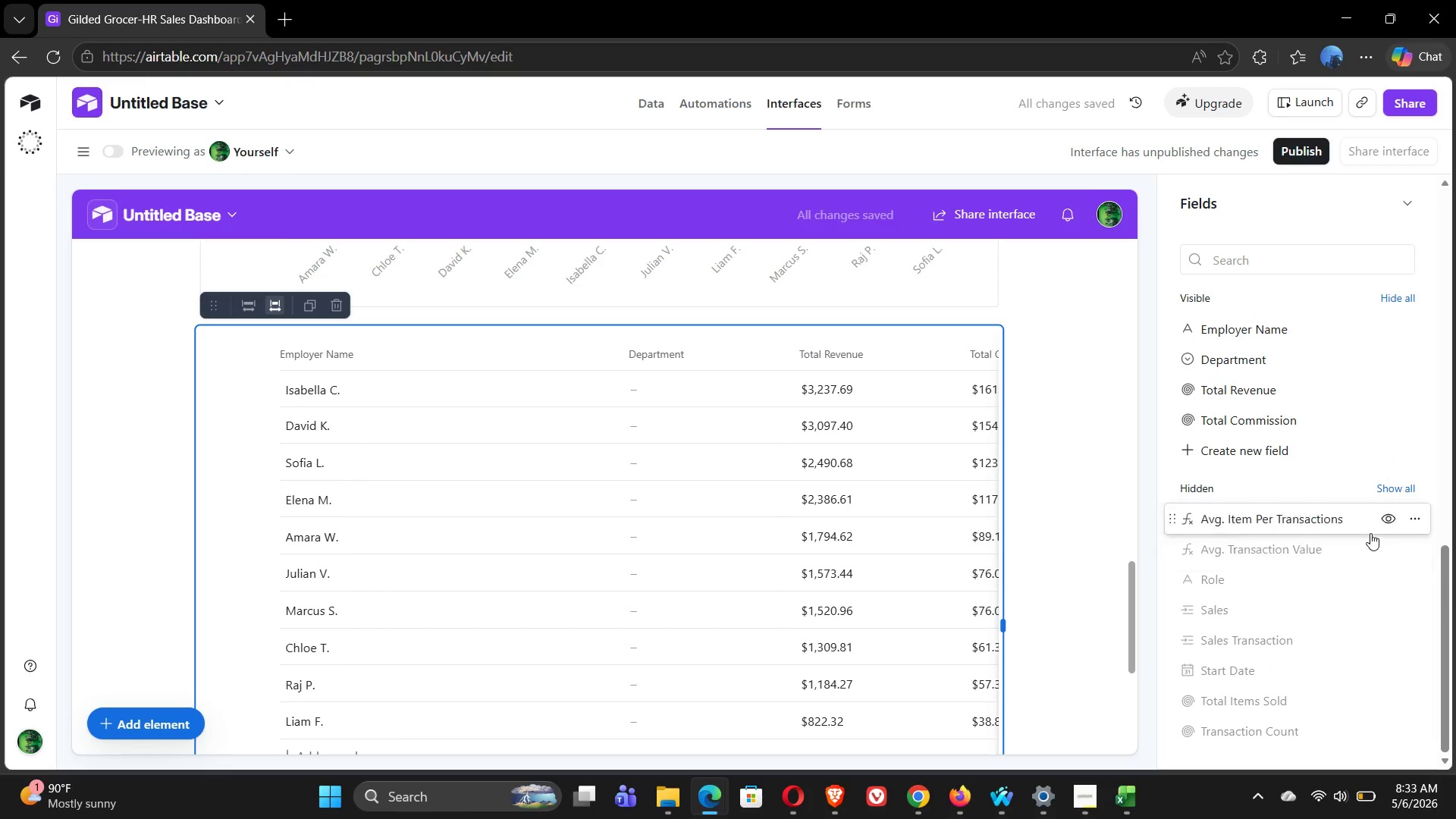 
left_click([1392, 517])
 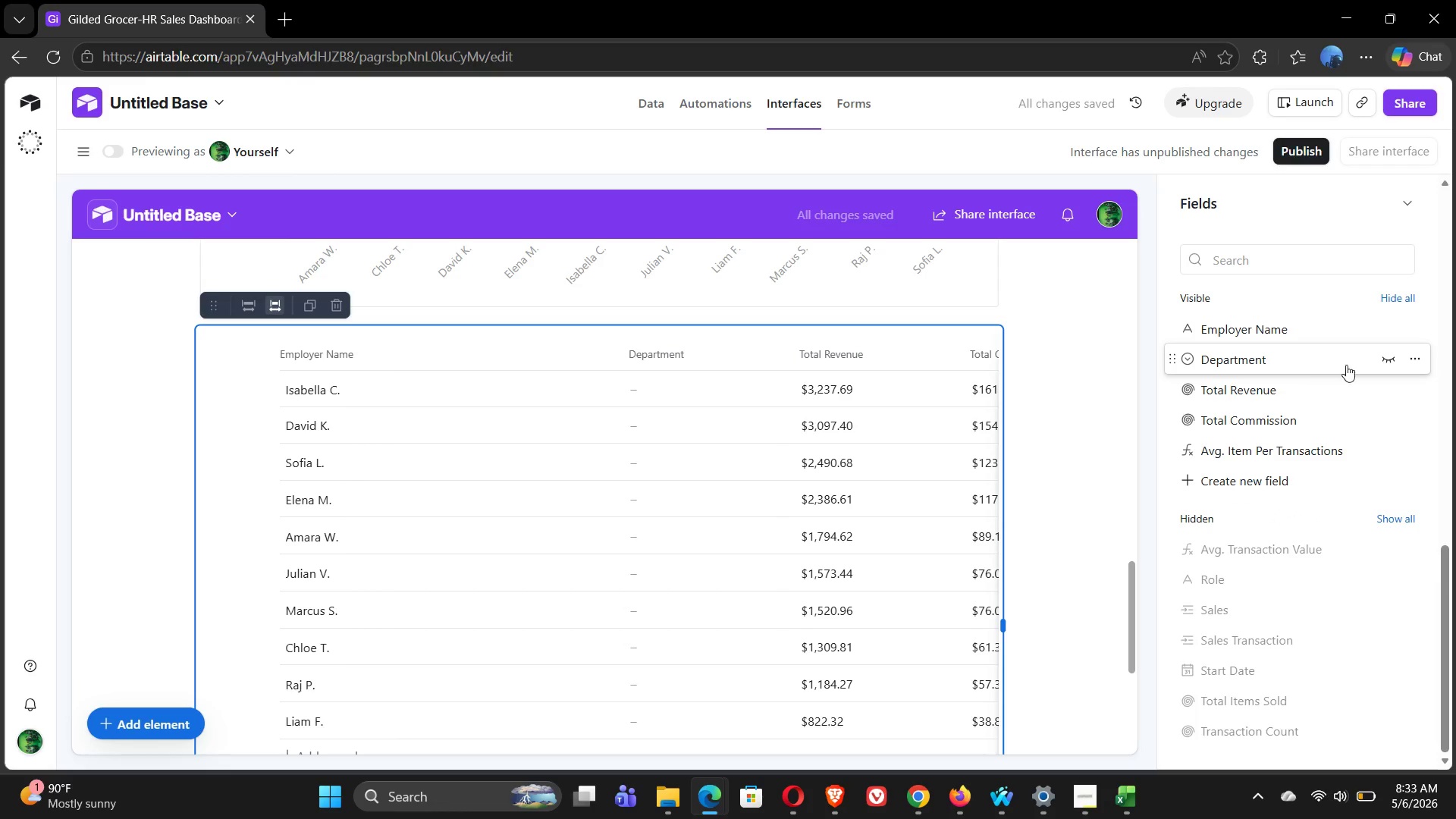 
left_click([1414, 359])
 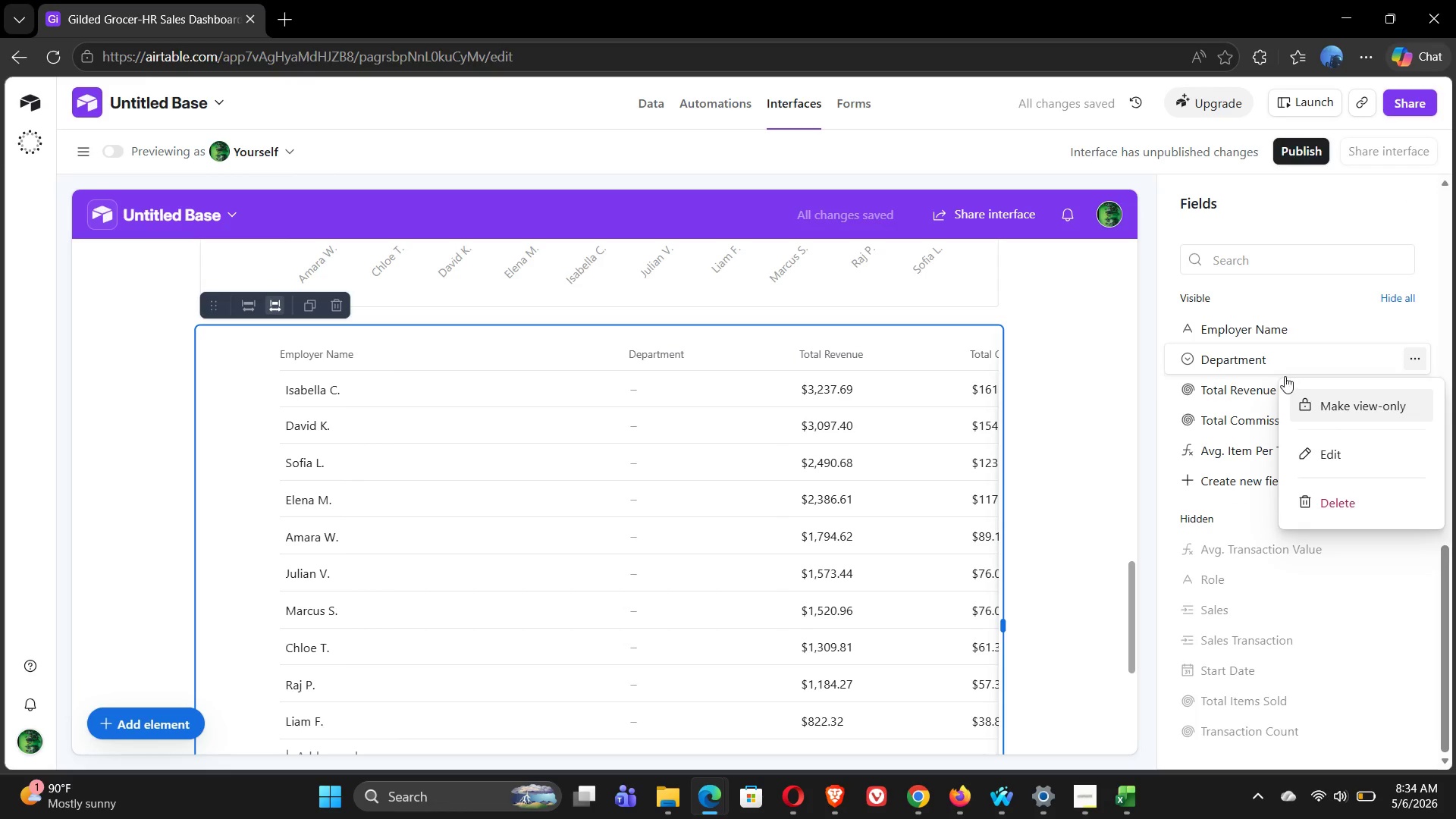 
left_click([1329, 447])
 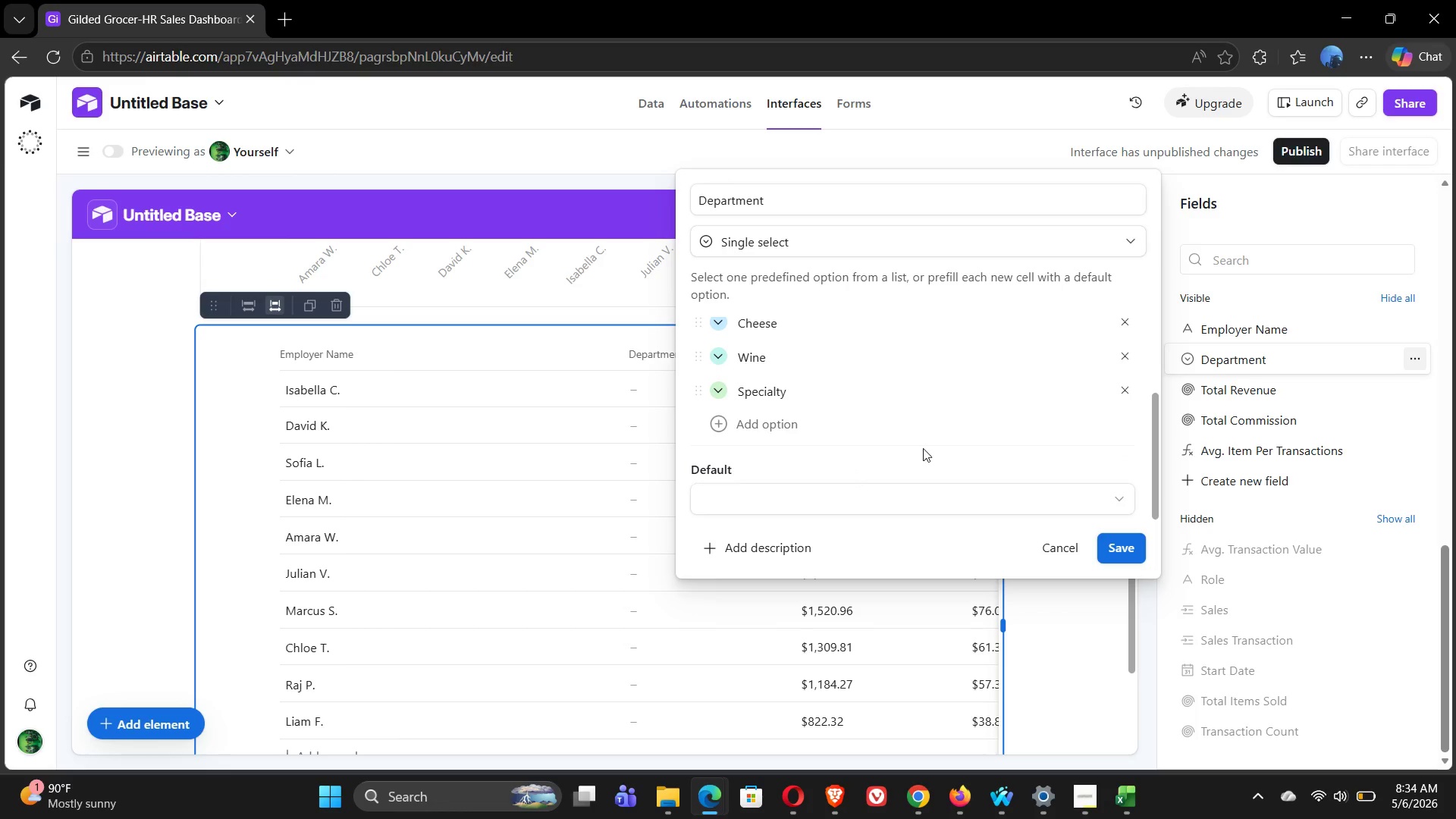 
wait(6.92)
 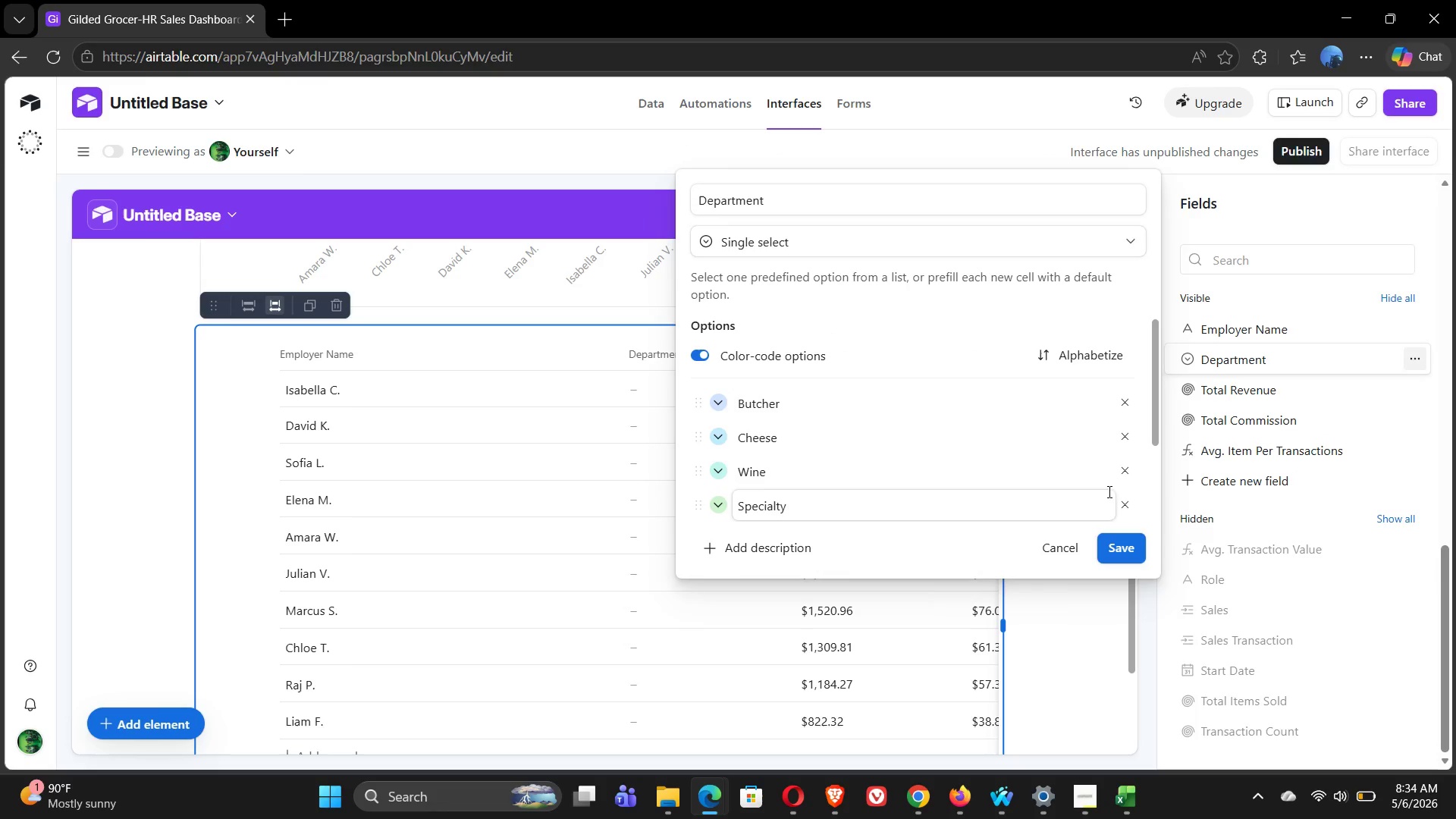 
left_click([1117, 557])
 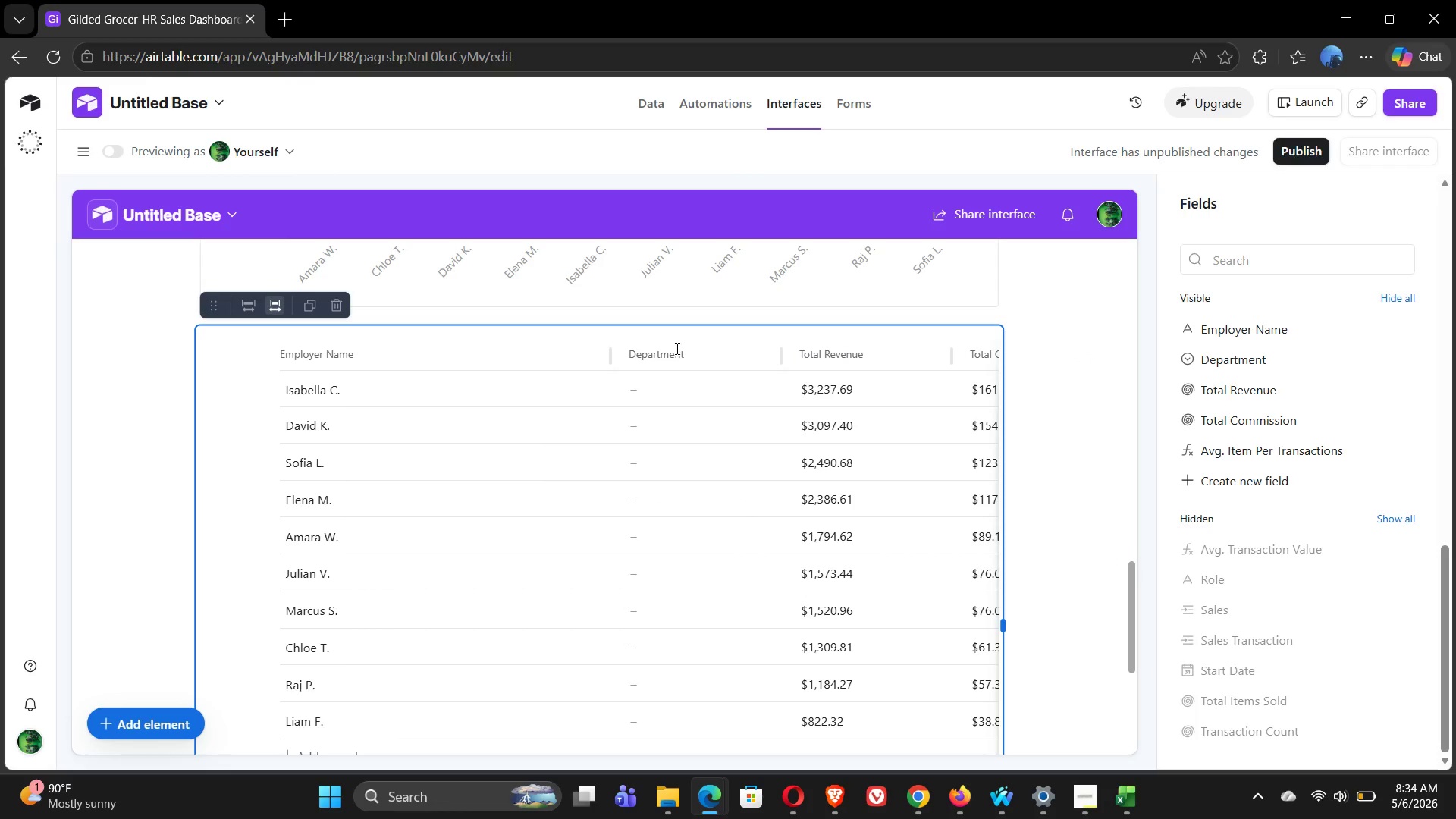 
double_click([673, 353])
 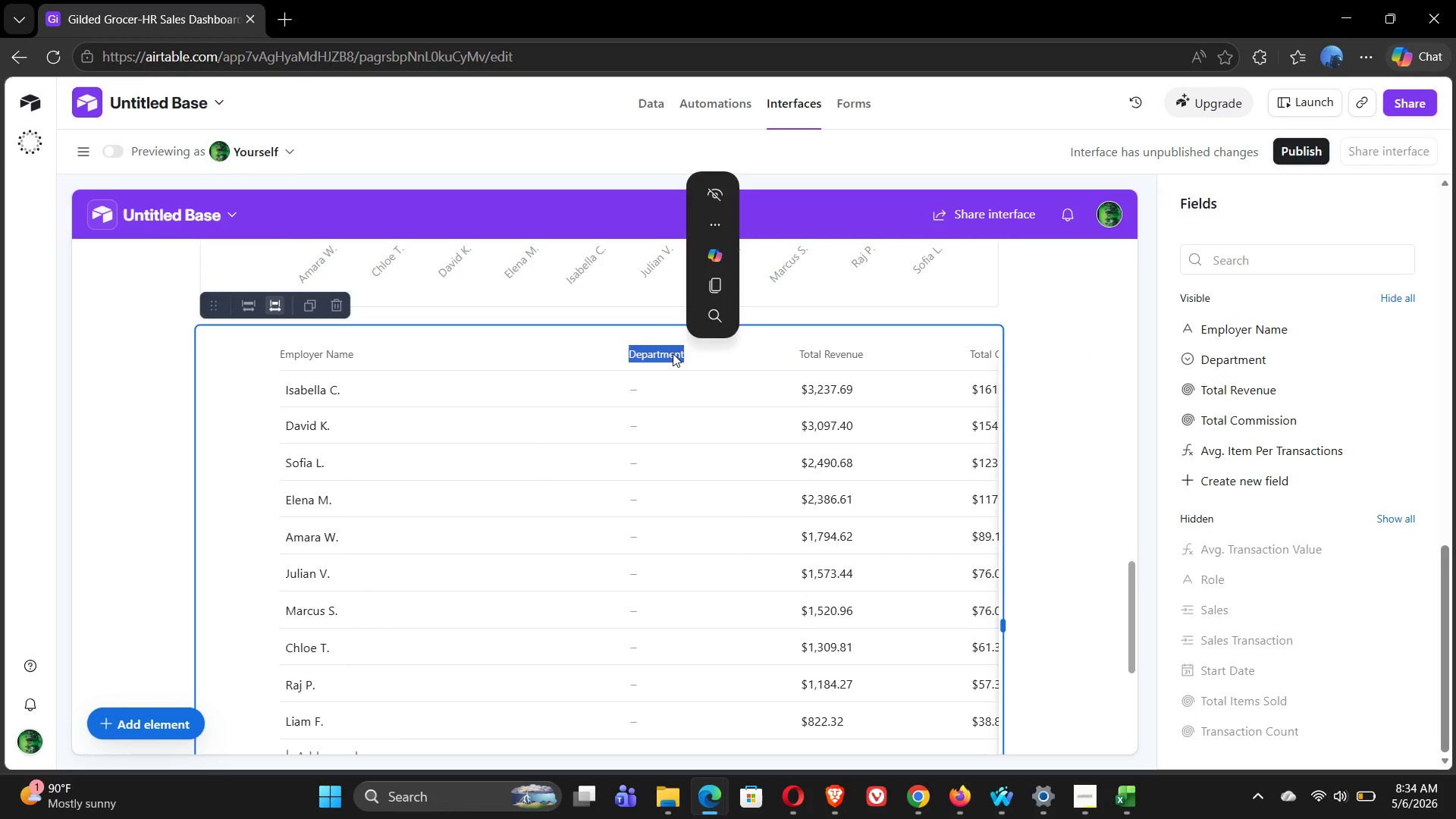 
left_click([673, 353])
 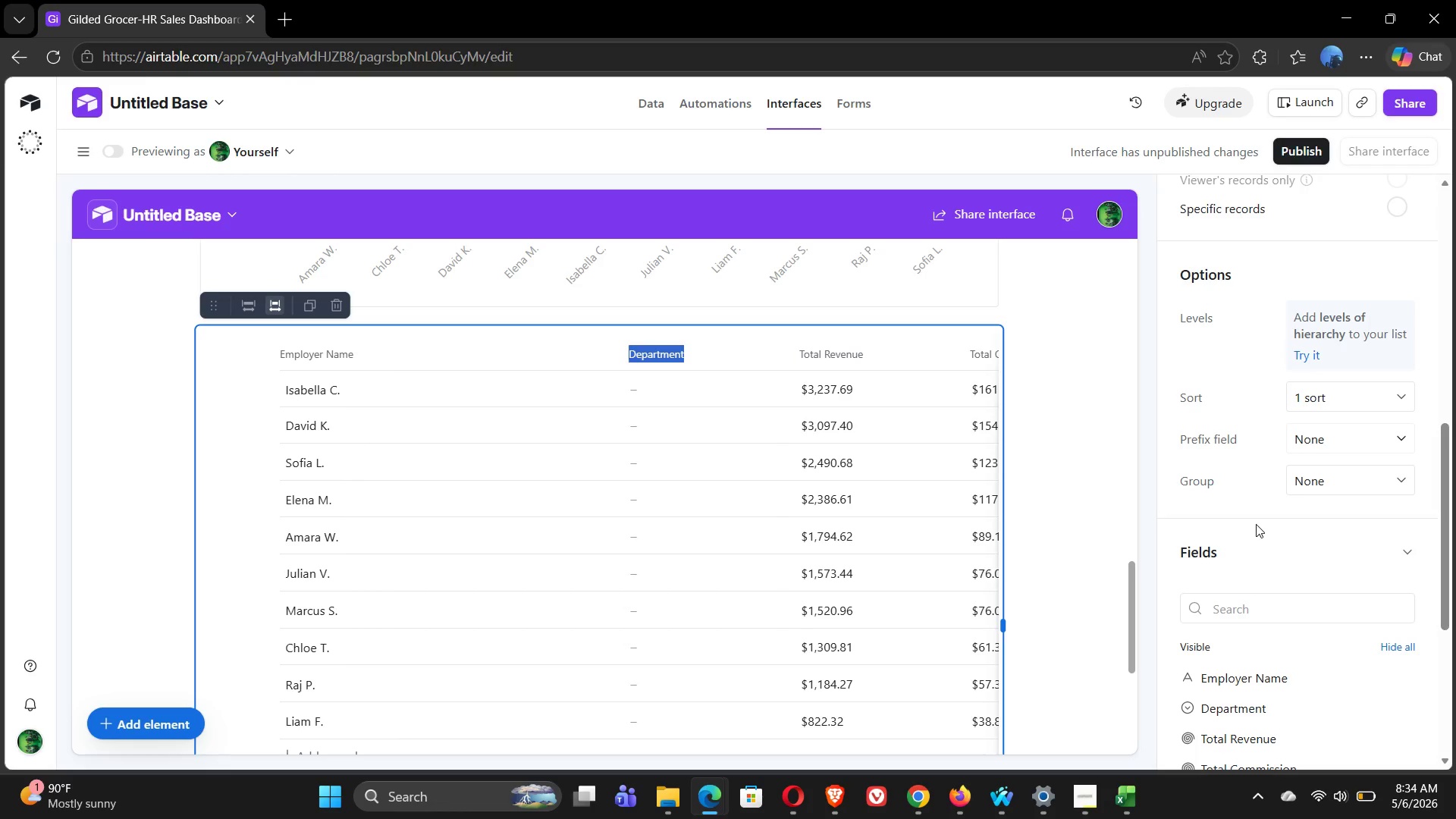 
wait(19.95)
 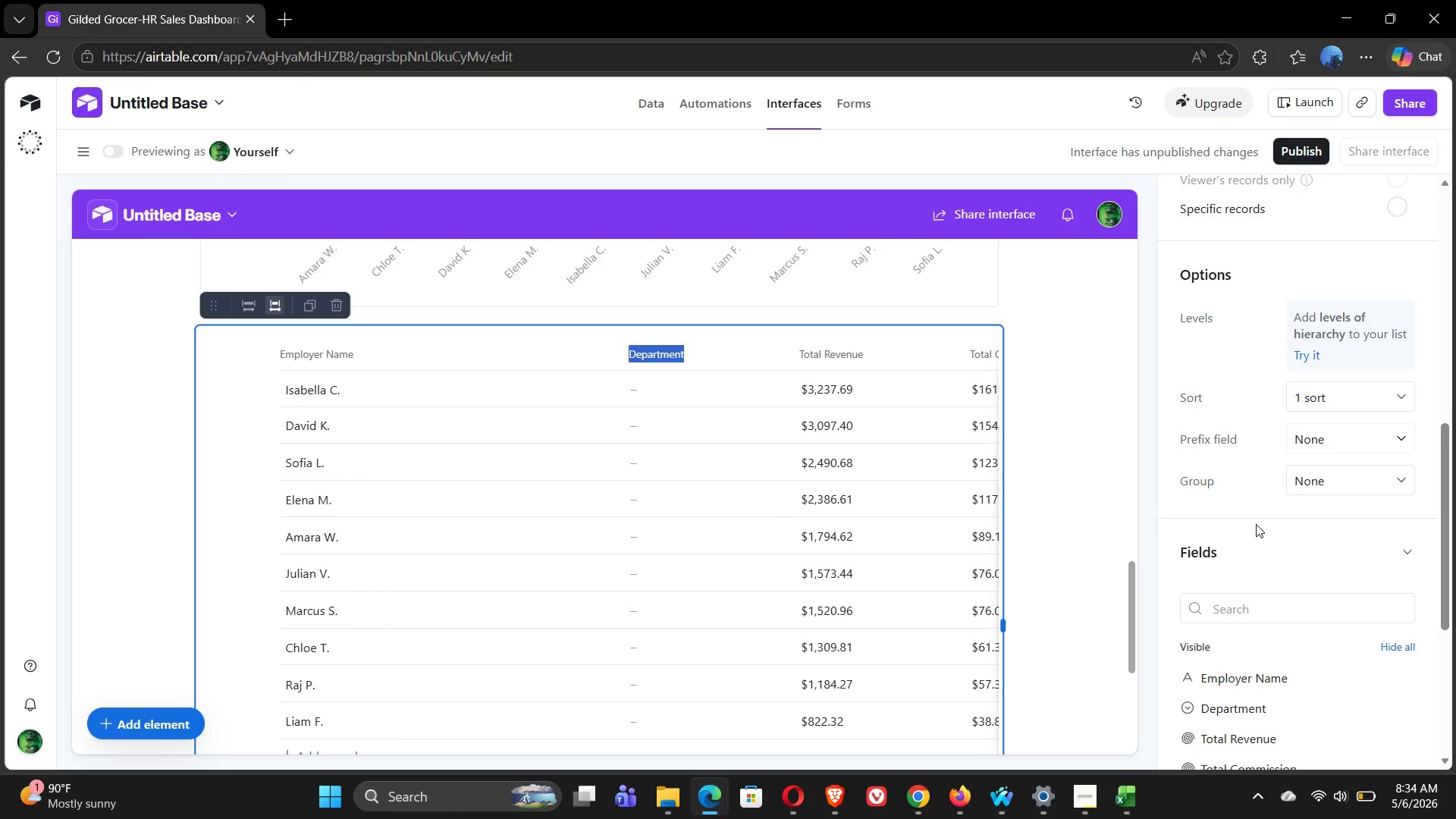 
left_click([1375, 437])
 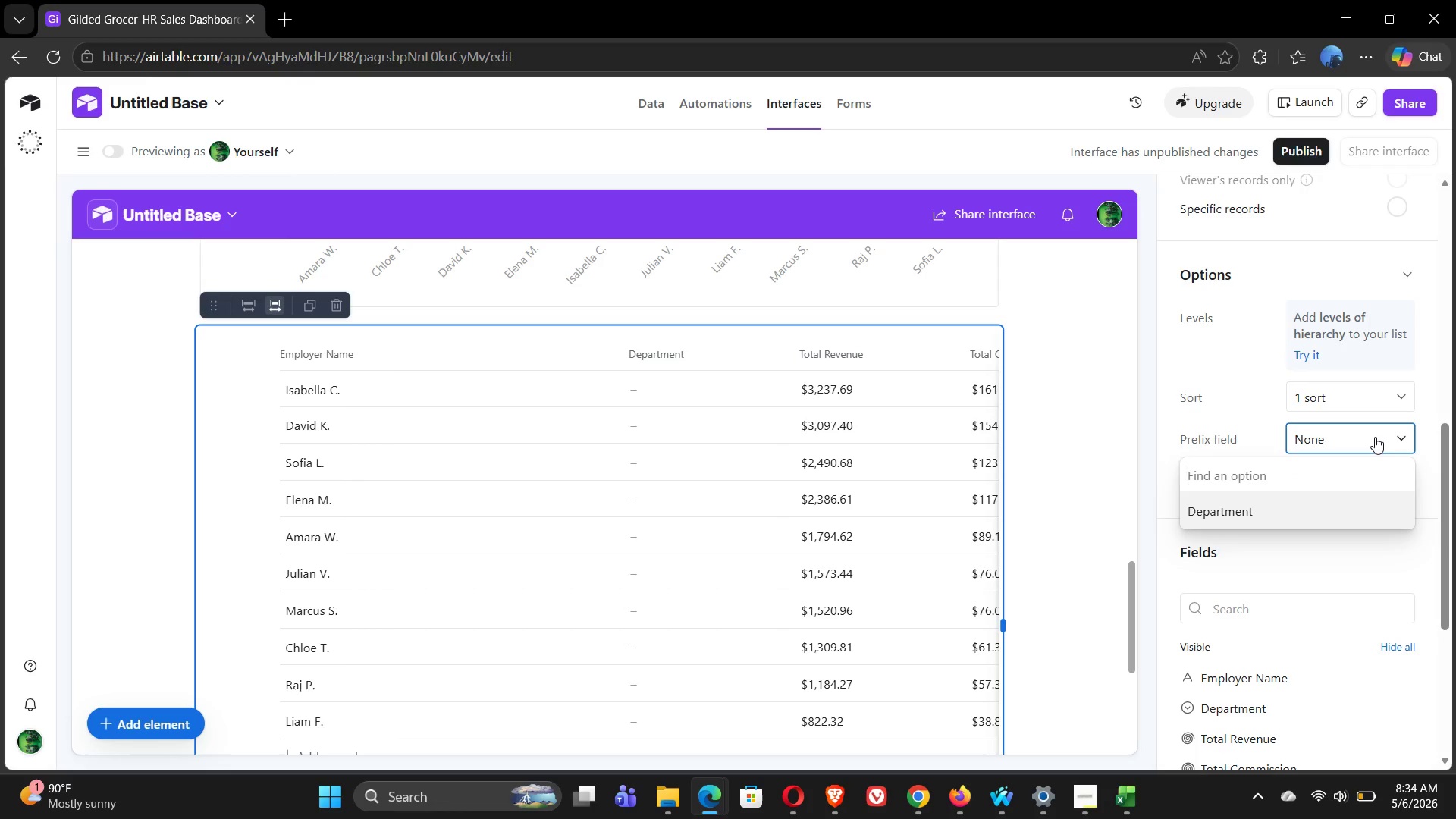 
left_click([1375, 437])
 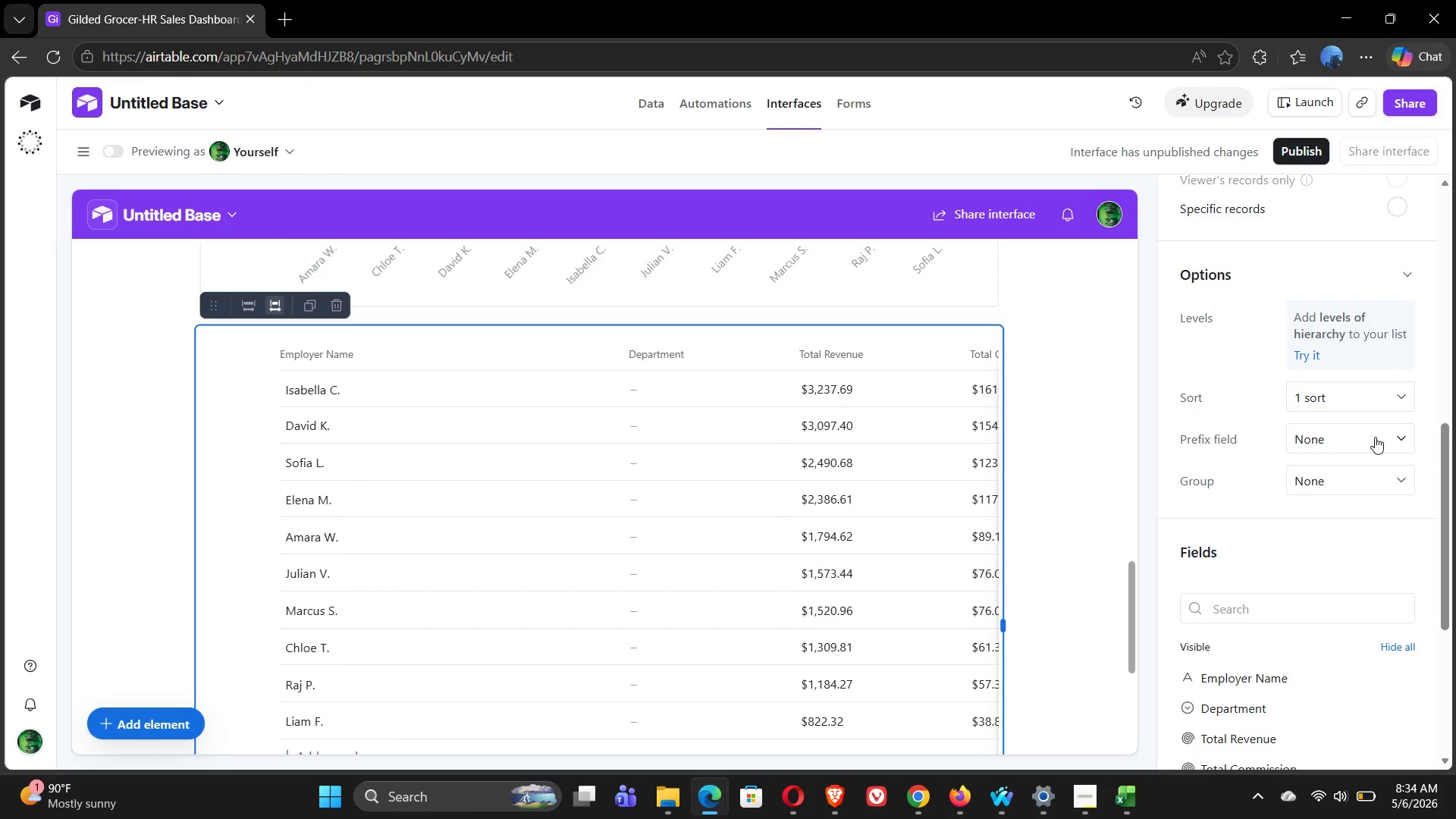 
left_click([1375, 437])
 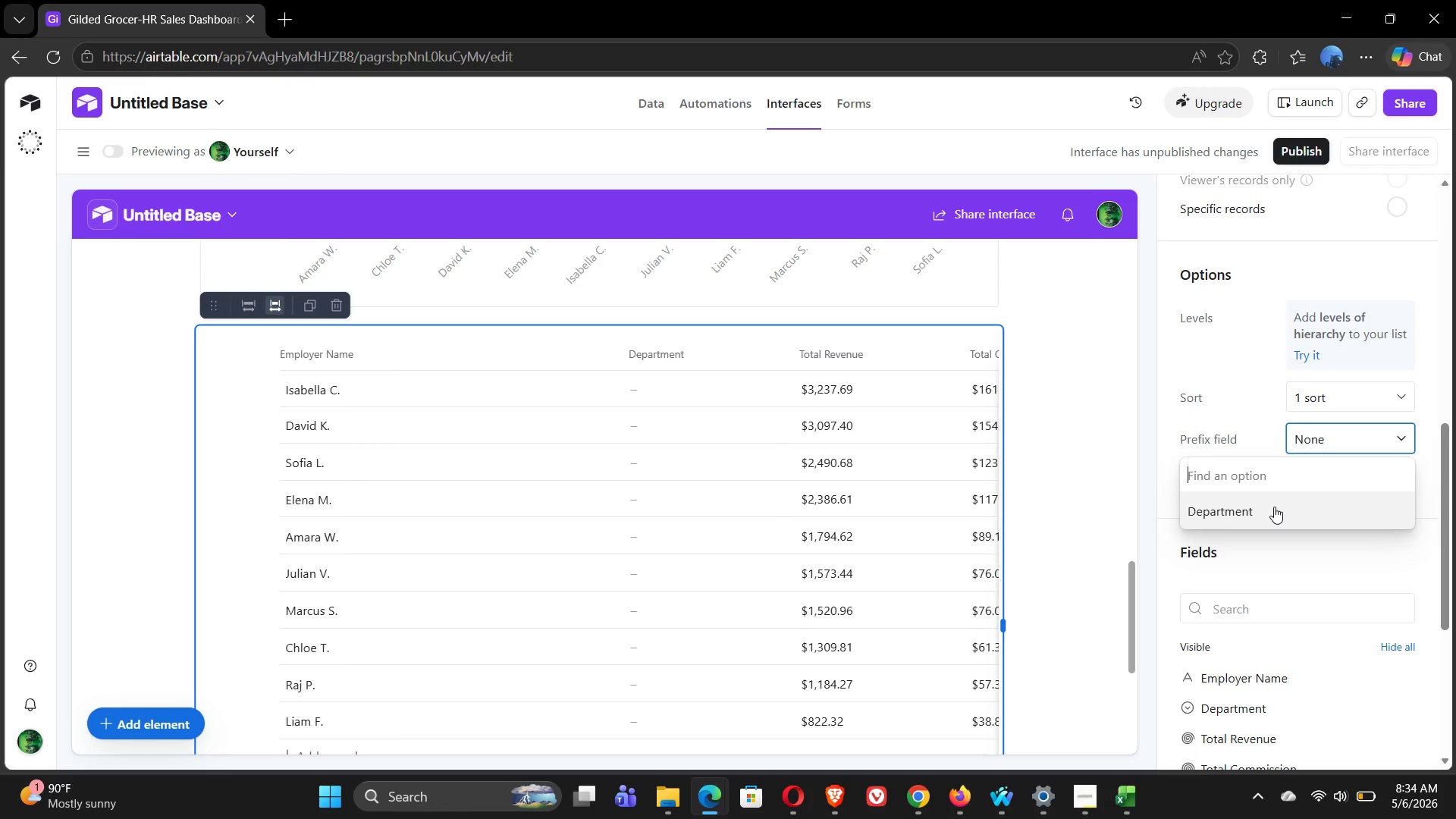 
left_click([1274, 507])
 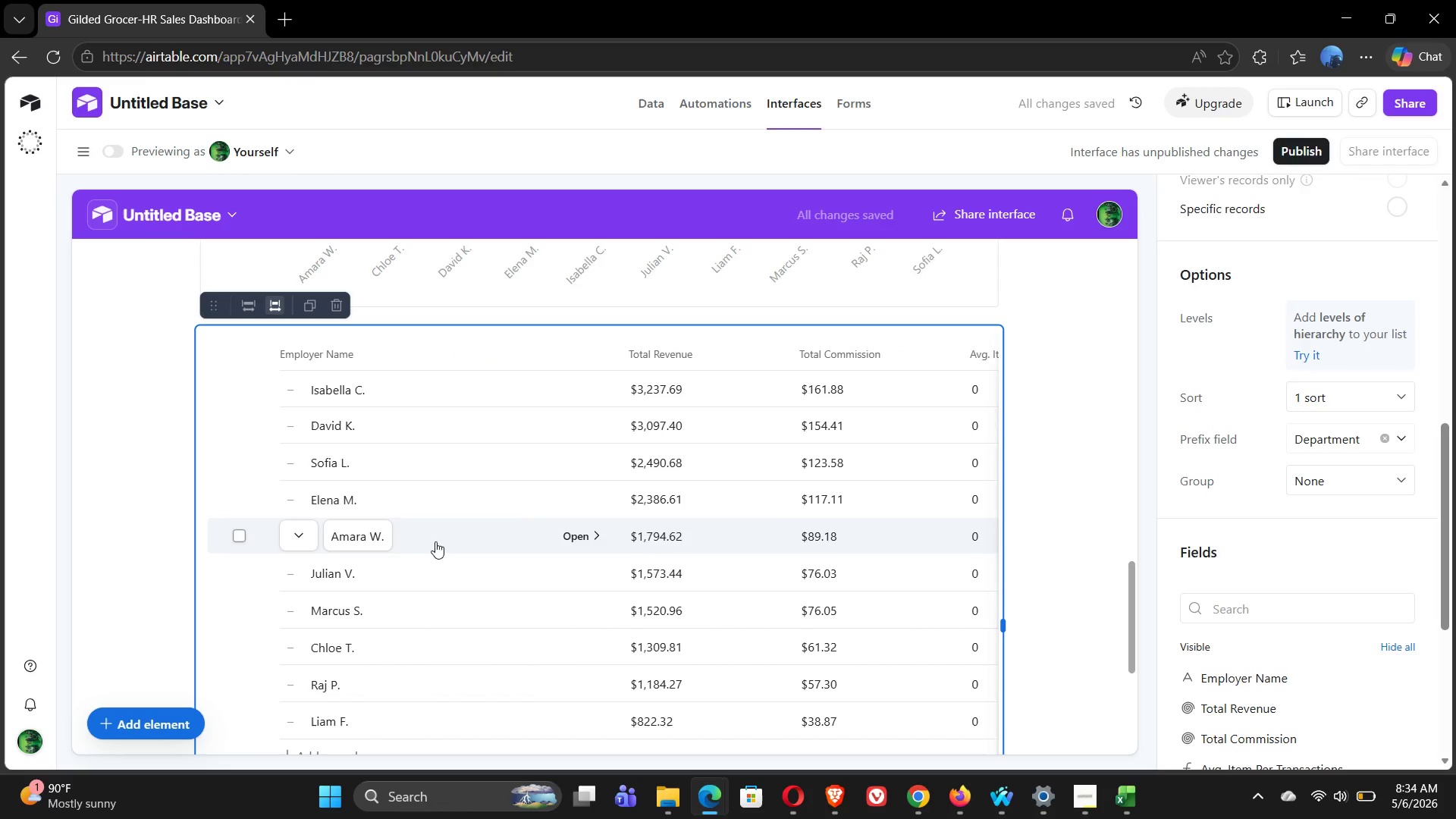 
wait(7.5)
 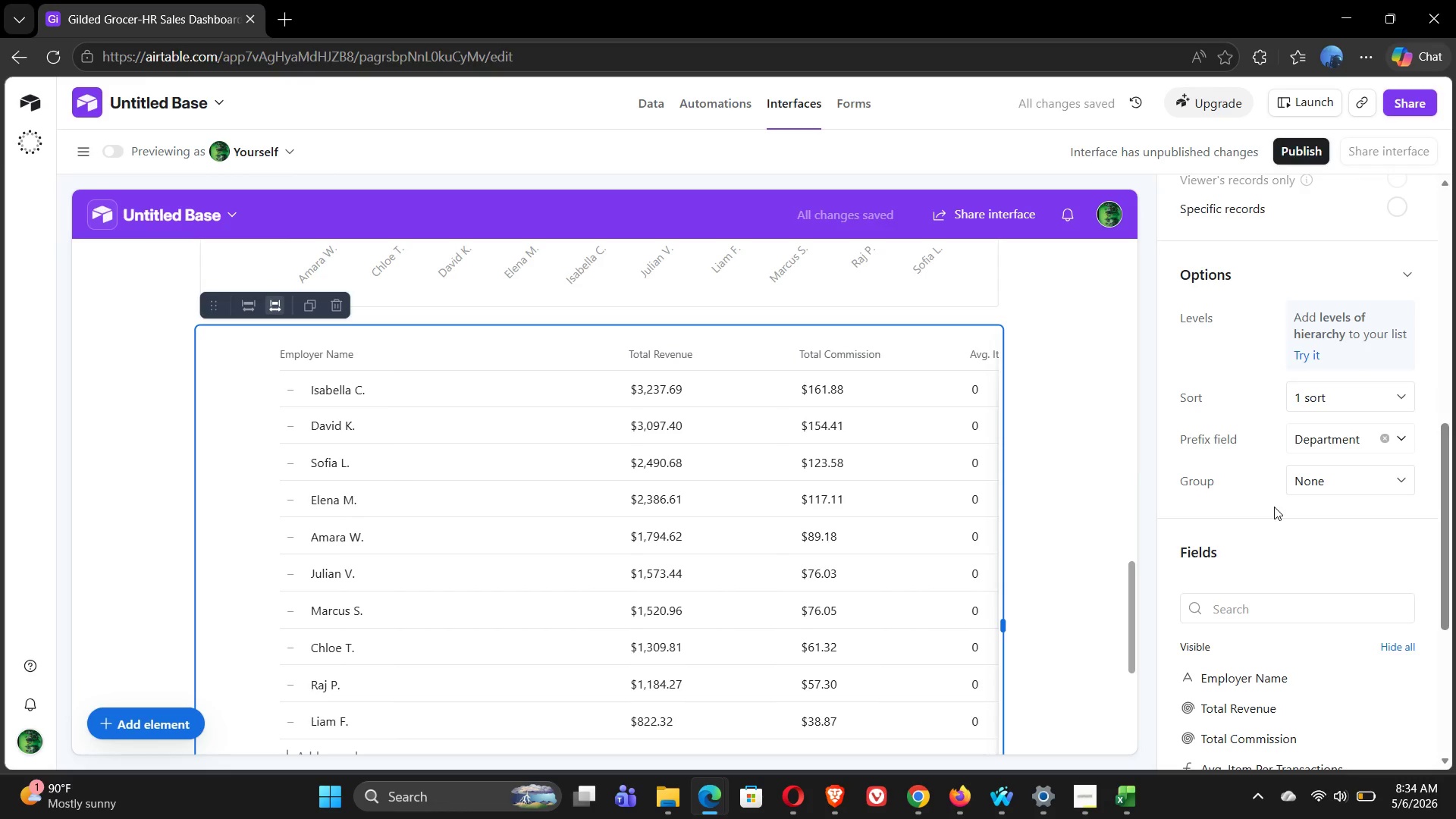 
left_click([1392, 441])
 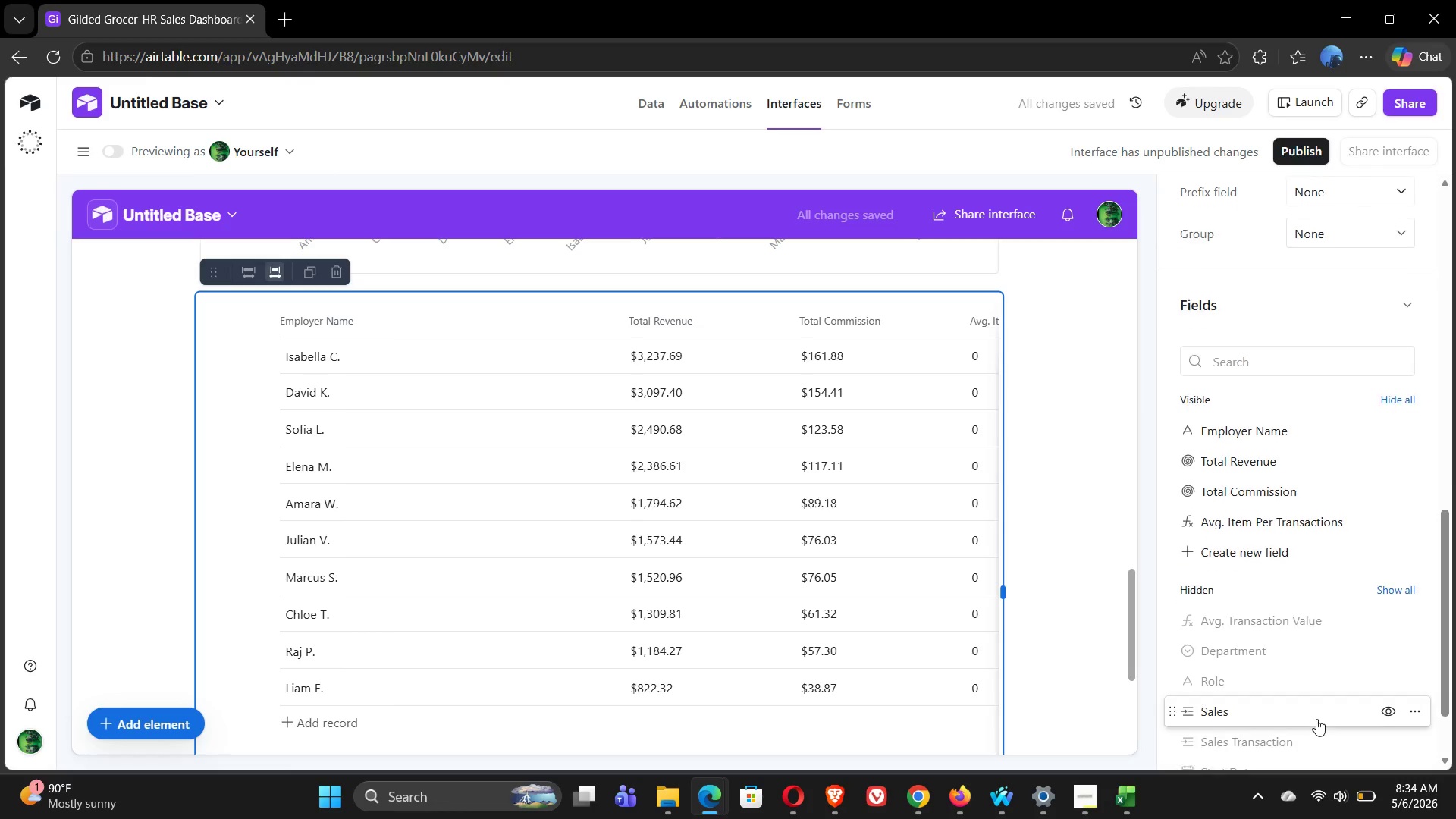 
wait(7.84)
 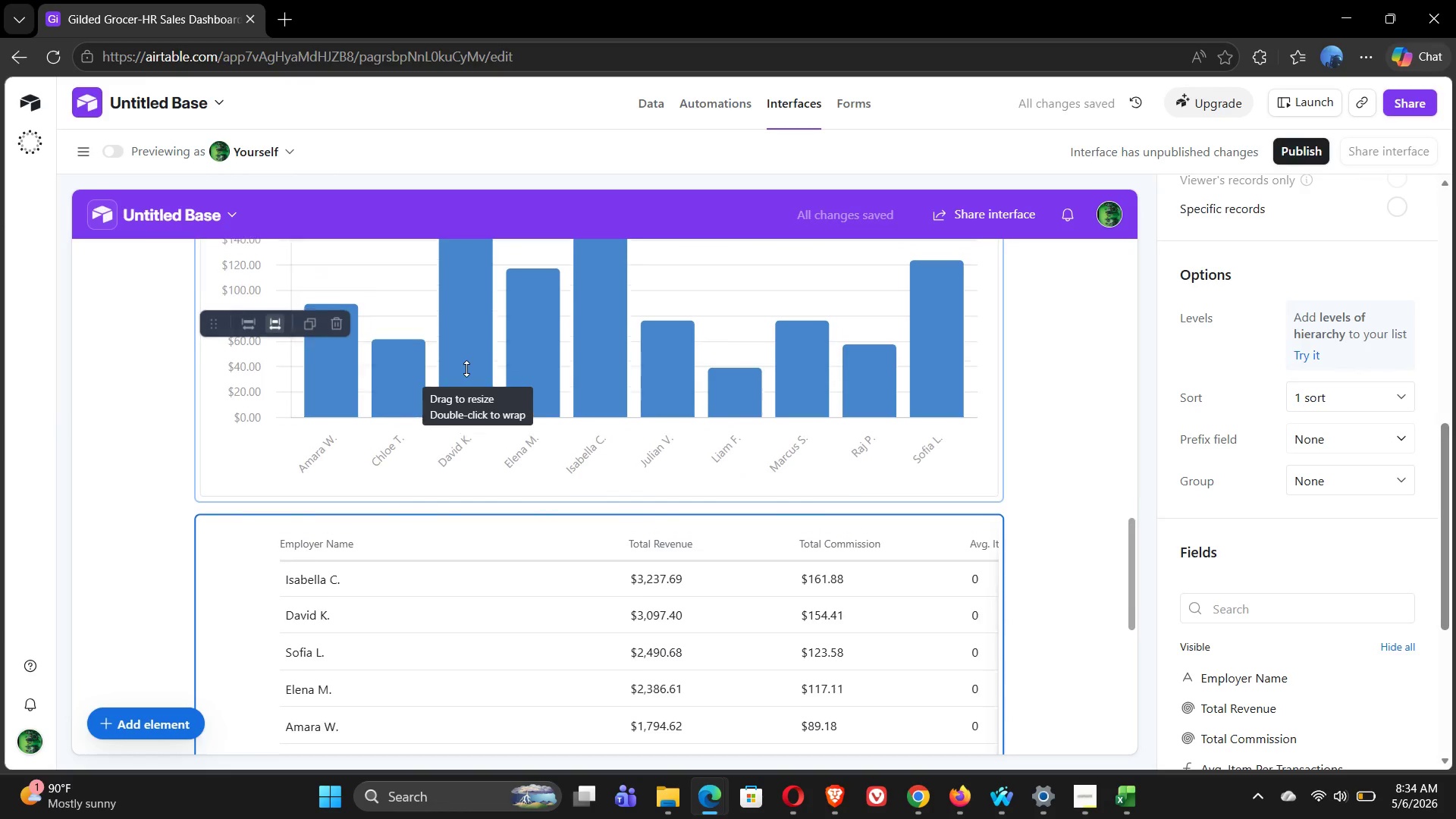 
left_click([1395, 575])
 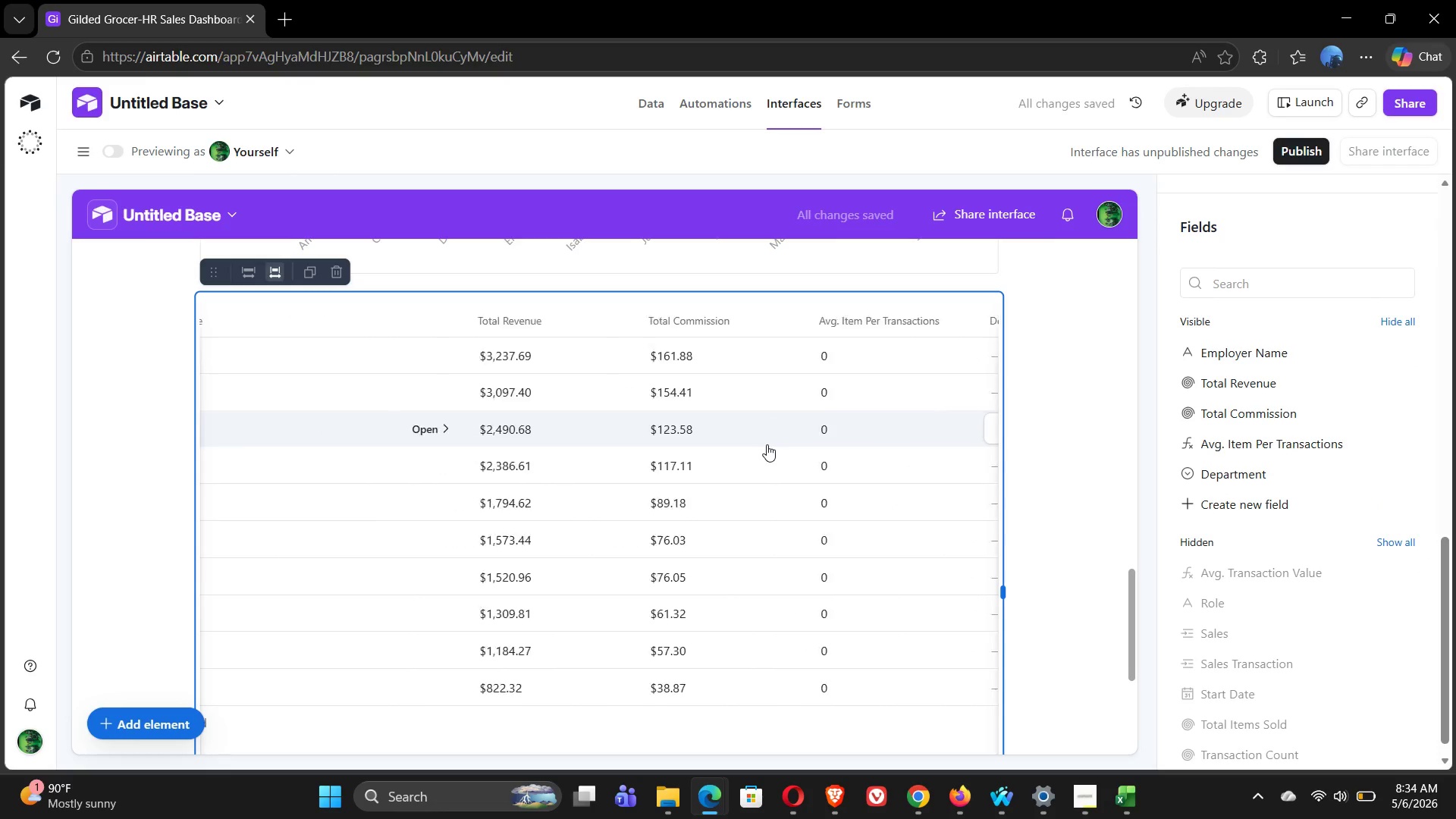 
wait(9.56)
 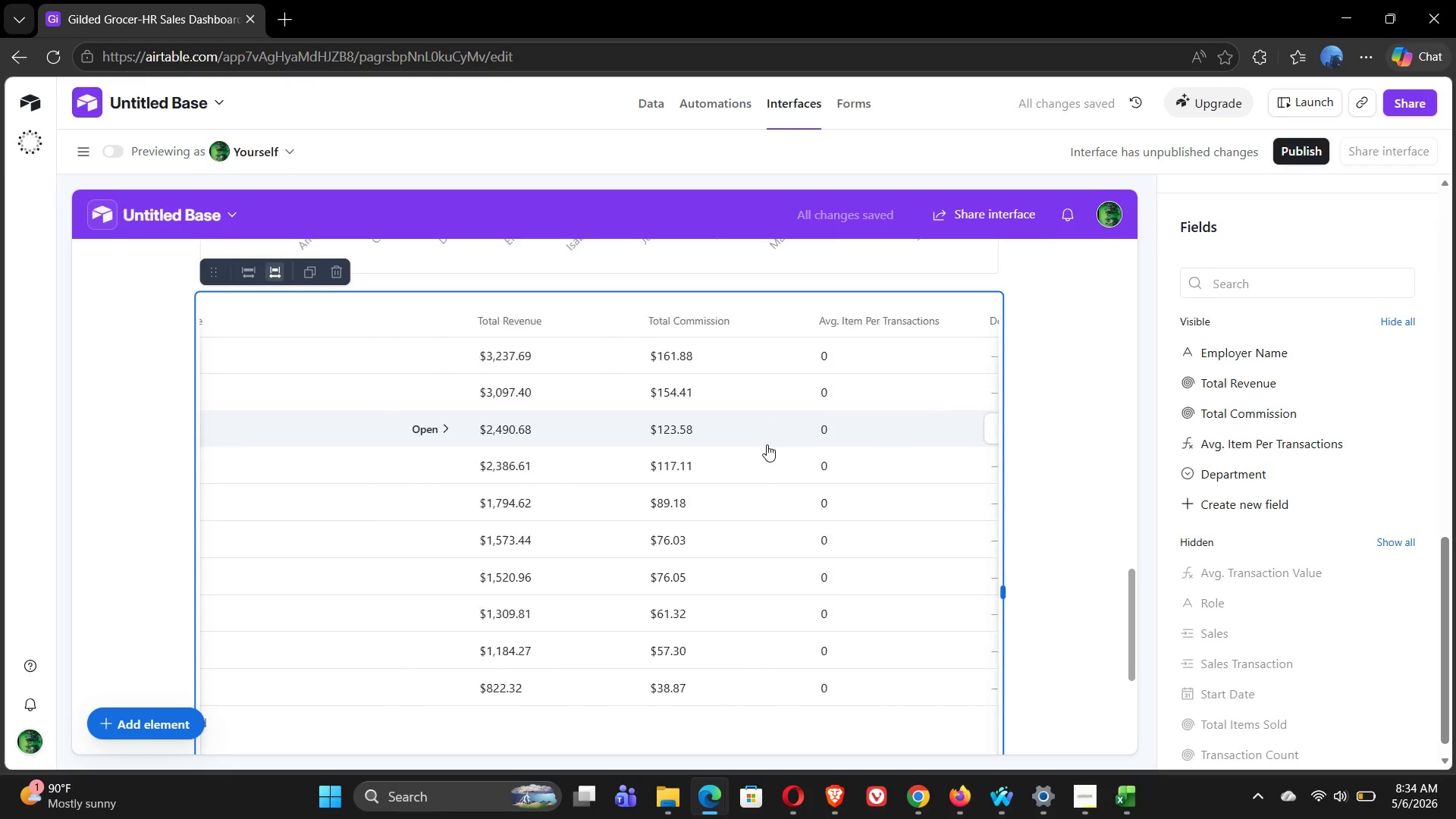 
left_click([917, 352])
 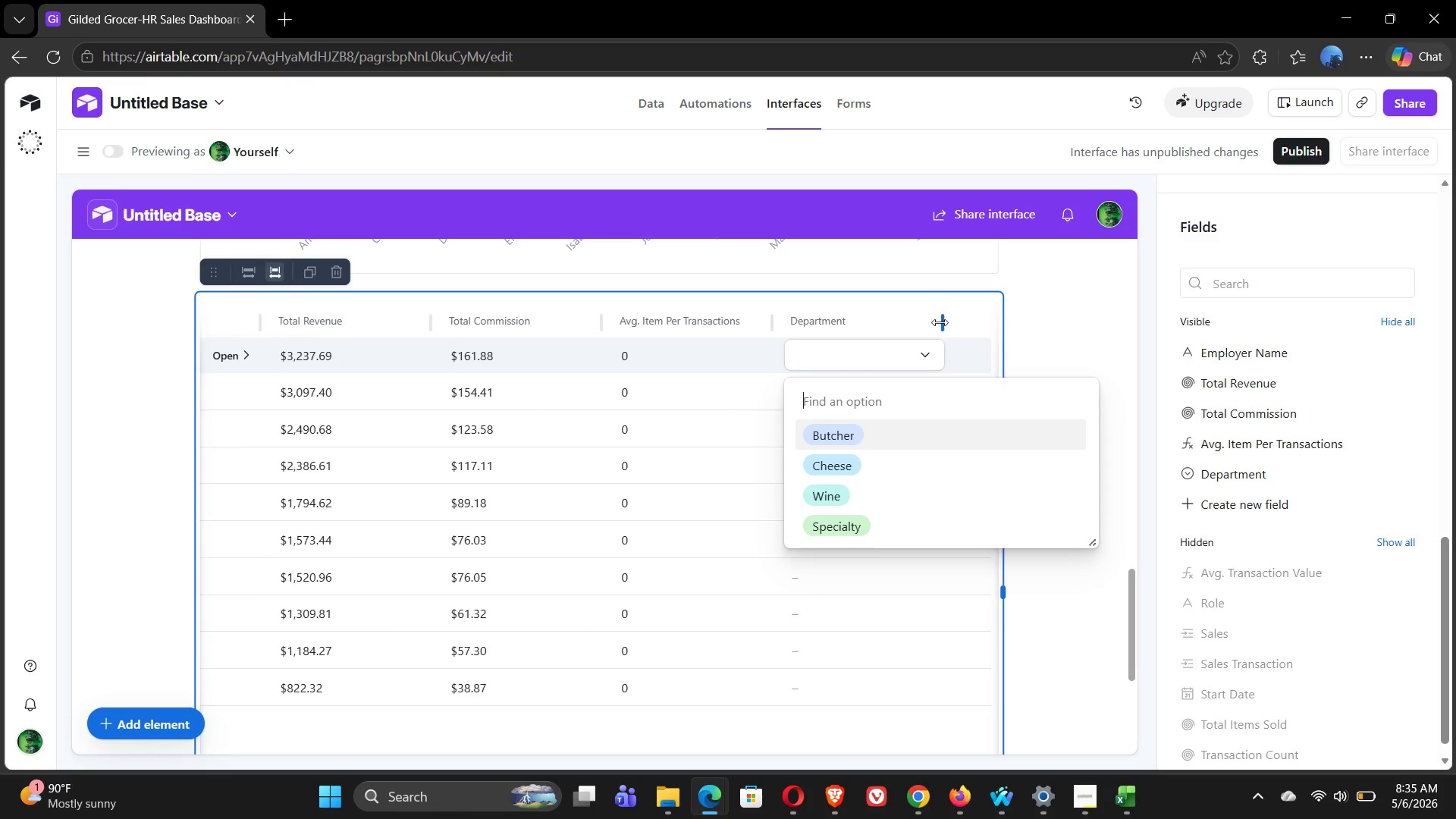 
left_click([953, 315])
 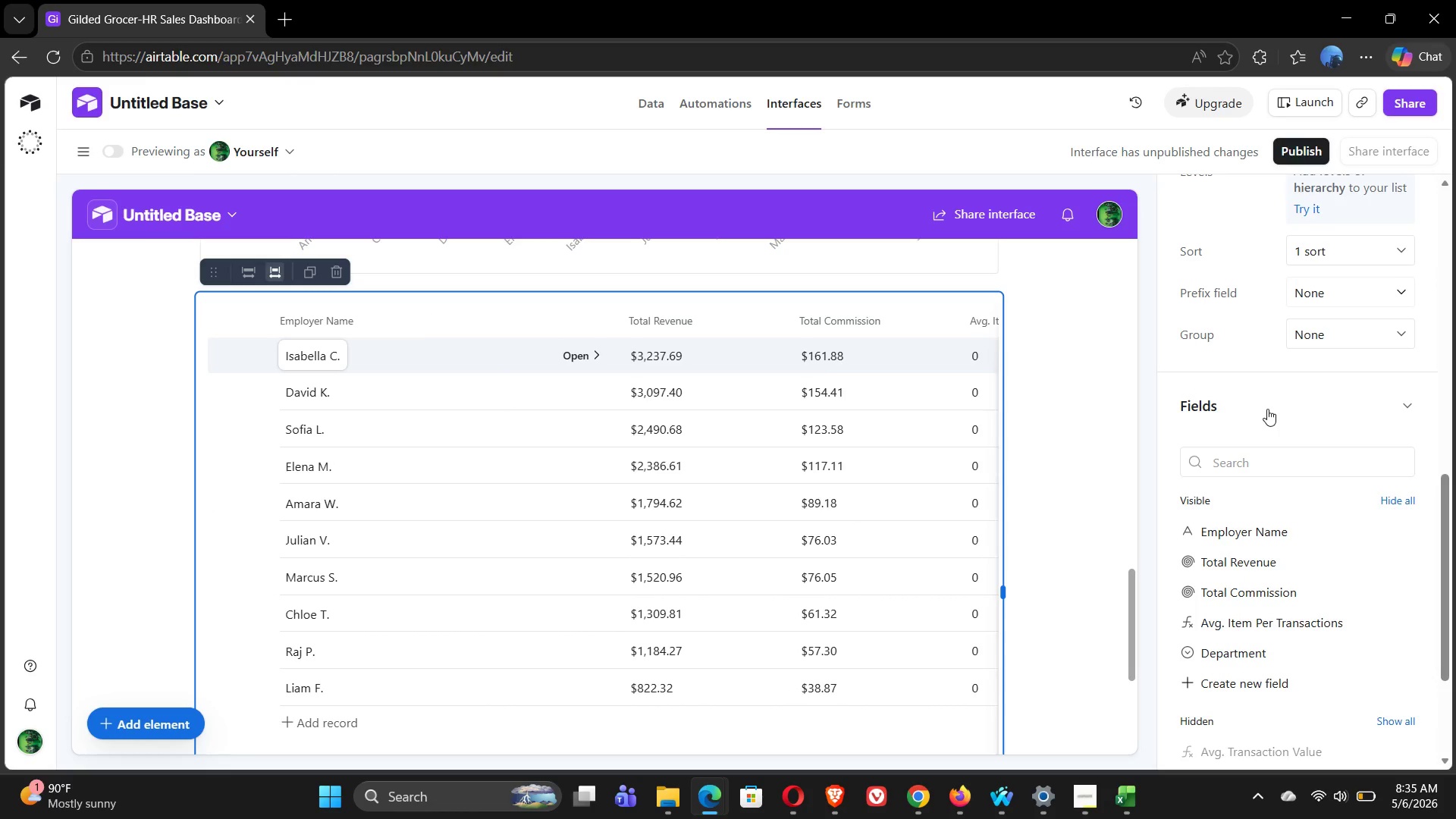 
wait(8.69)
 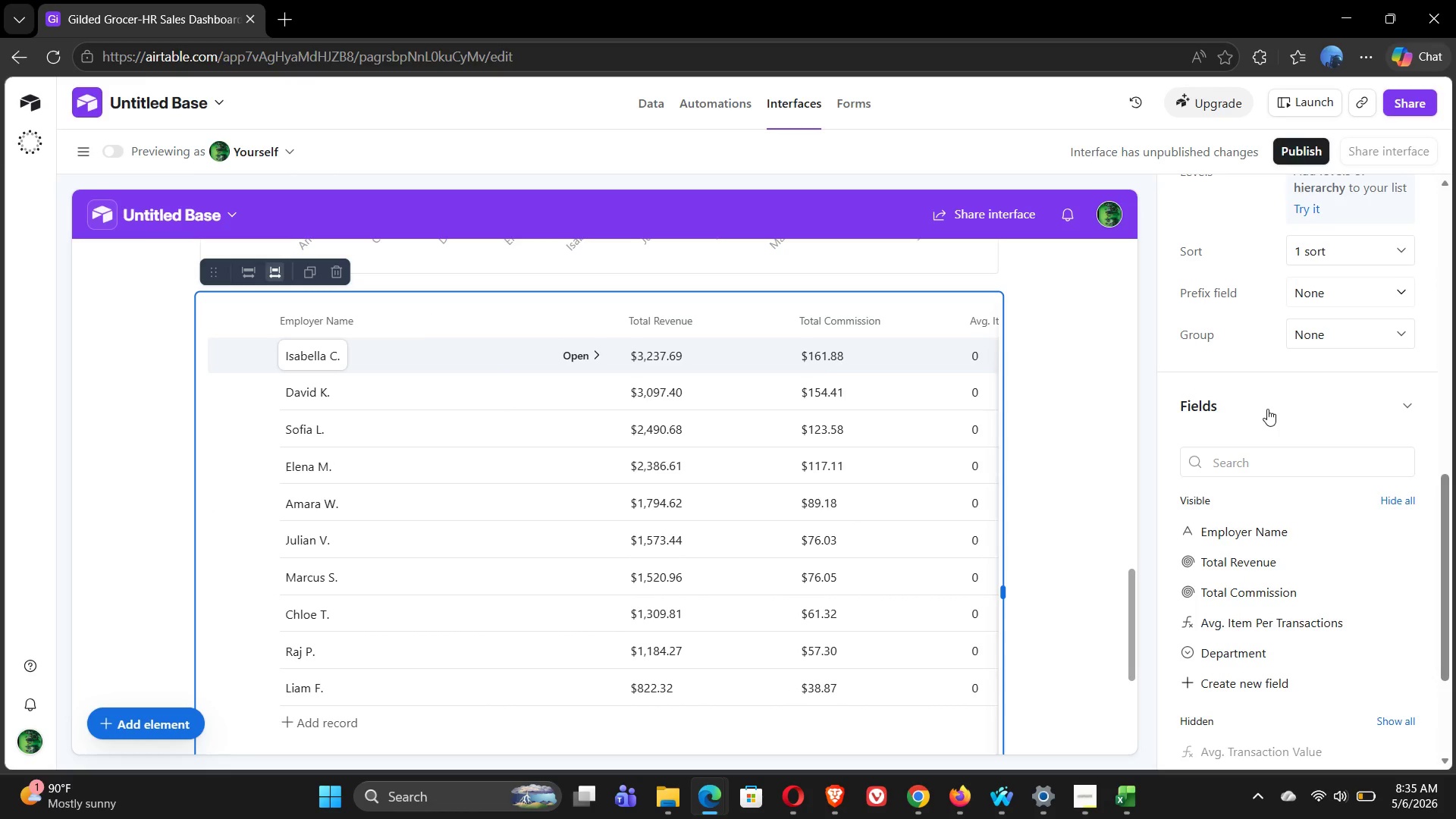 
left_click([1373, 472])
 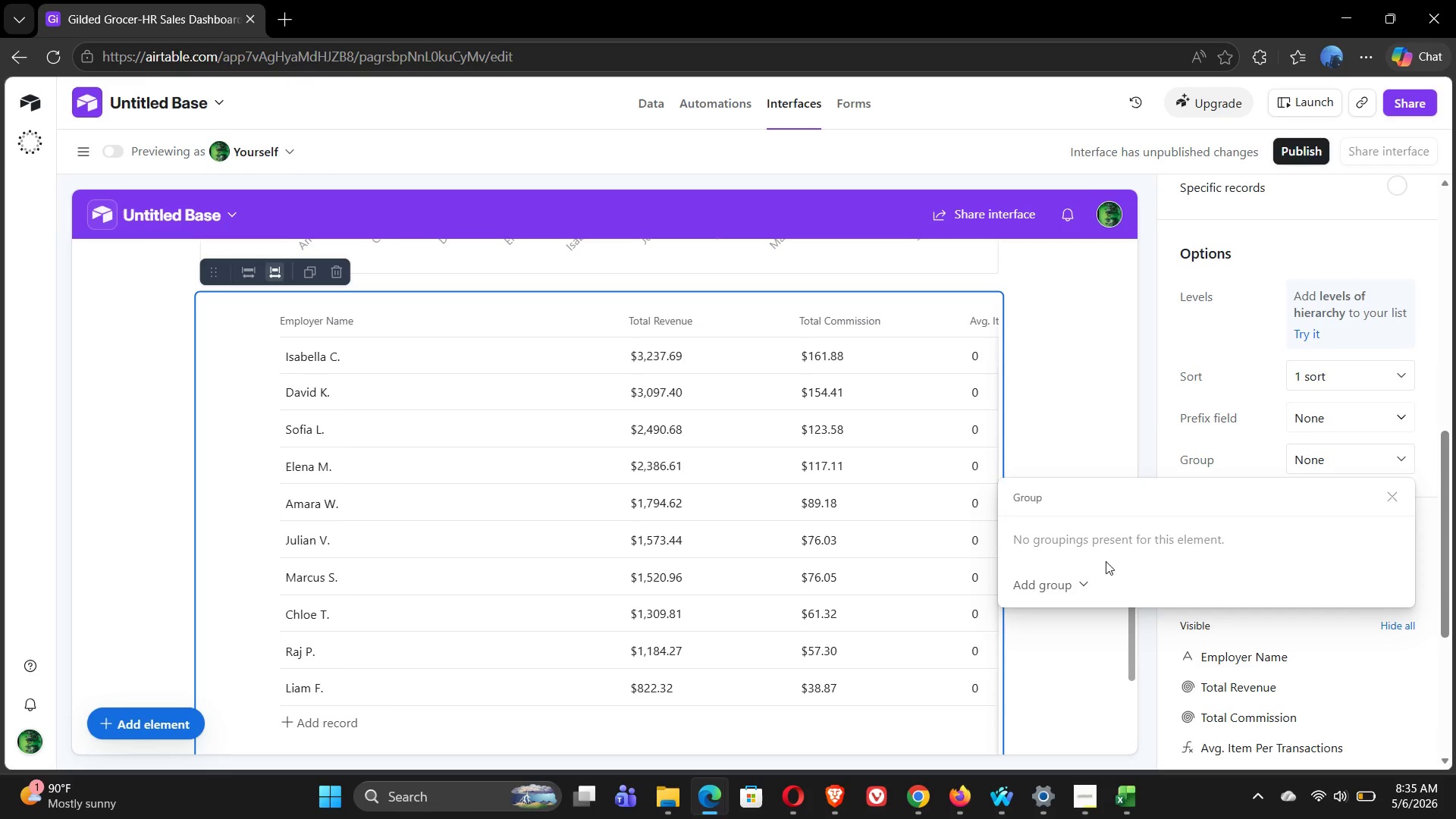 
left_click([1144, 541])
 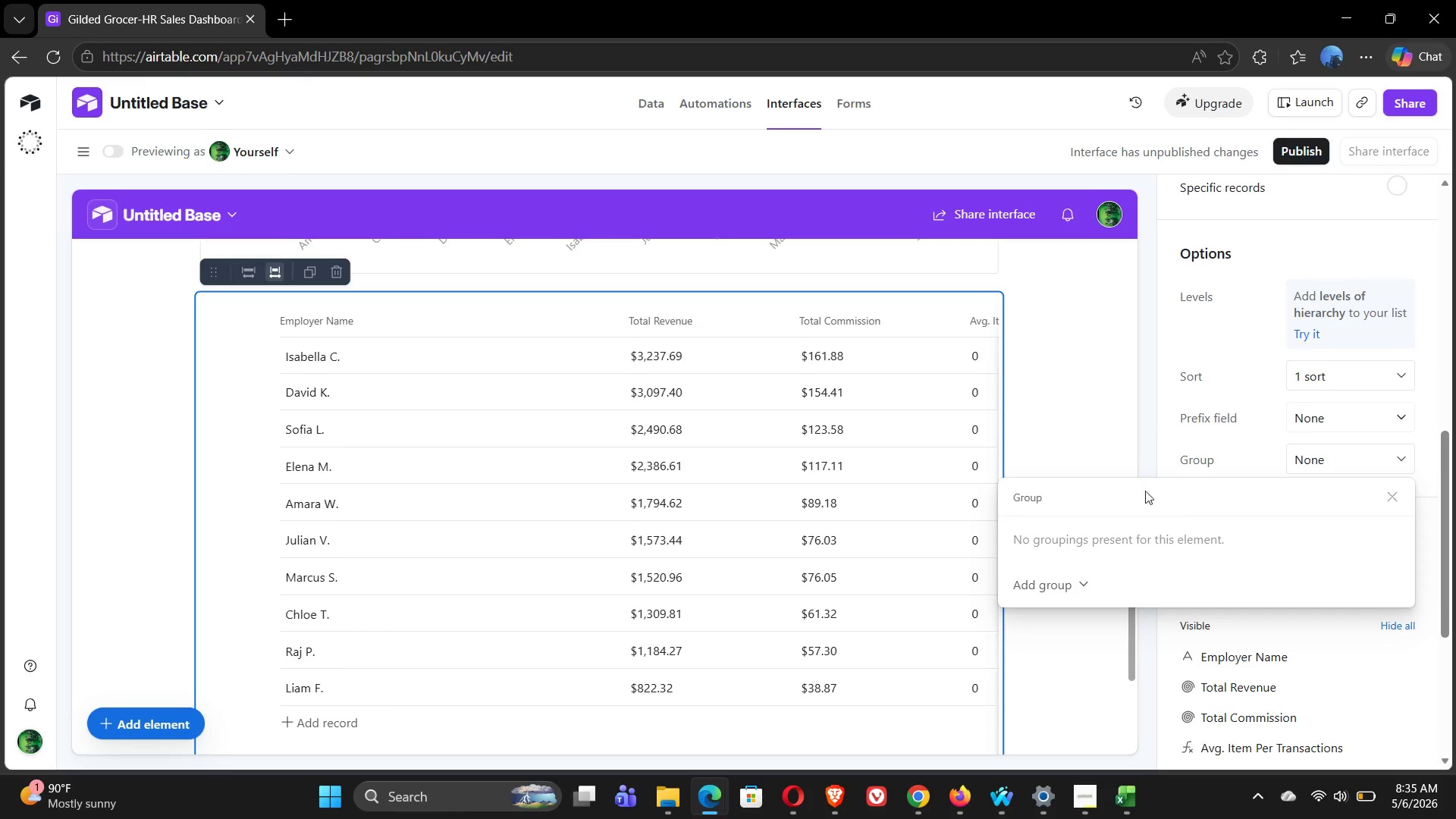 
left_click_drag(start_coordinate=[1145, 491], to_coordinate=[1087, 584])
 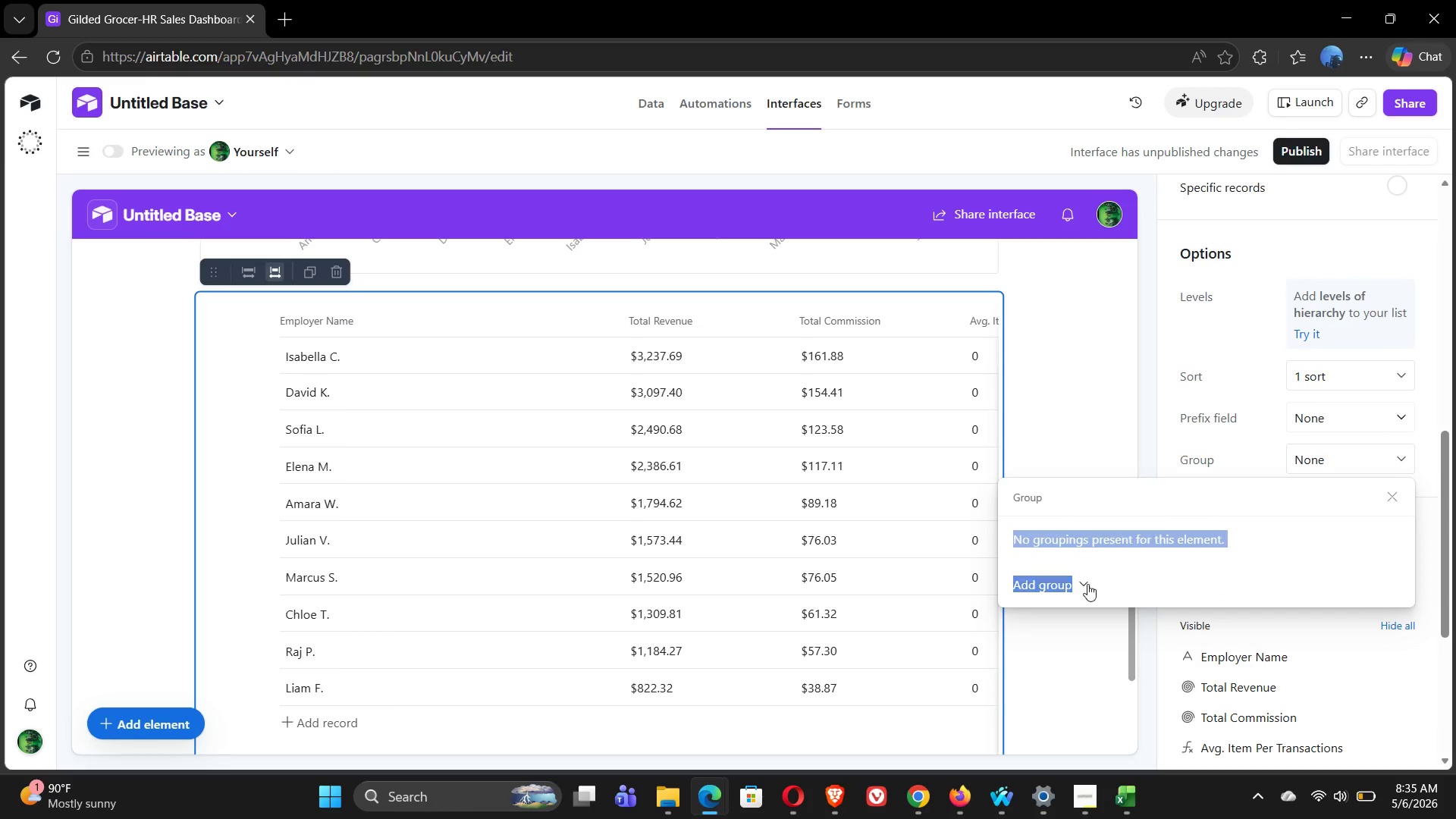 
left_click([1087, 584])
 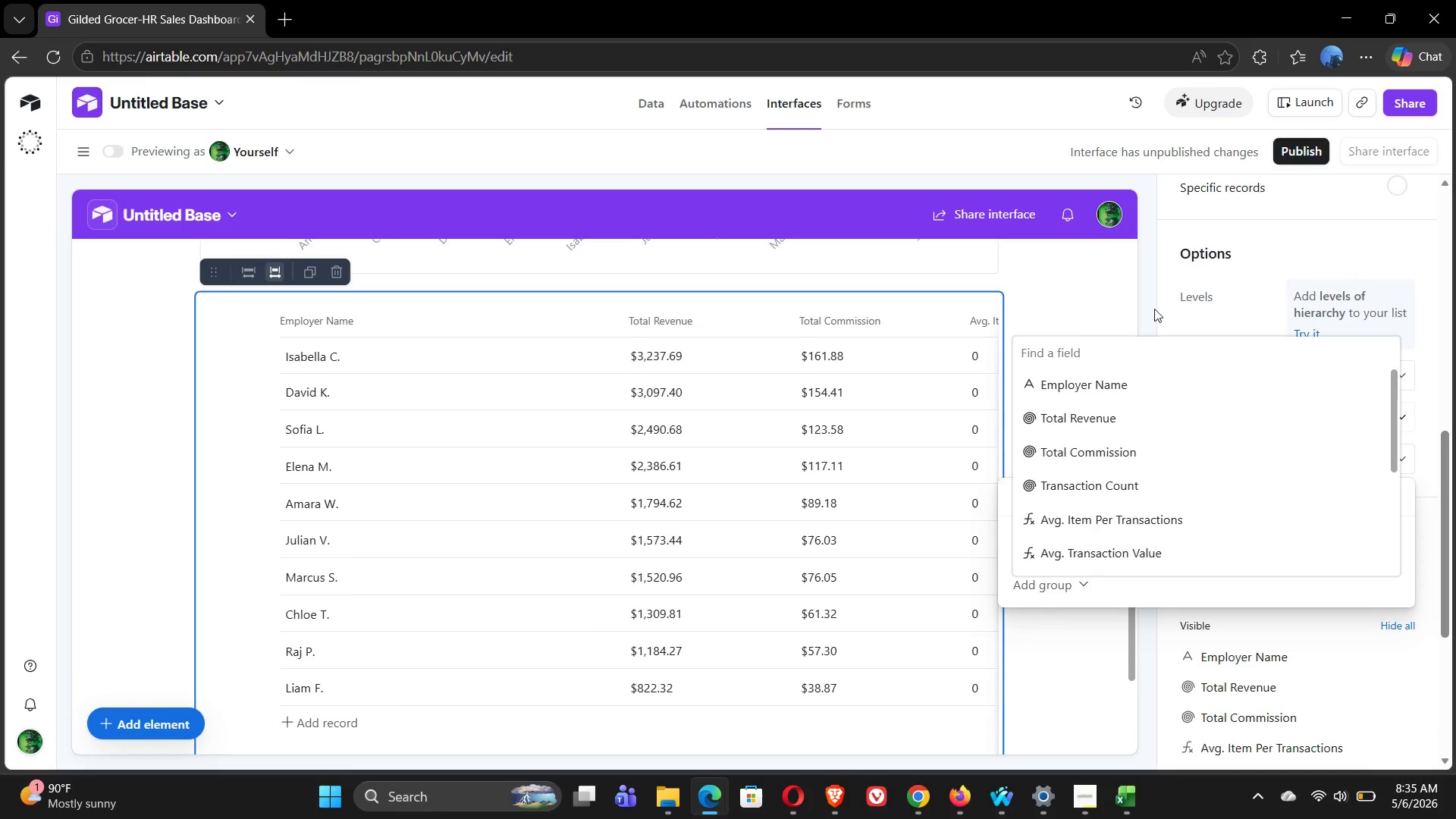 
left_click([1153, 305])
 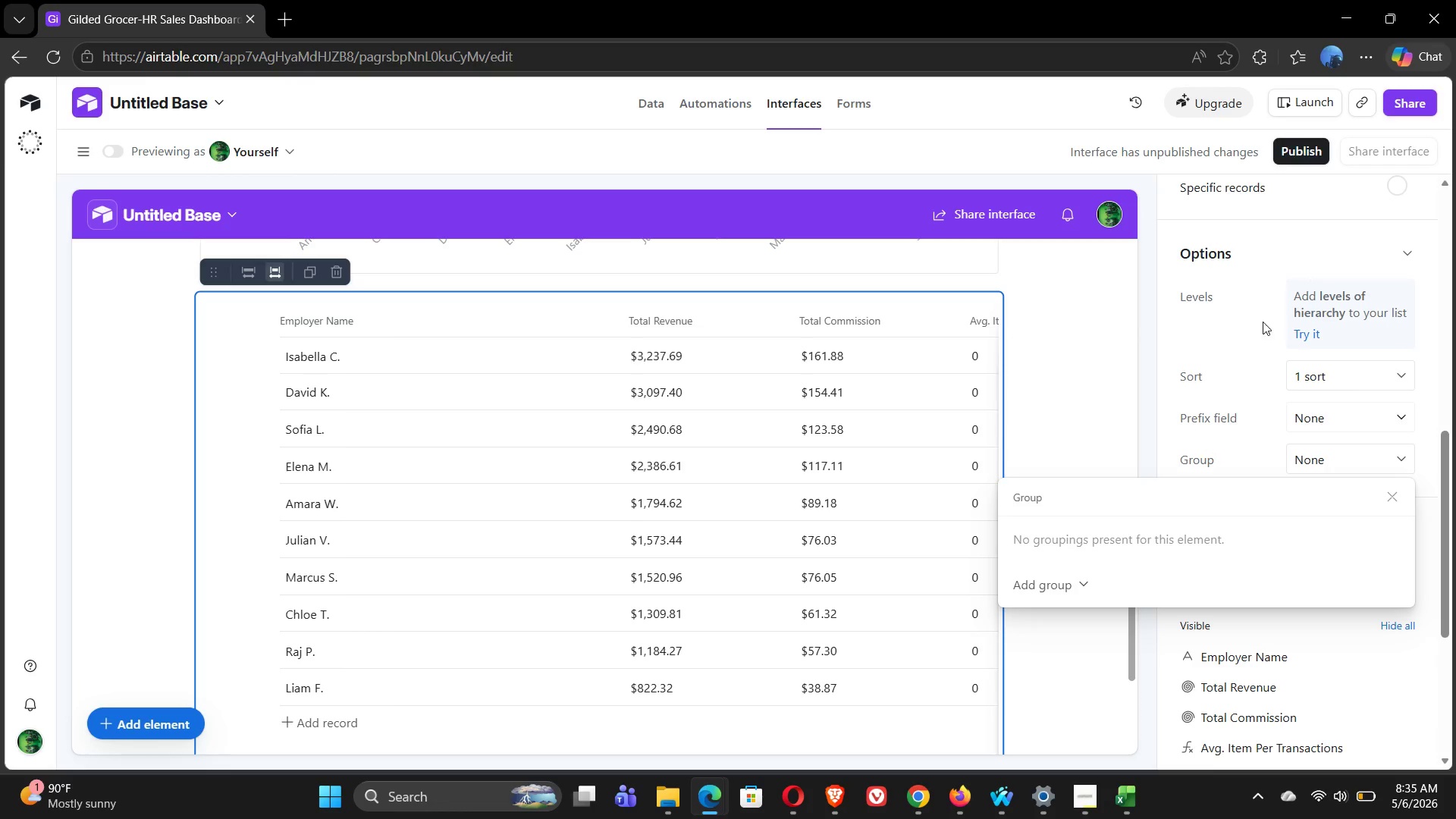 
left_click([1262, 322])
 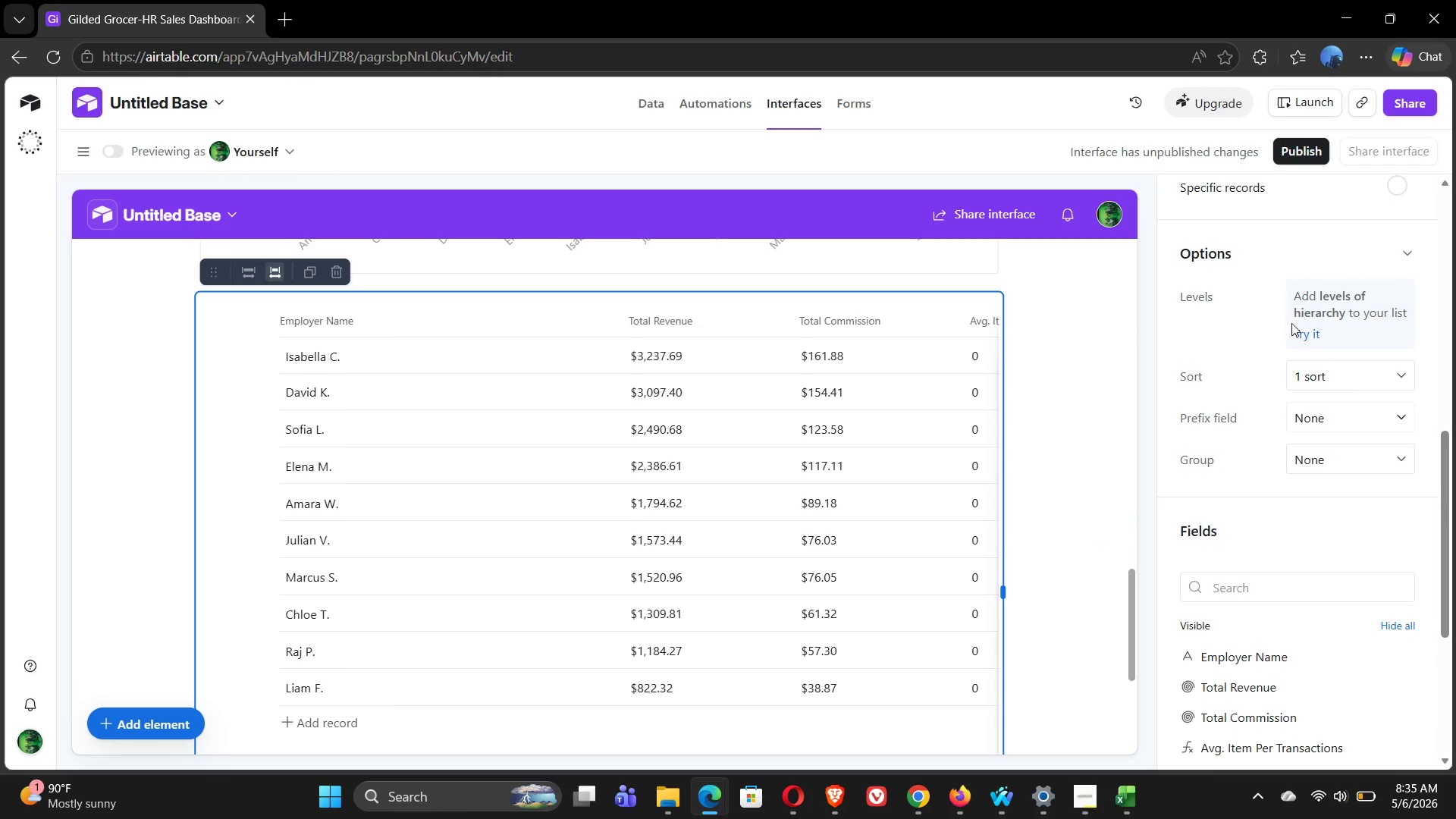 
left_click([1311, 335])
 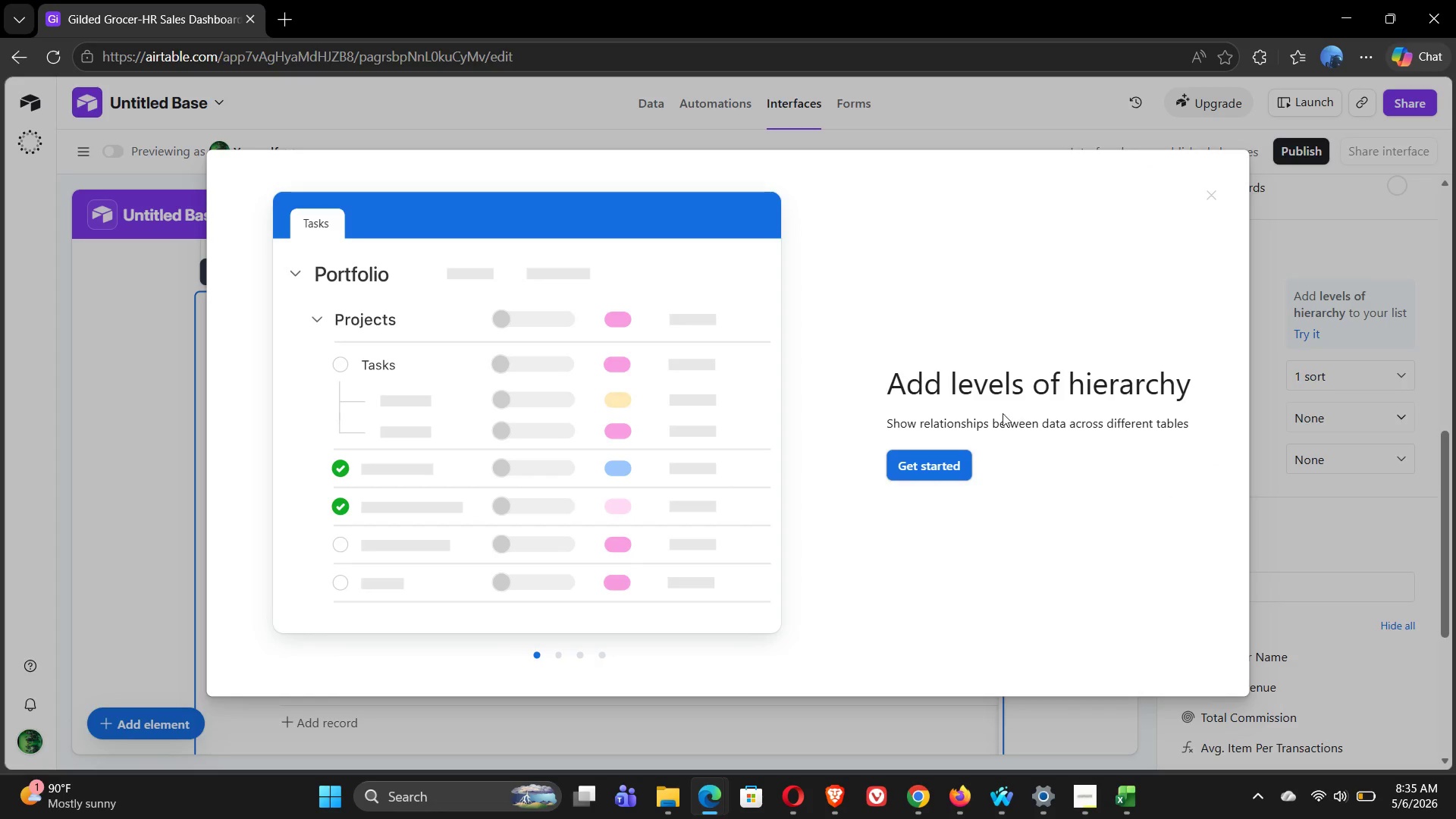 
left_click([914, 466])
 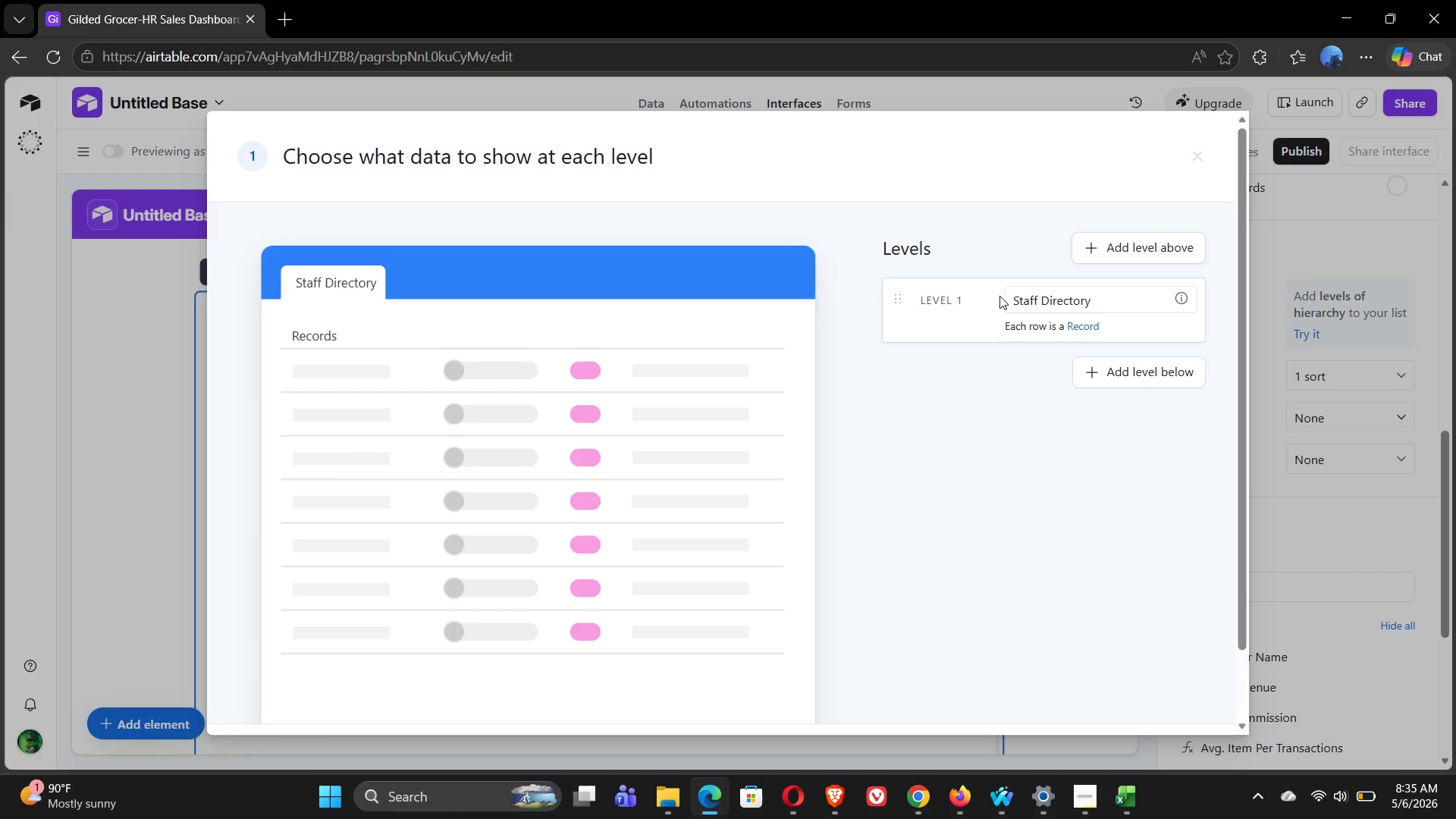 
wait(8.64)
 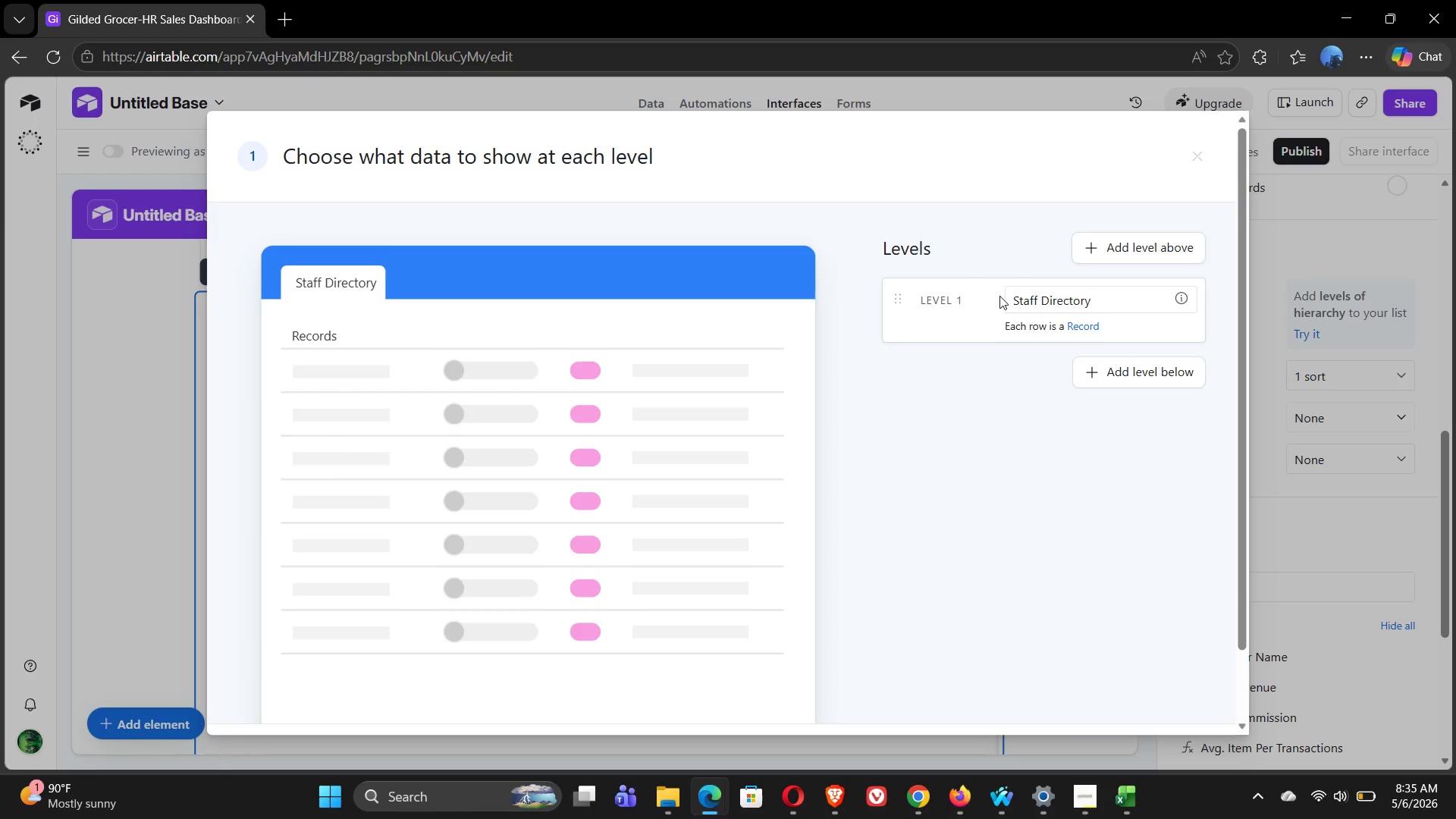 
left_click([1199, 155])
 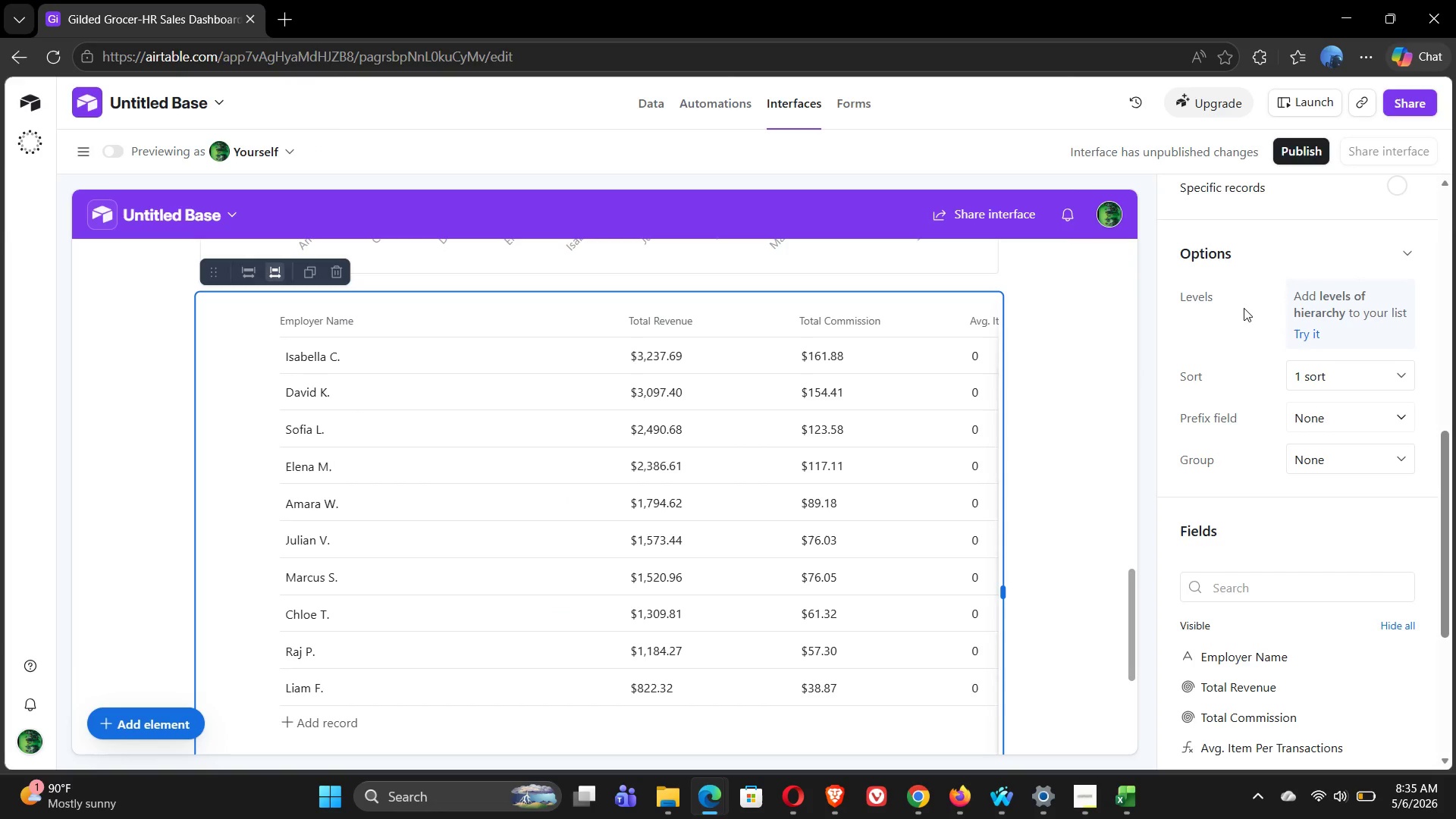 
mouse_move([1255, 289])
 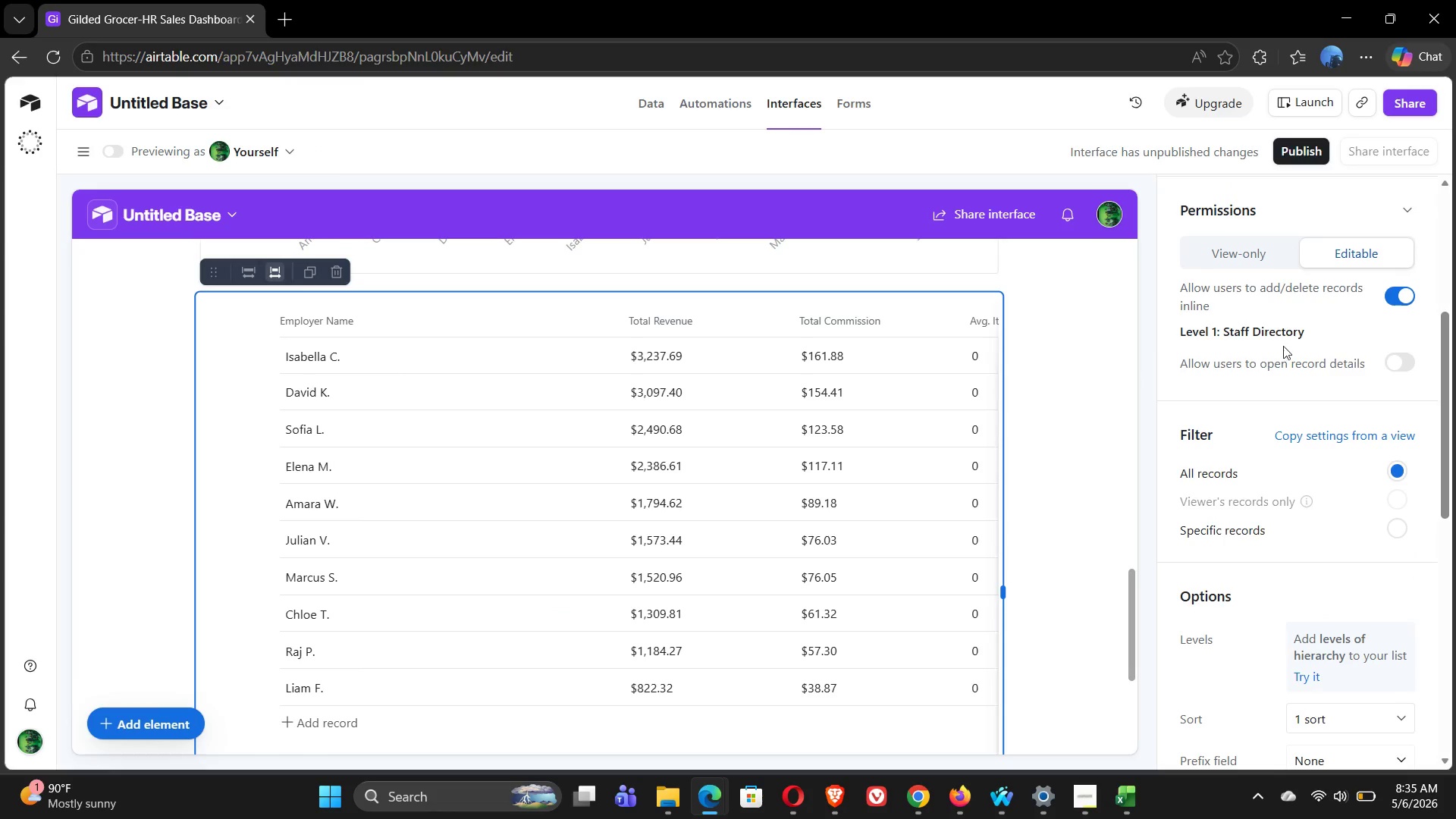 
mouse_move([1286, 356])
 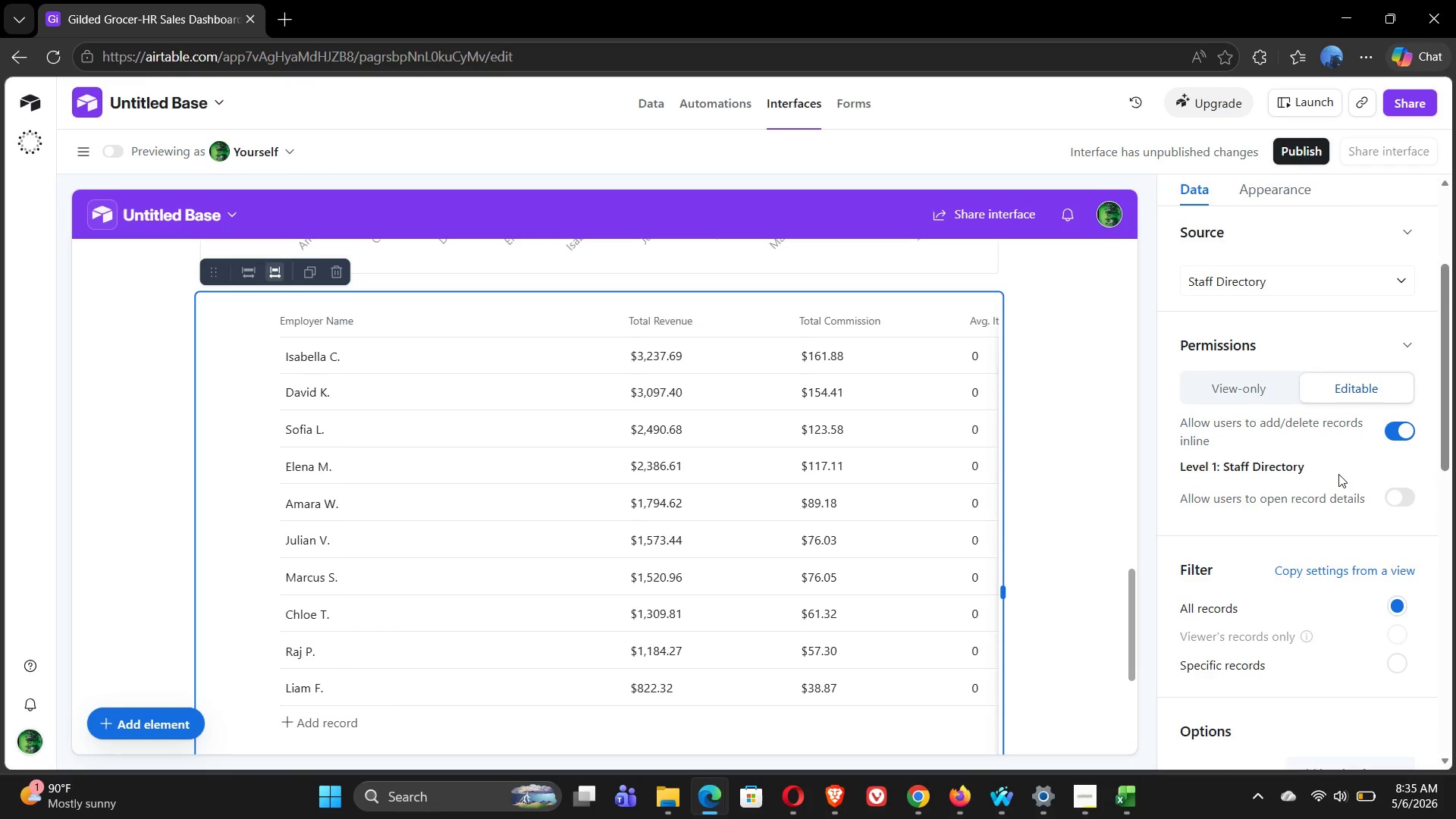 
wait(5.21)
 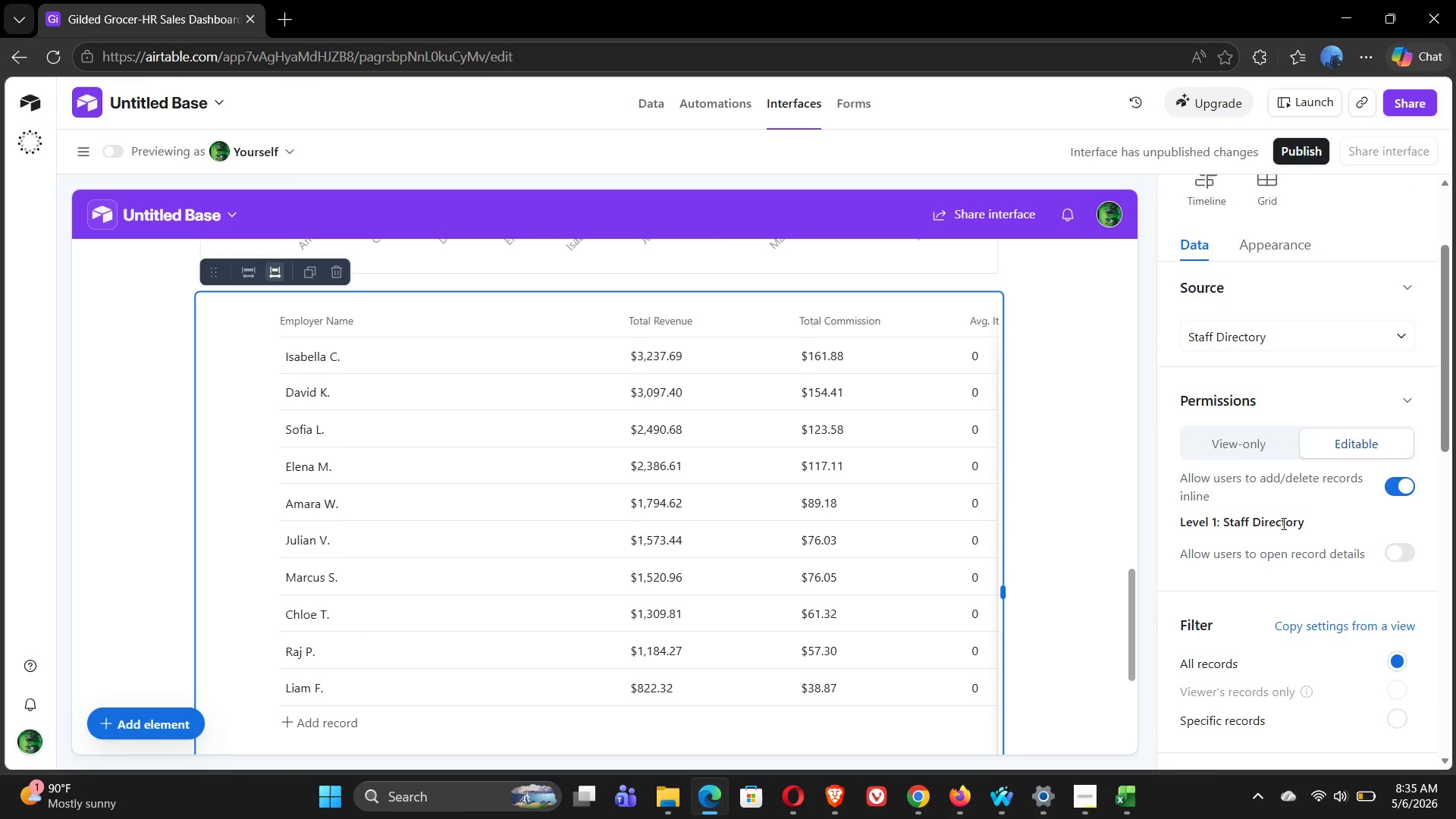 
left_click([1408, 500])
 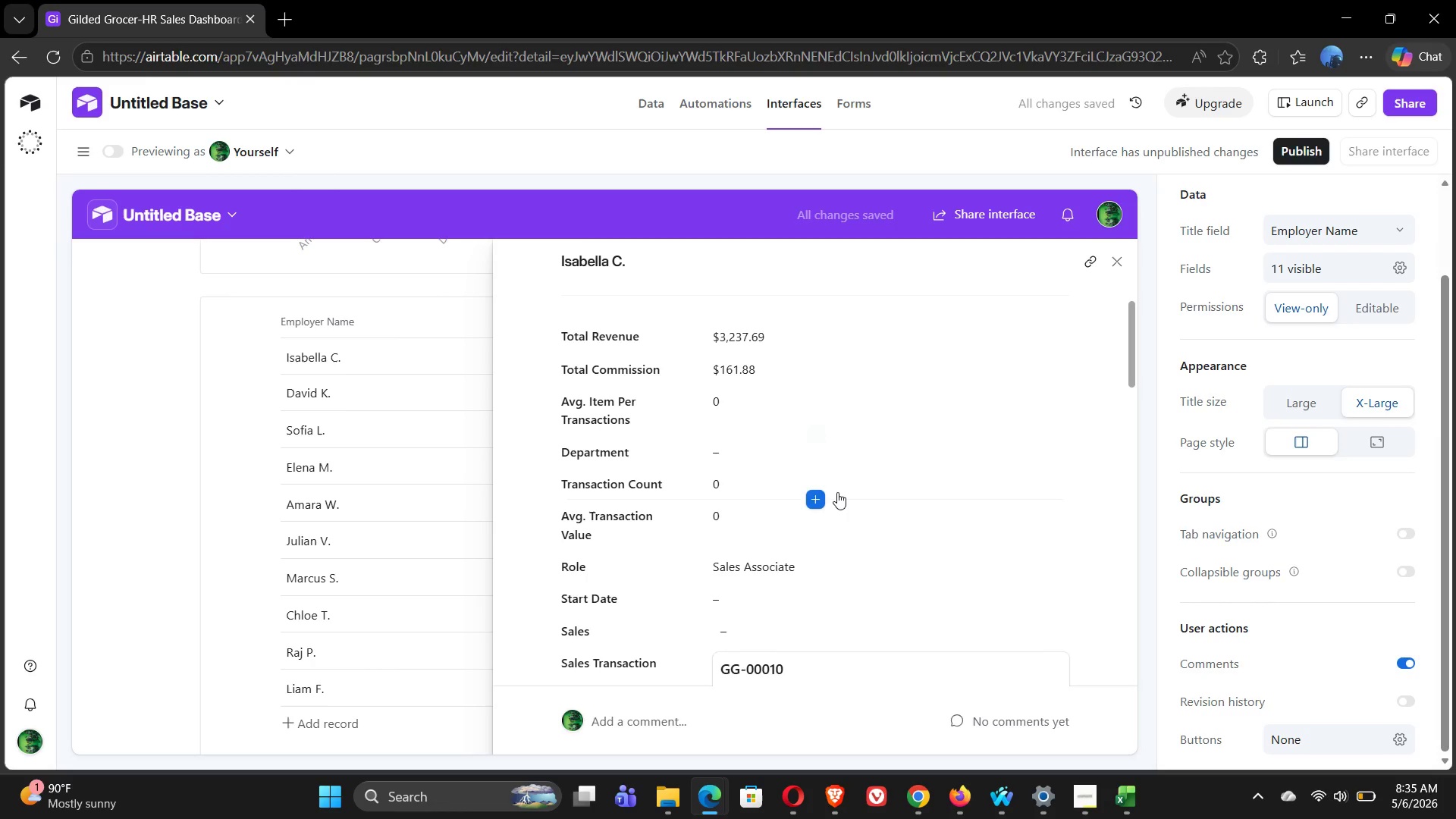 
wait(6.27)
 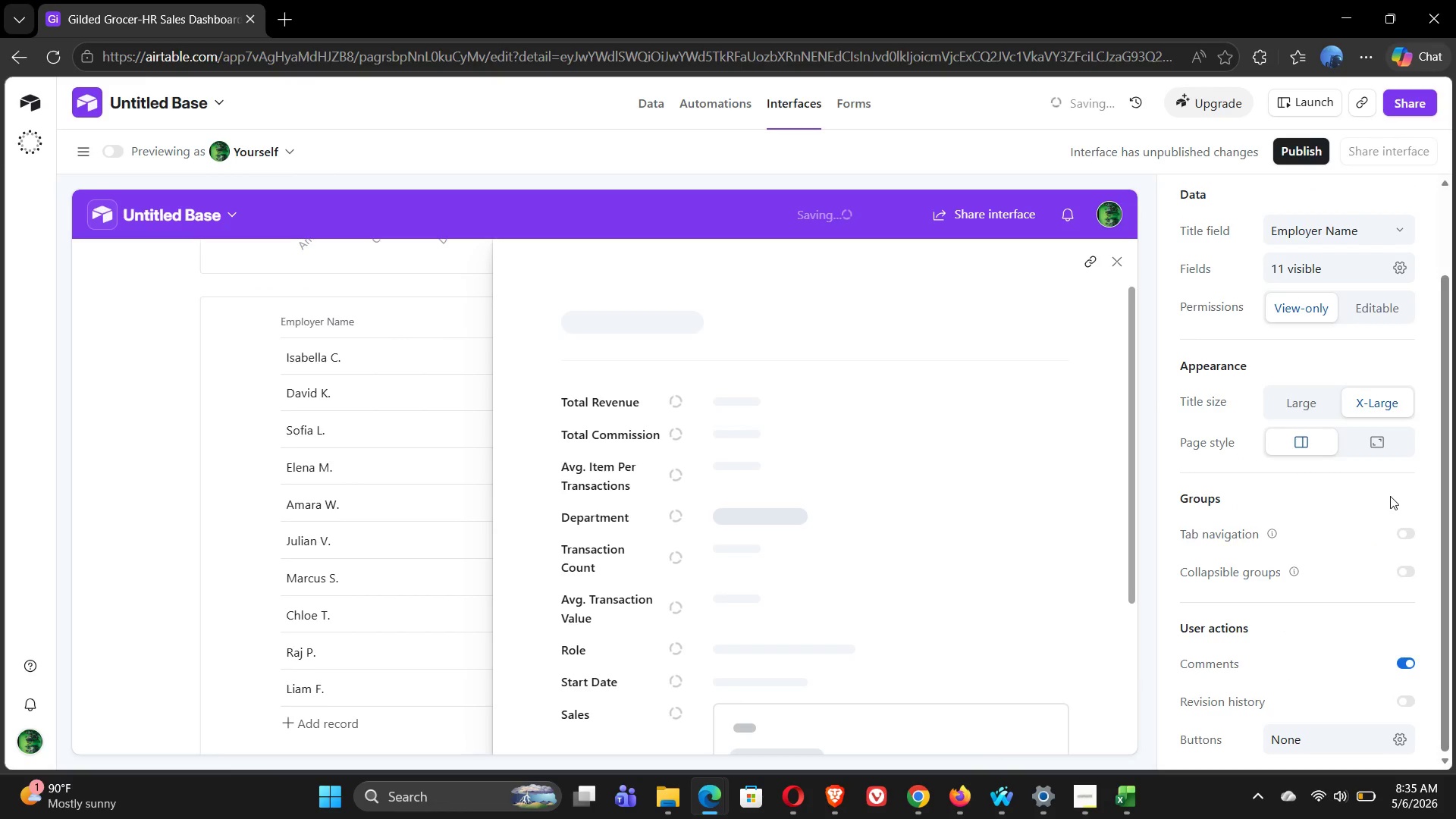 
left_click([757, 455])
 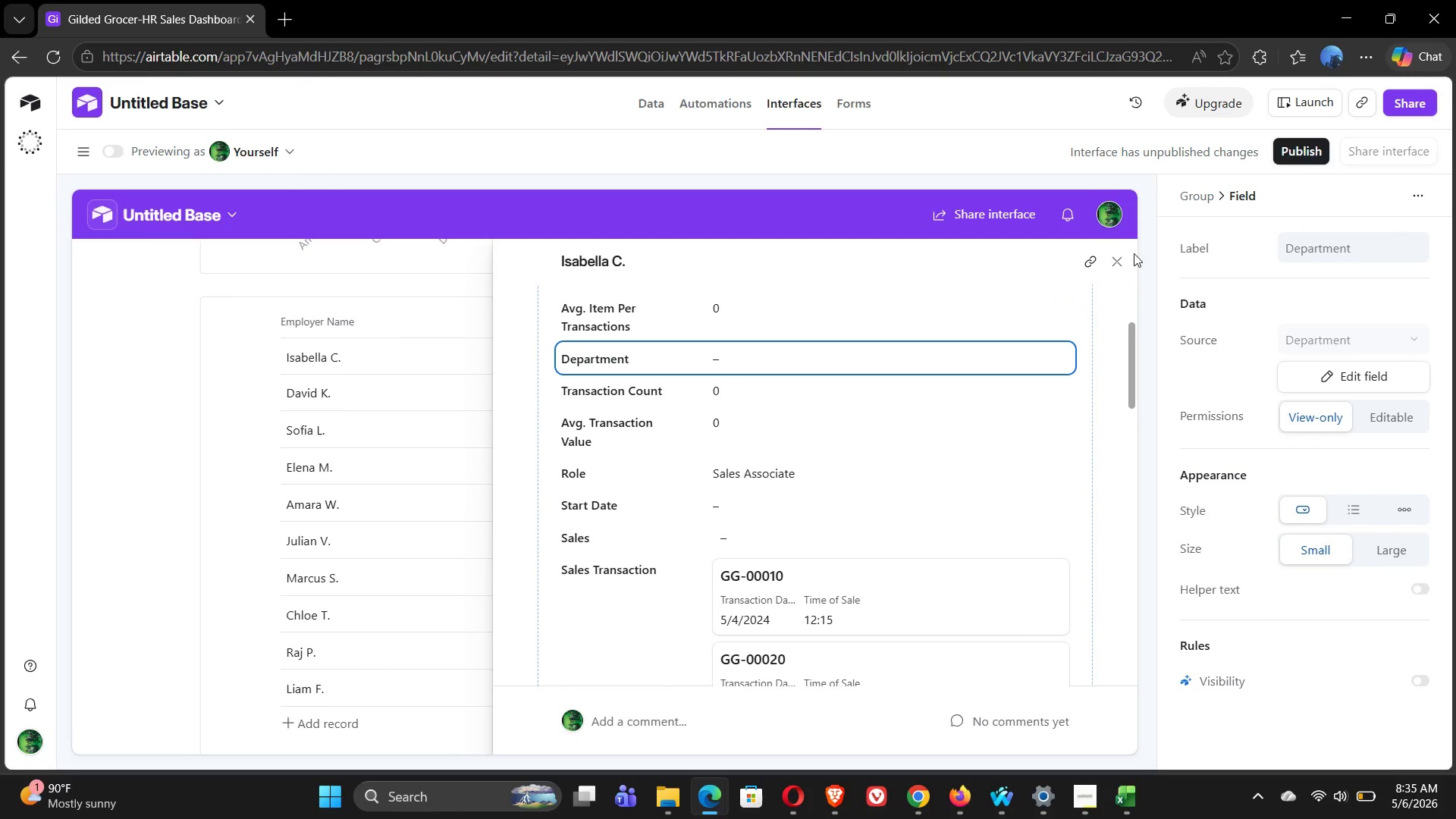 
wait(5.09)
 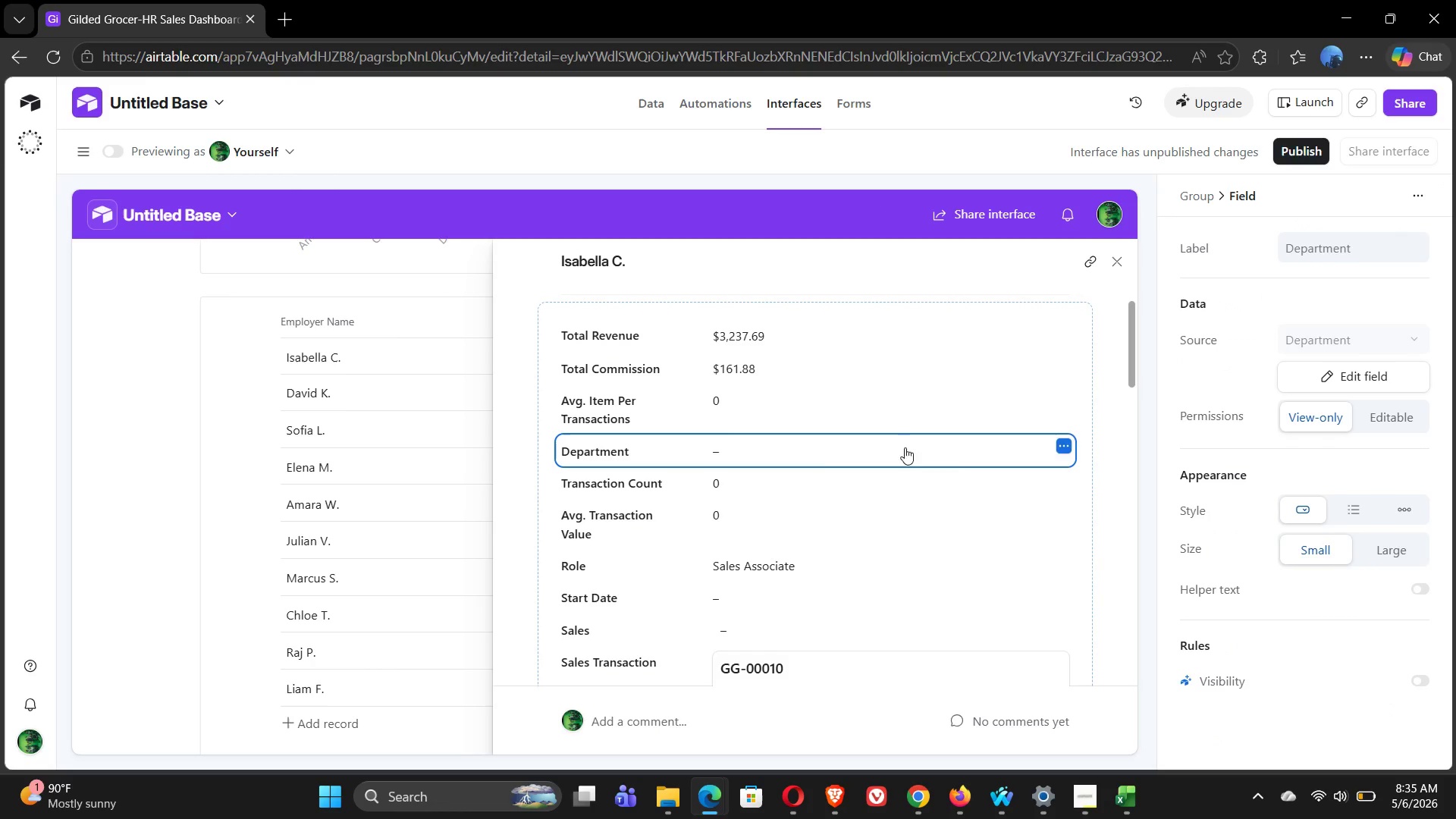 
left_click([1118, 260])
 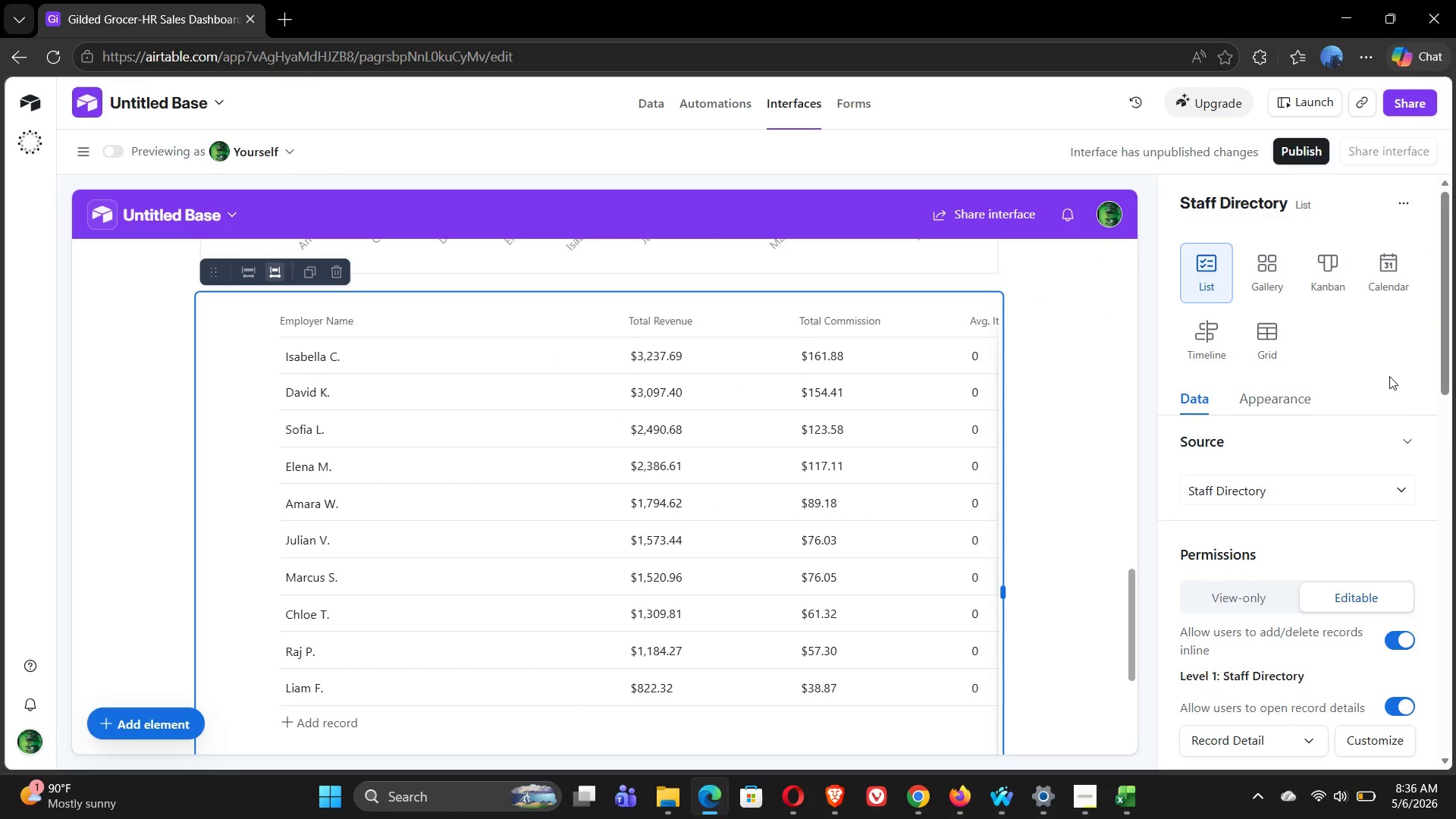 
mouse_move([1260, 456])
 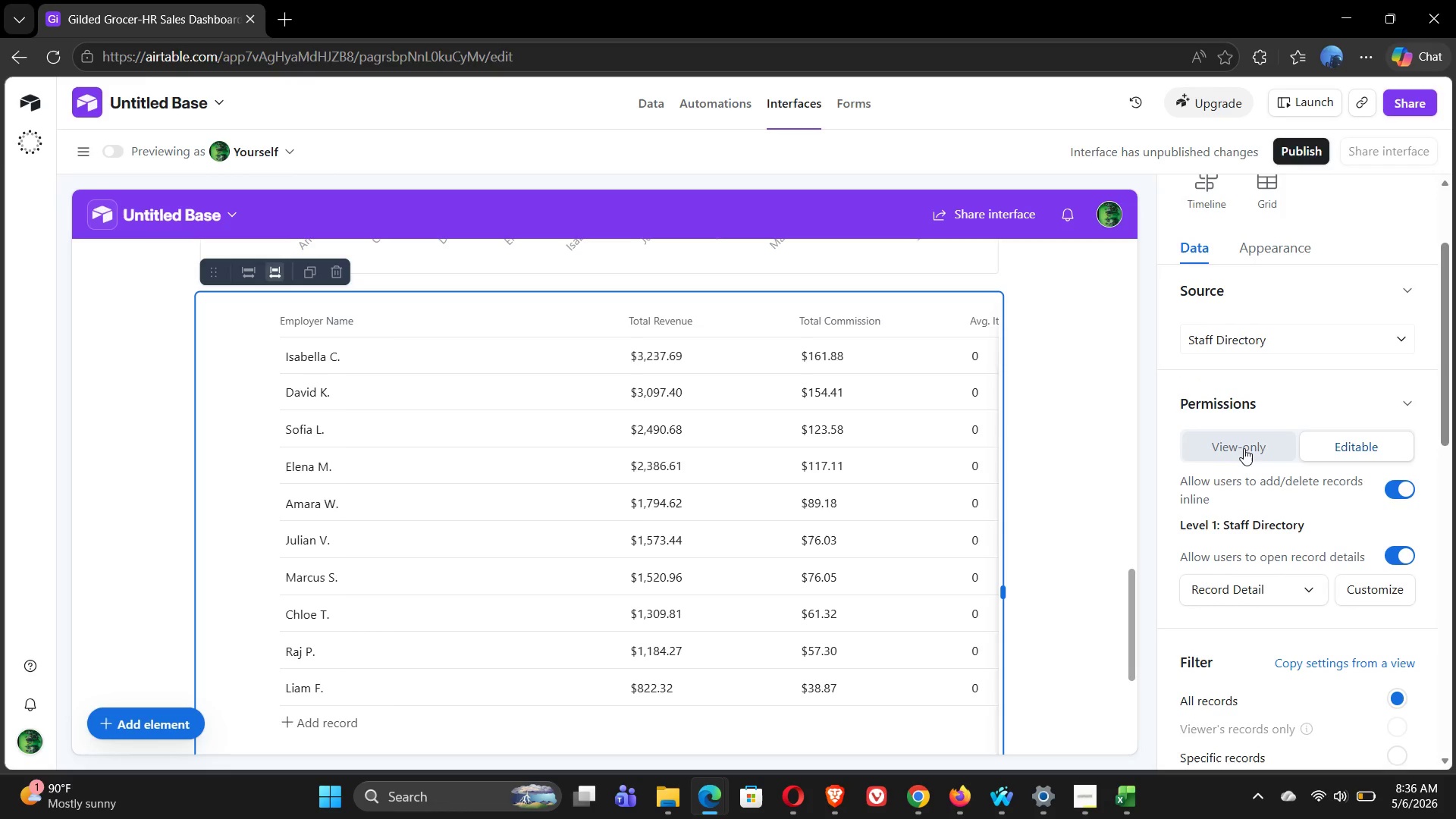 
left_click([1244, 448])
 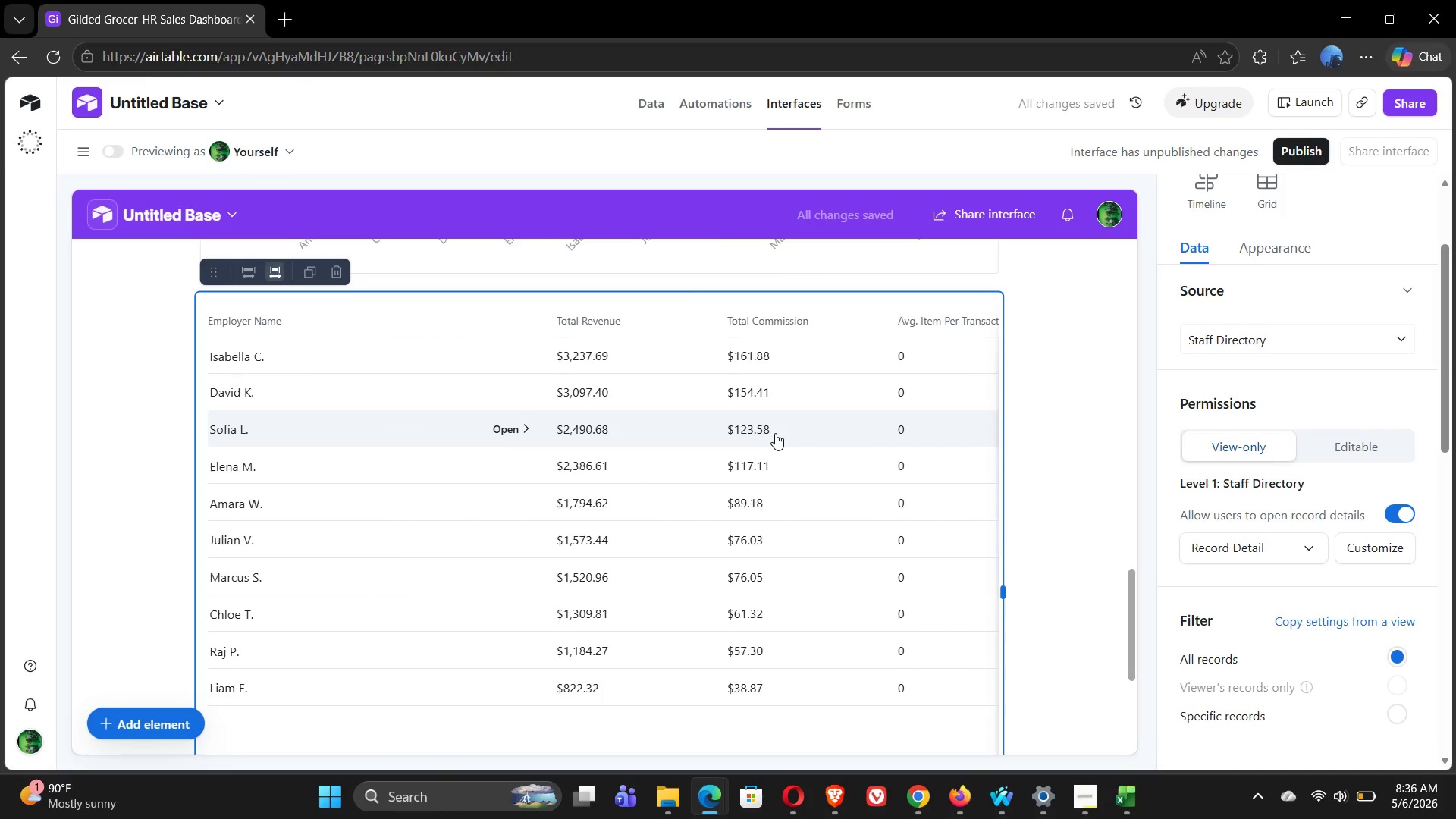 
wait(5.92)
 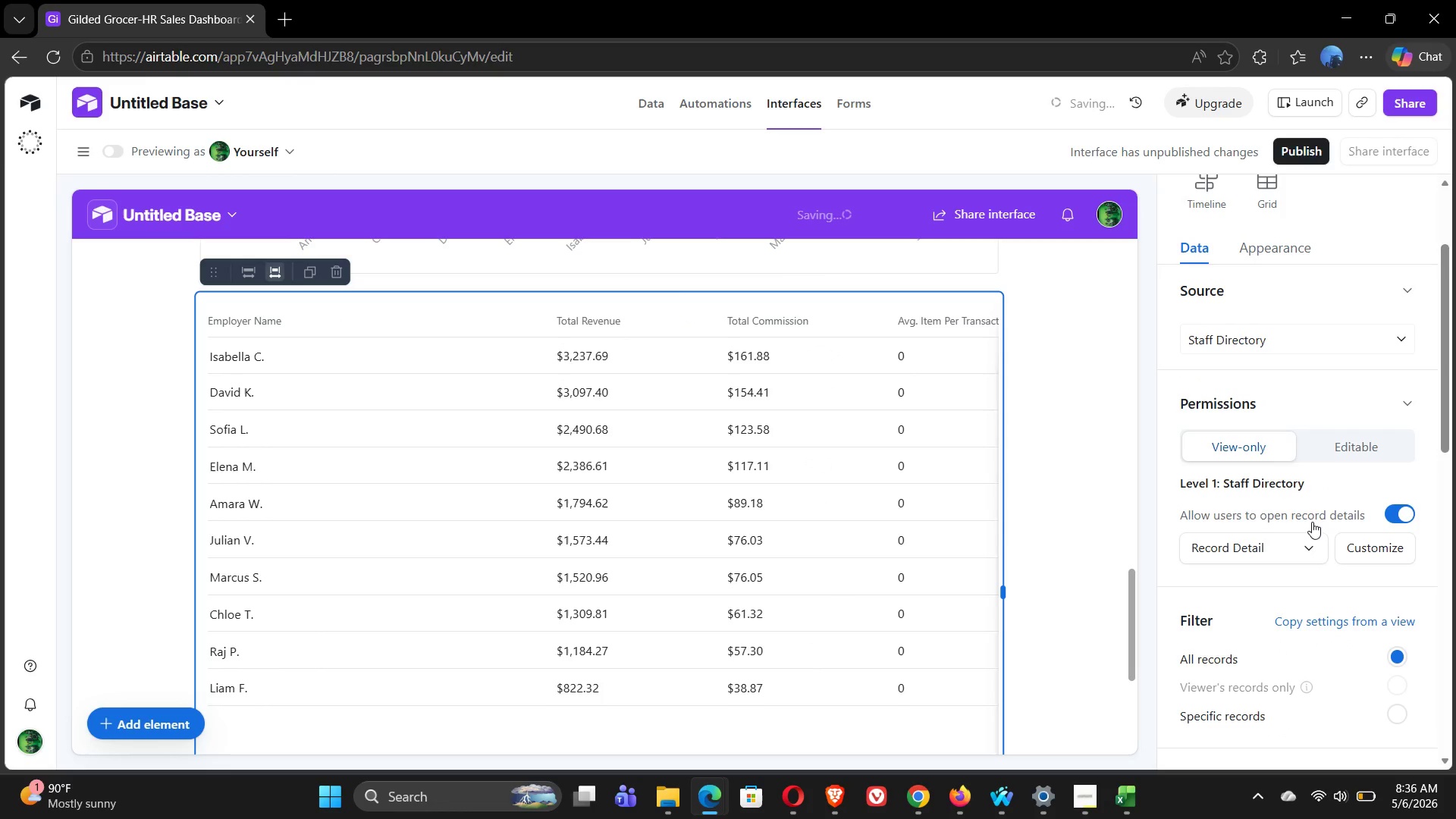 
mouse_move([1285, 560])
 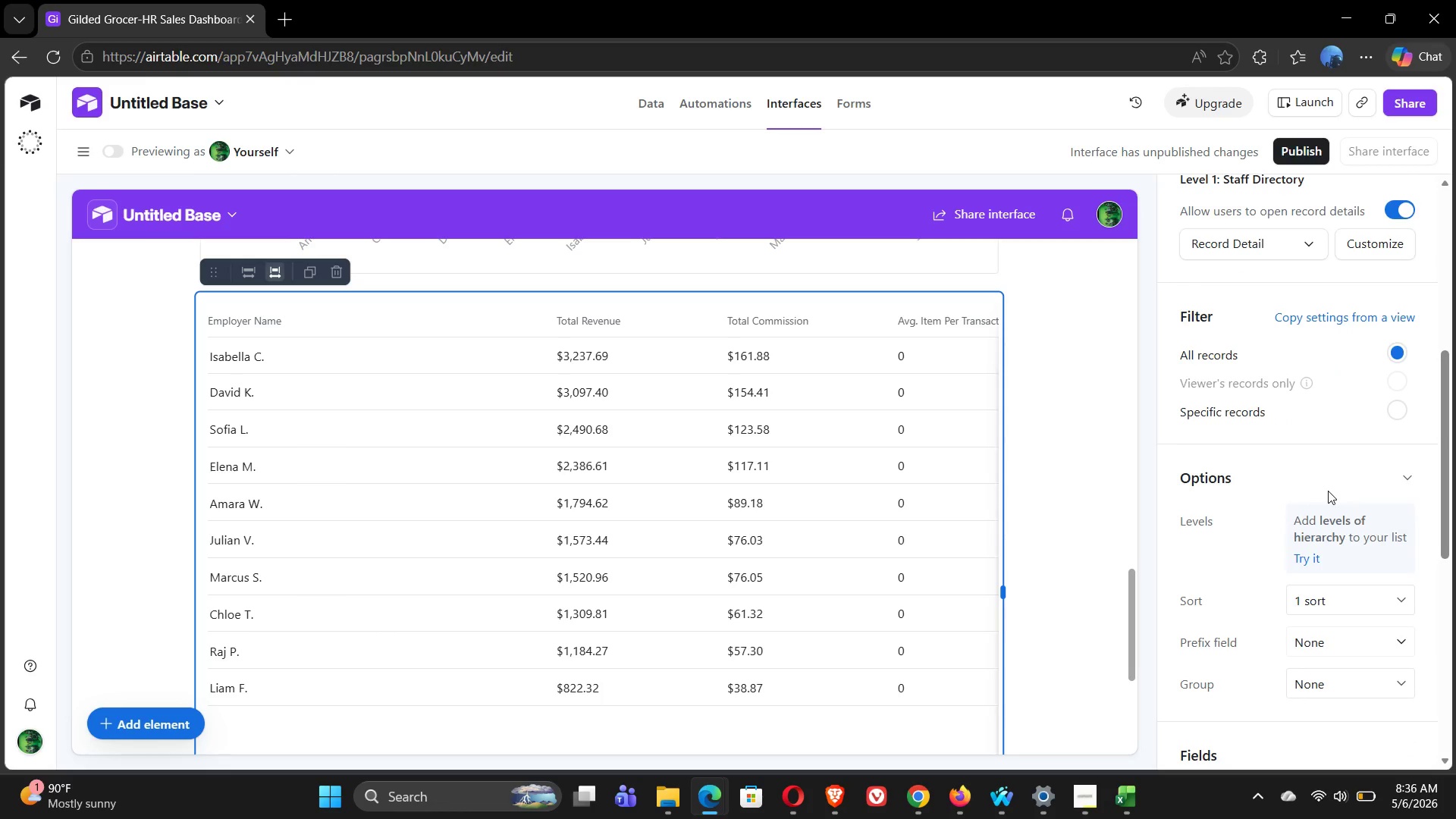 
wait(24.15)
 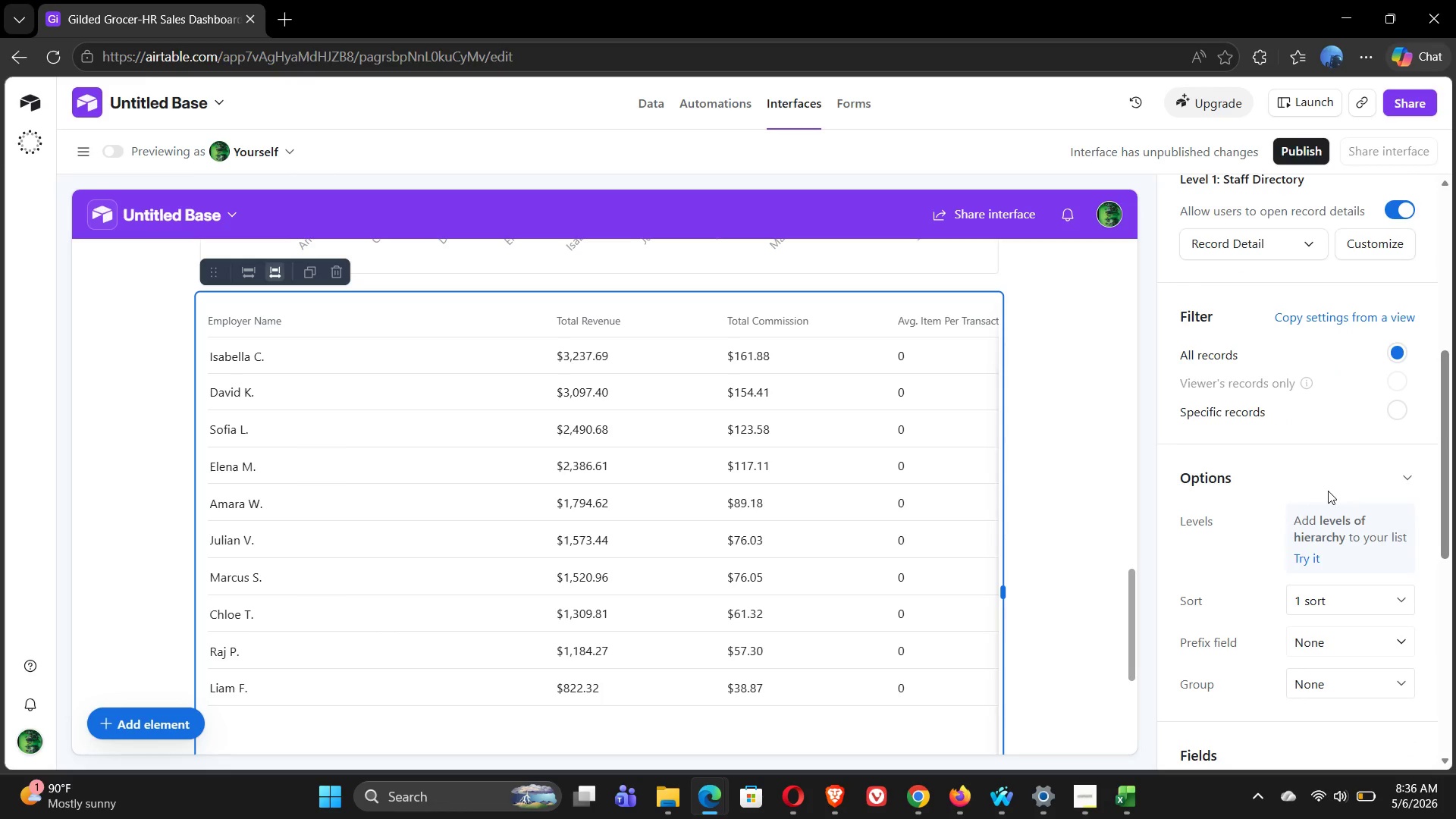 
left_click([237, 701])
 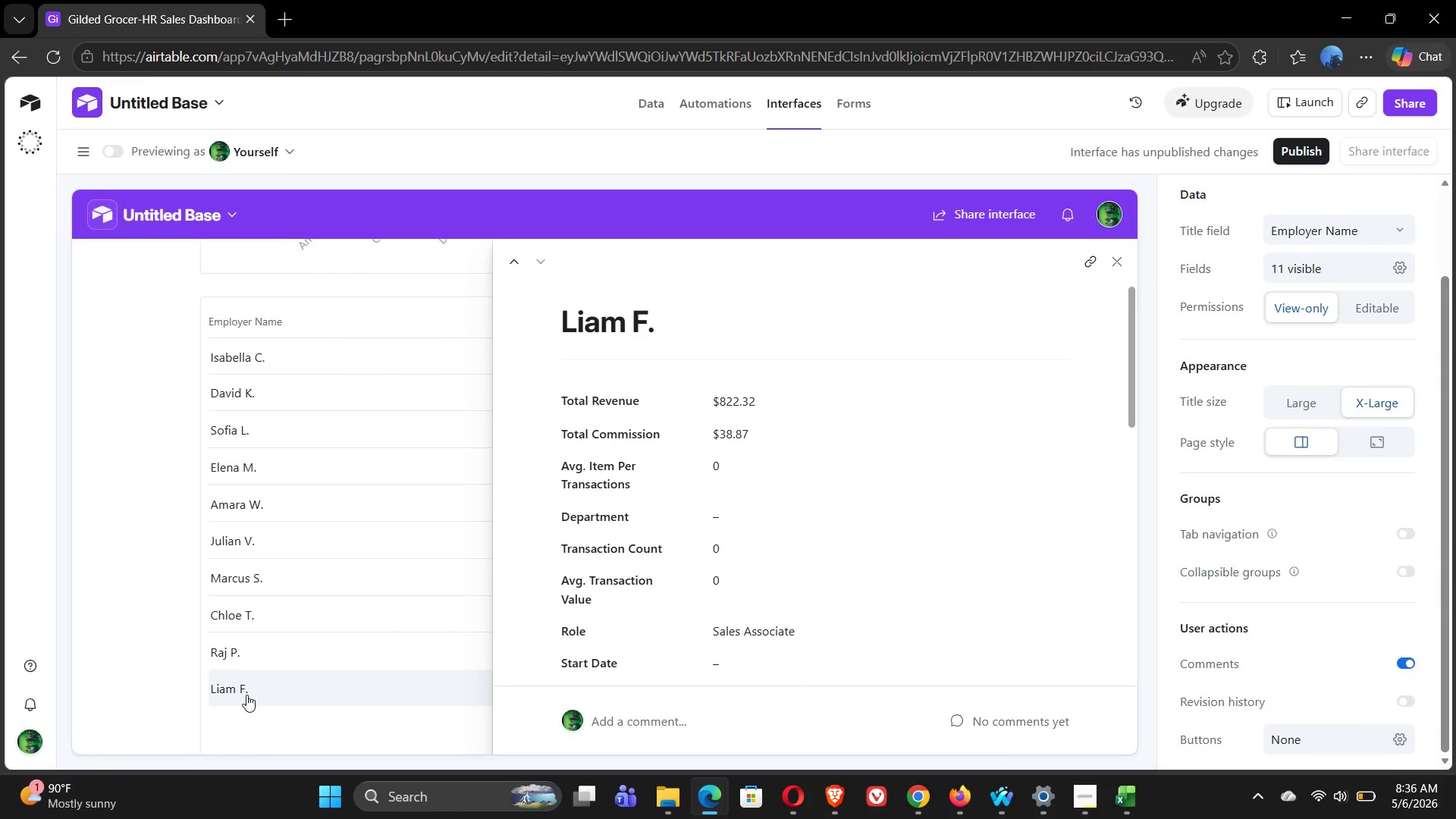 
key(Delete)
 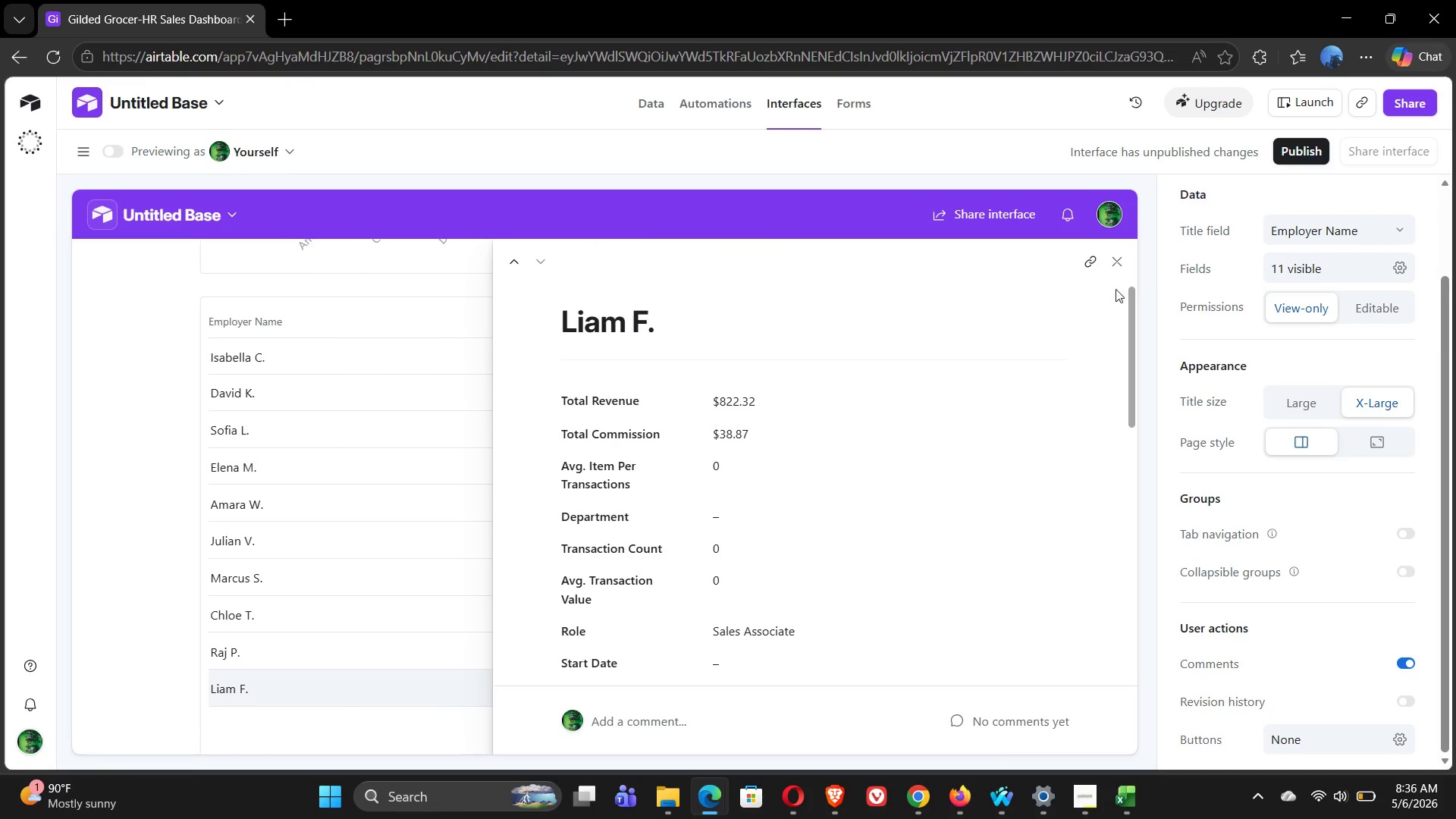 
left_click([1116, 256])
 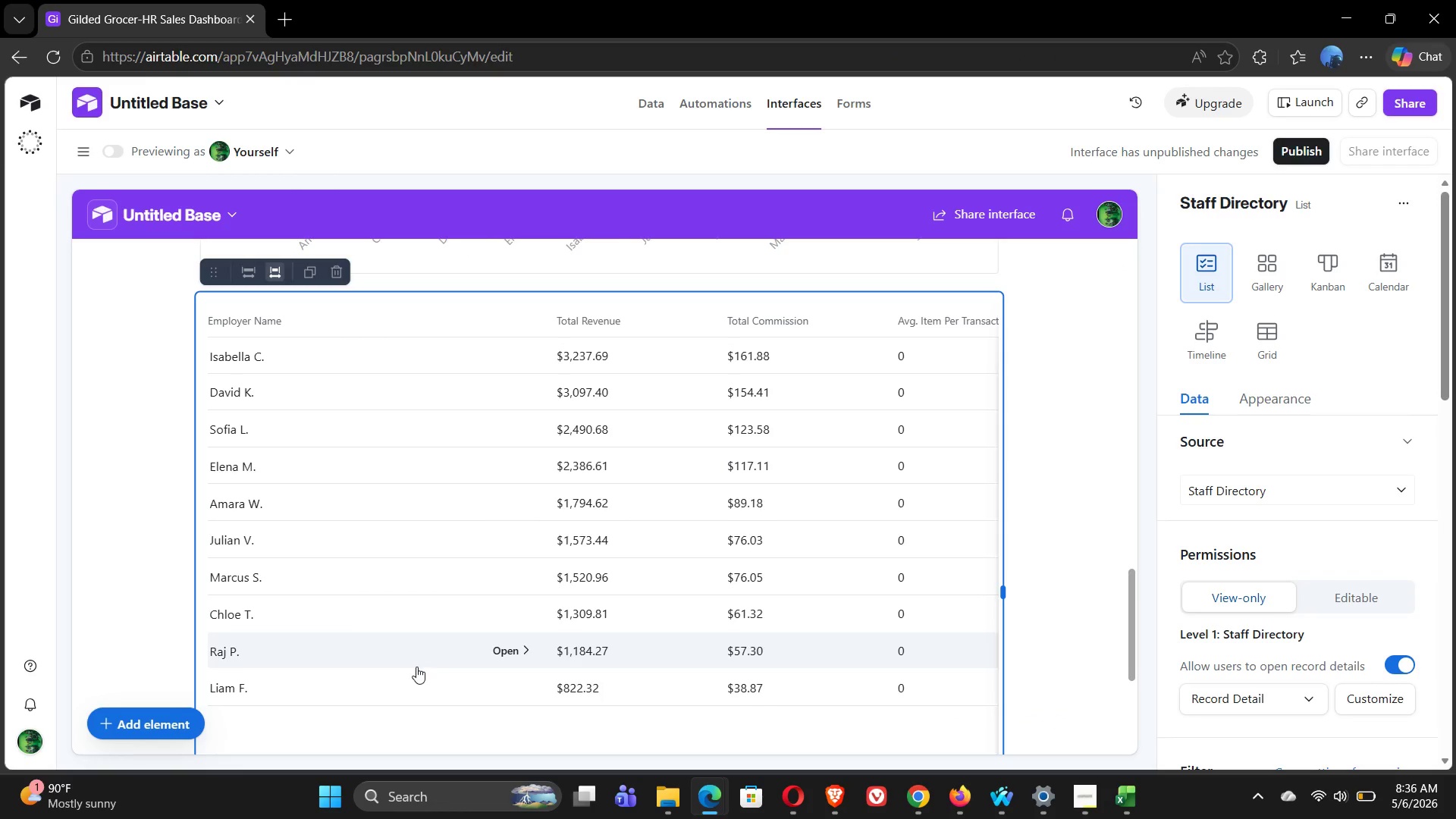 
left_click([262, 690])
 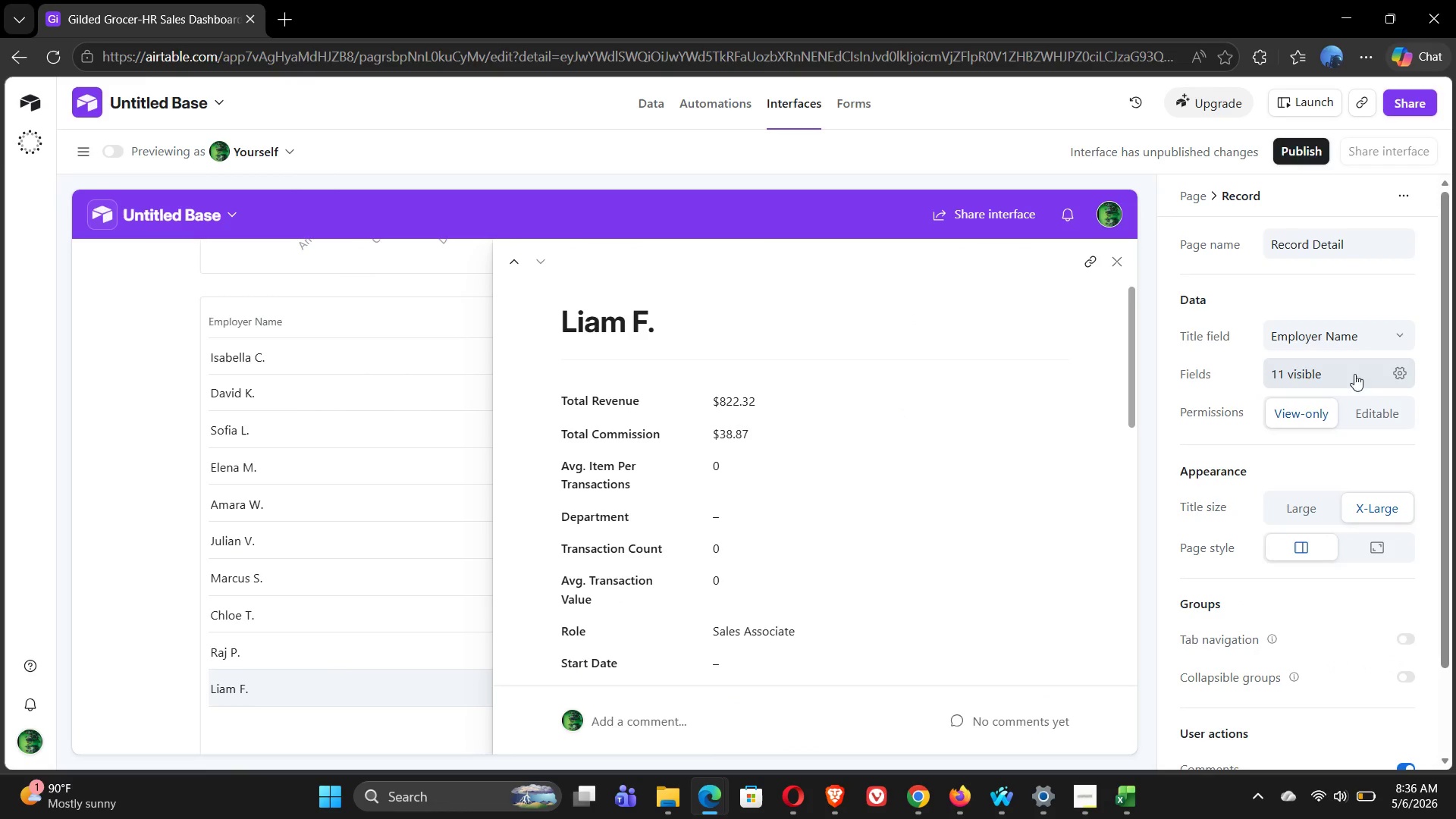 
left_click([1401, 373])
 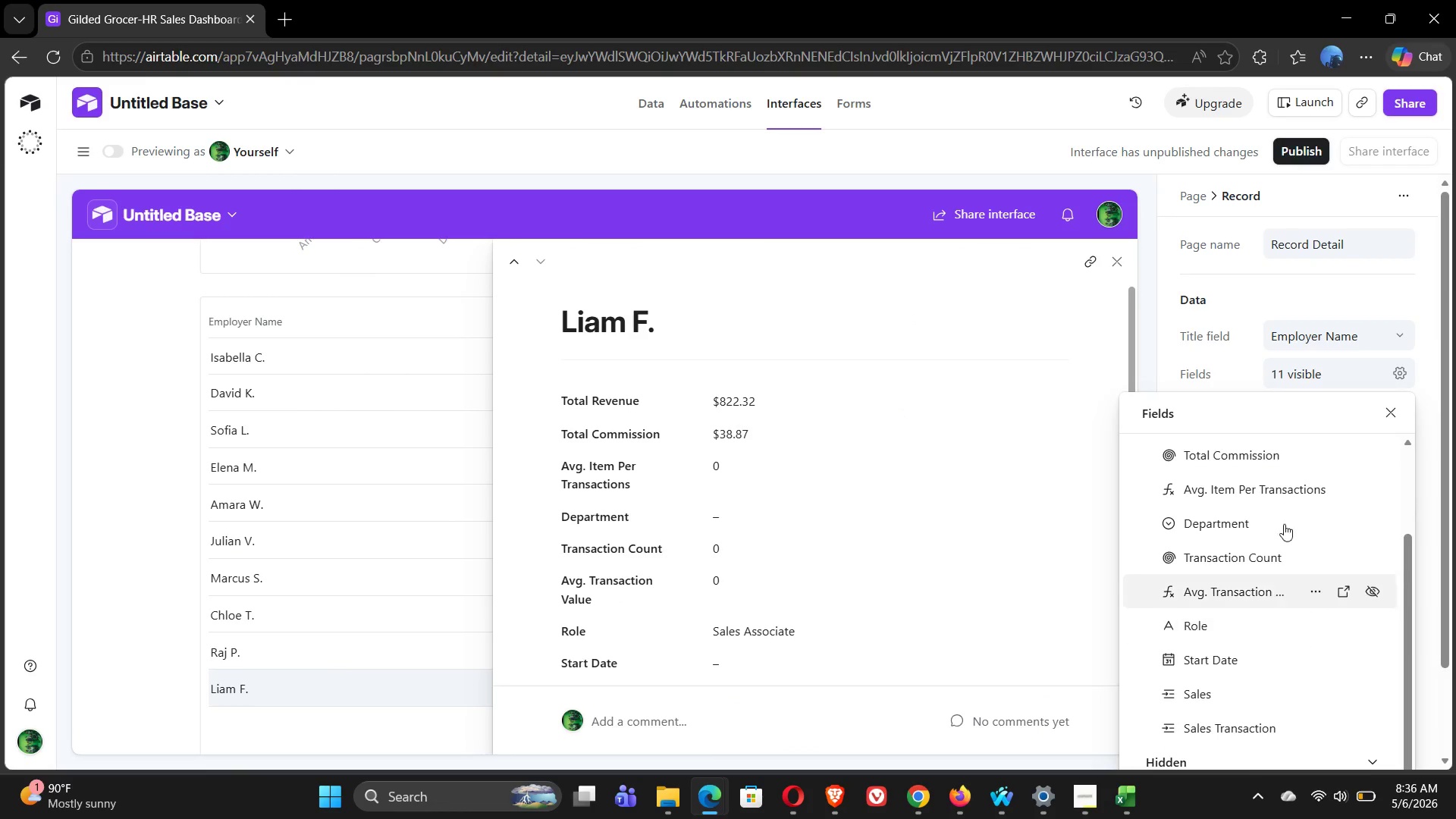 
wait(5.02)
 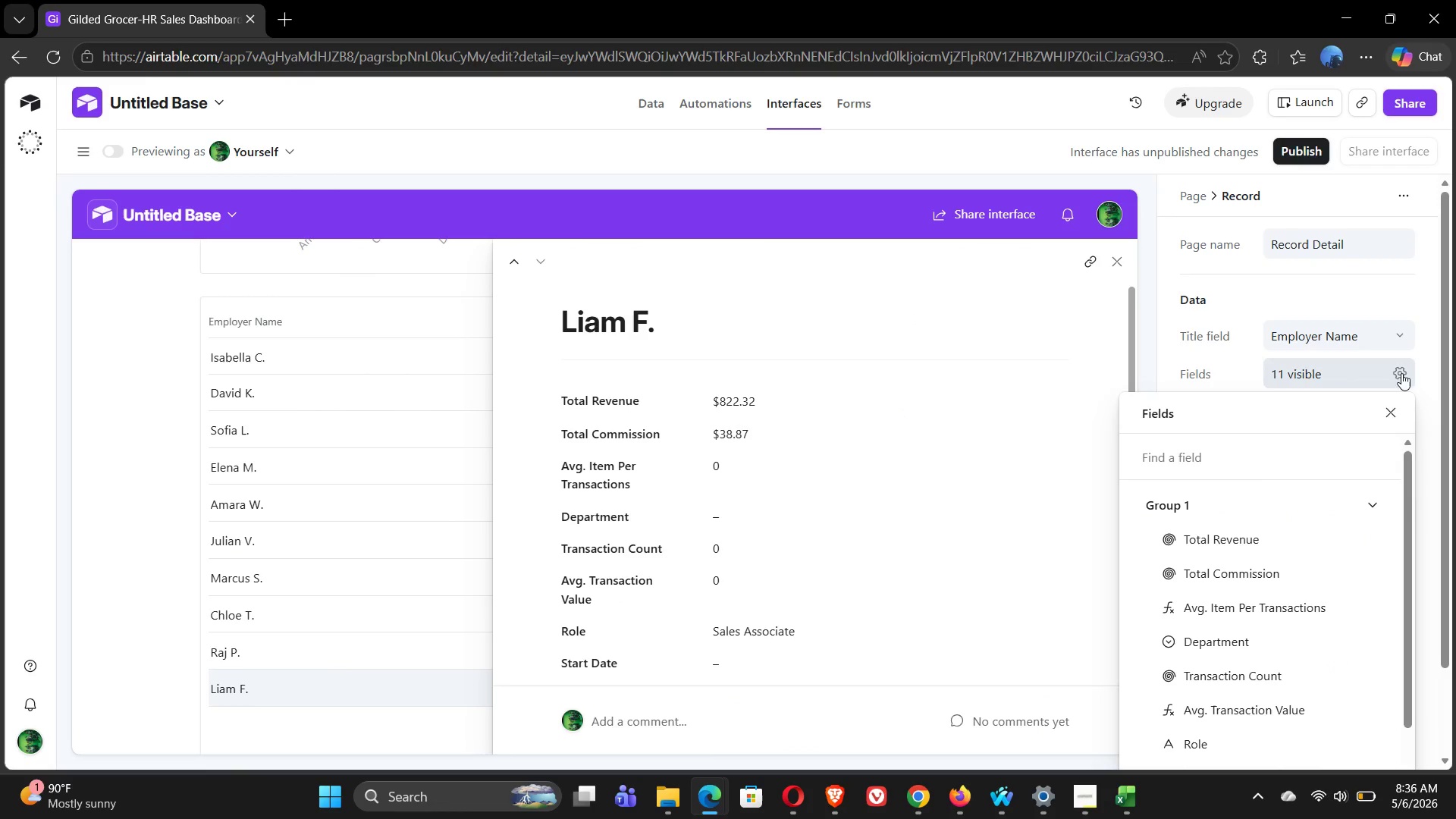 
left_click([1386, 410])
 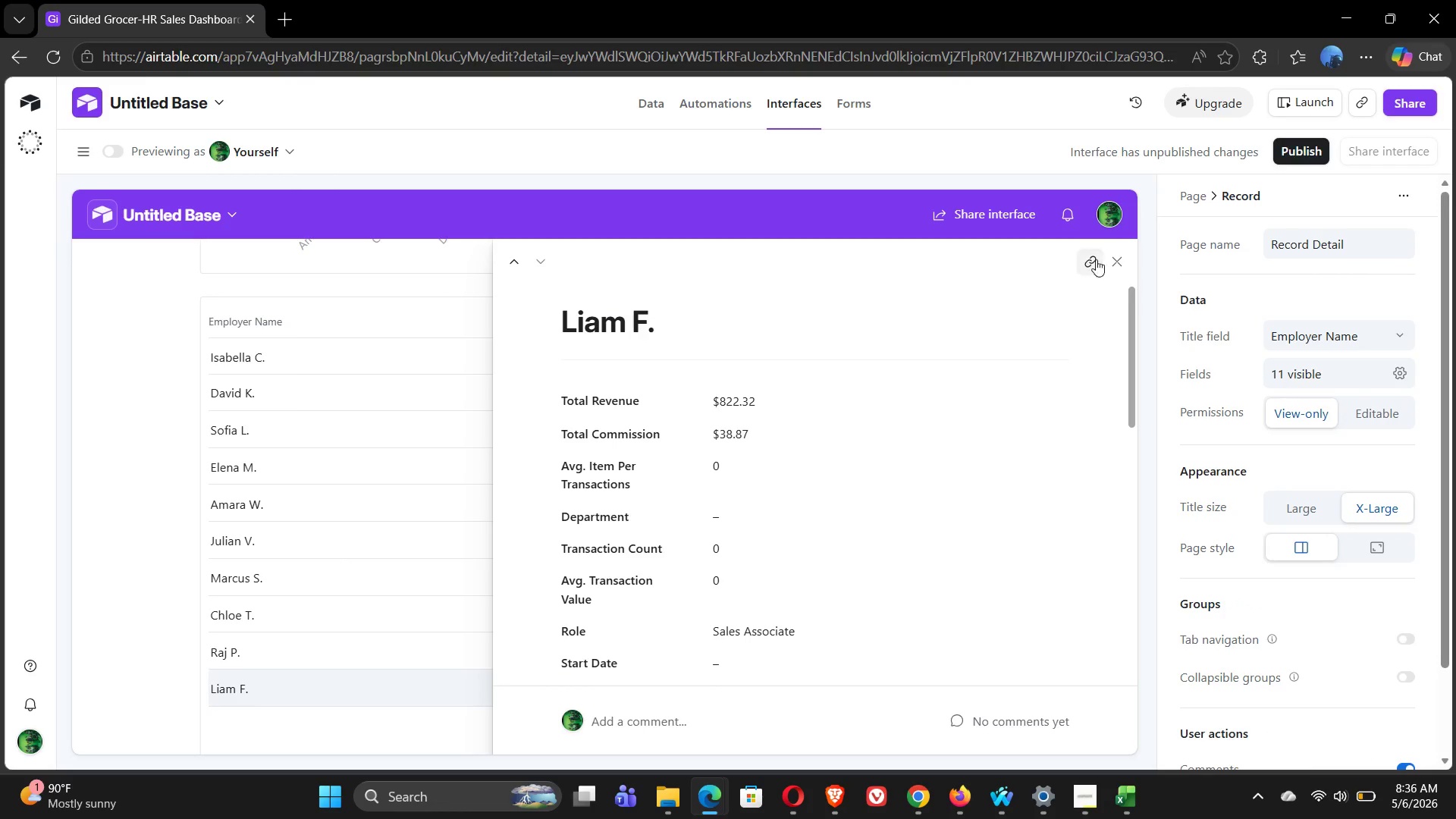 
left_click([1122, 259])
 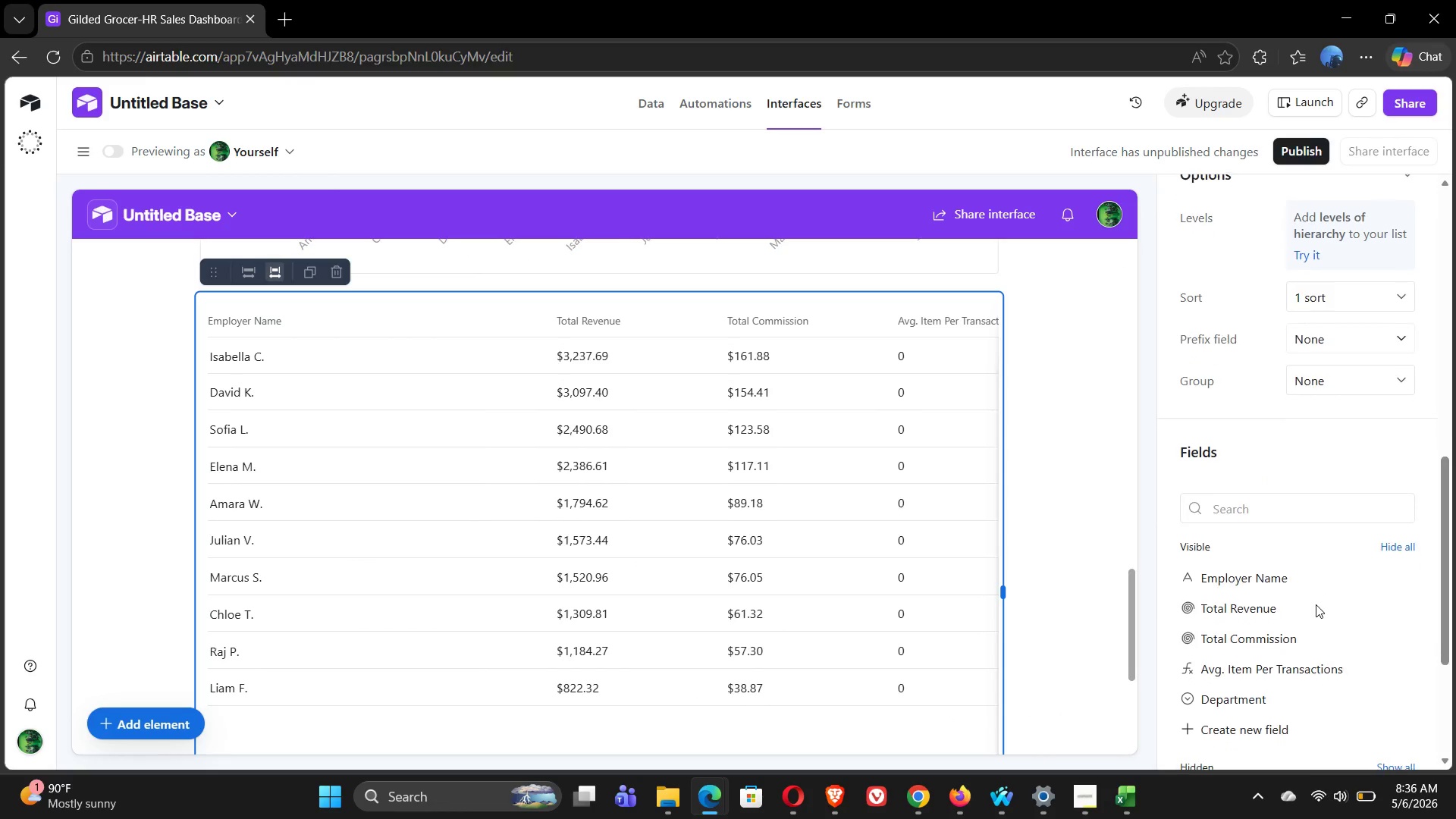 
wait(9.14)
 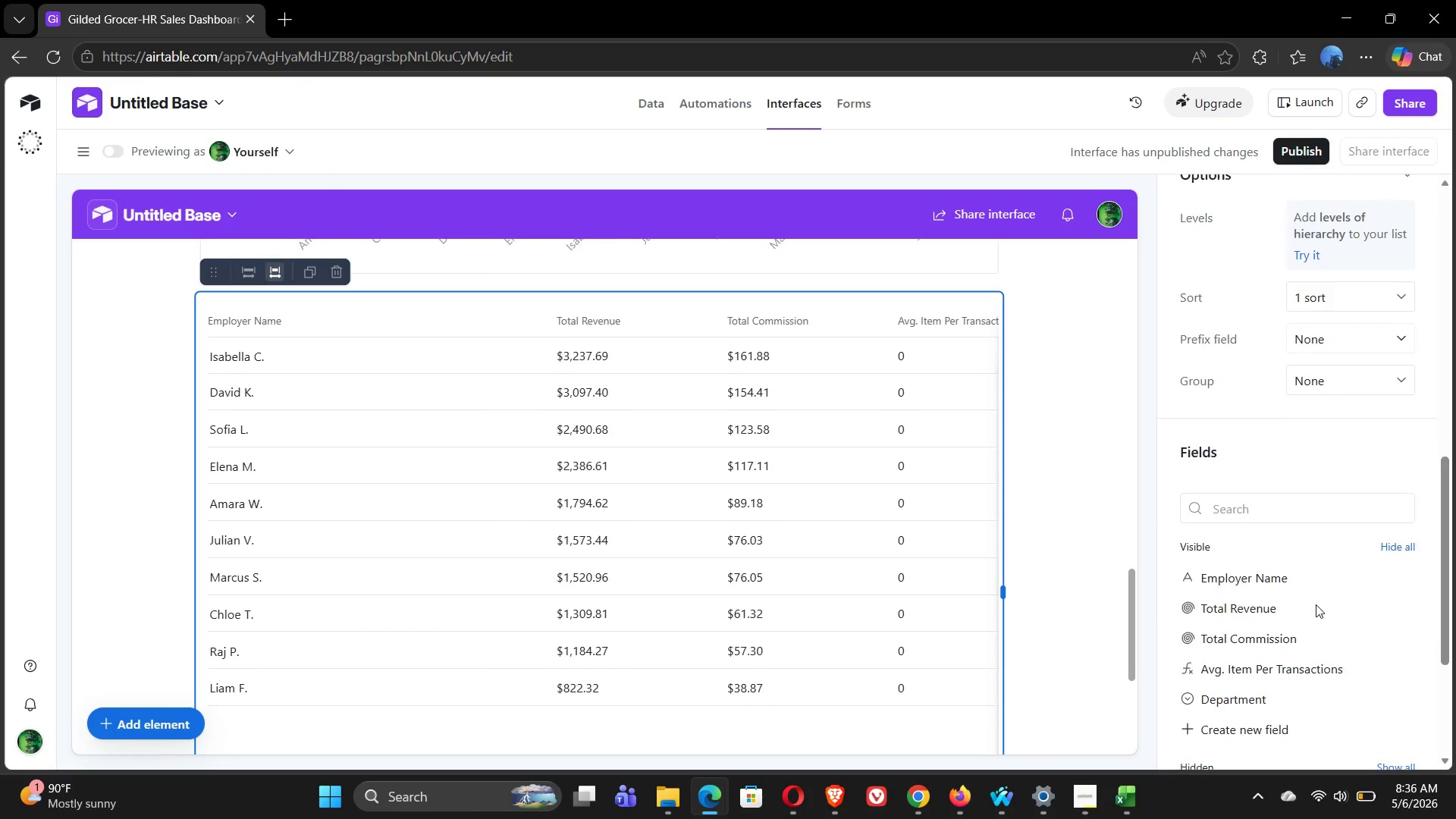 
left_click([1401, 499])
 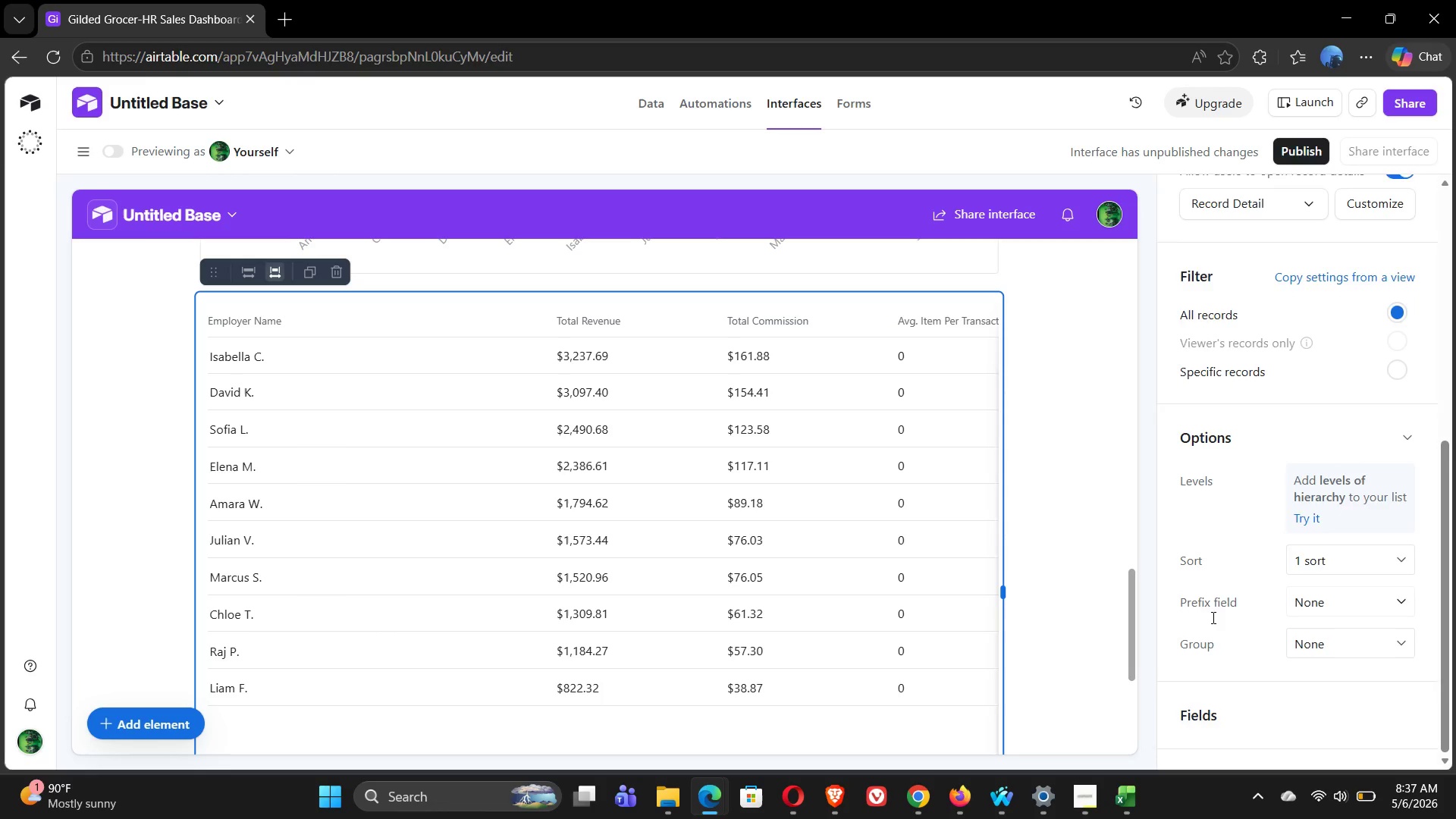 
left_click([1367, 577])
 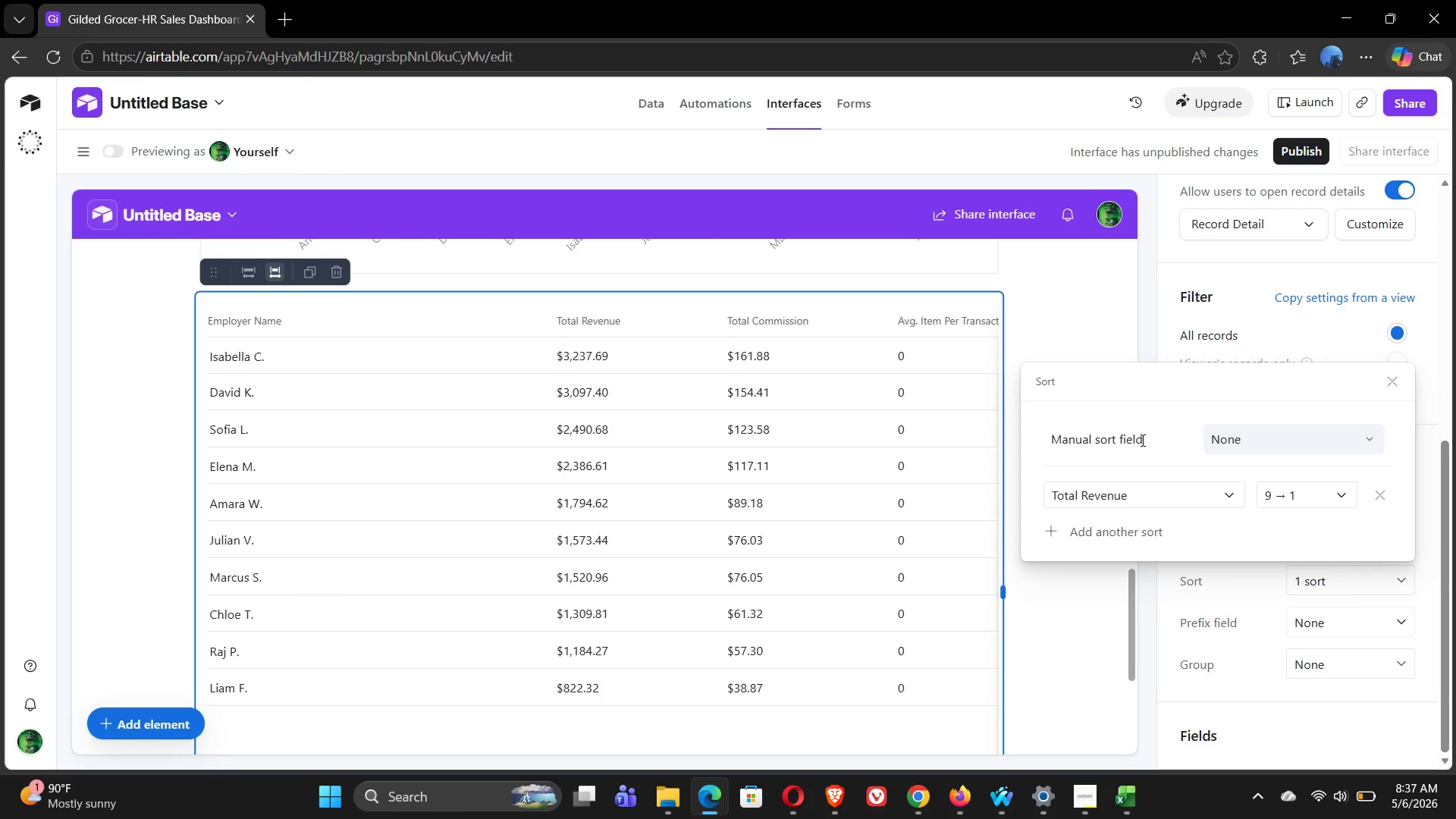 
left_click([1315, 439])
 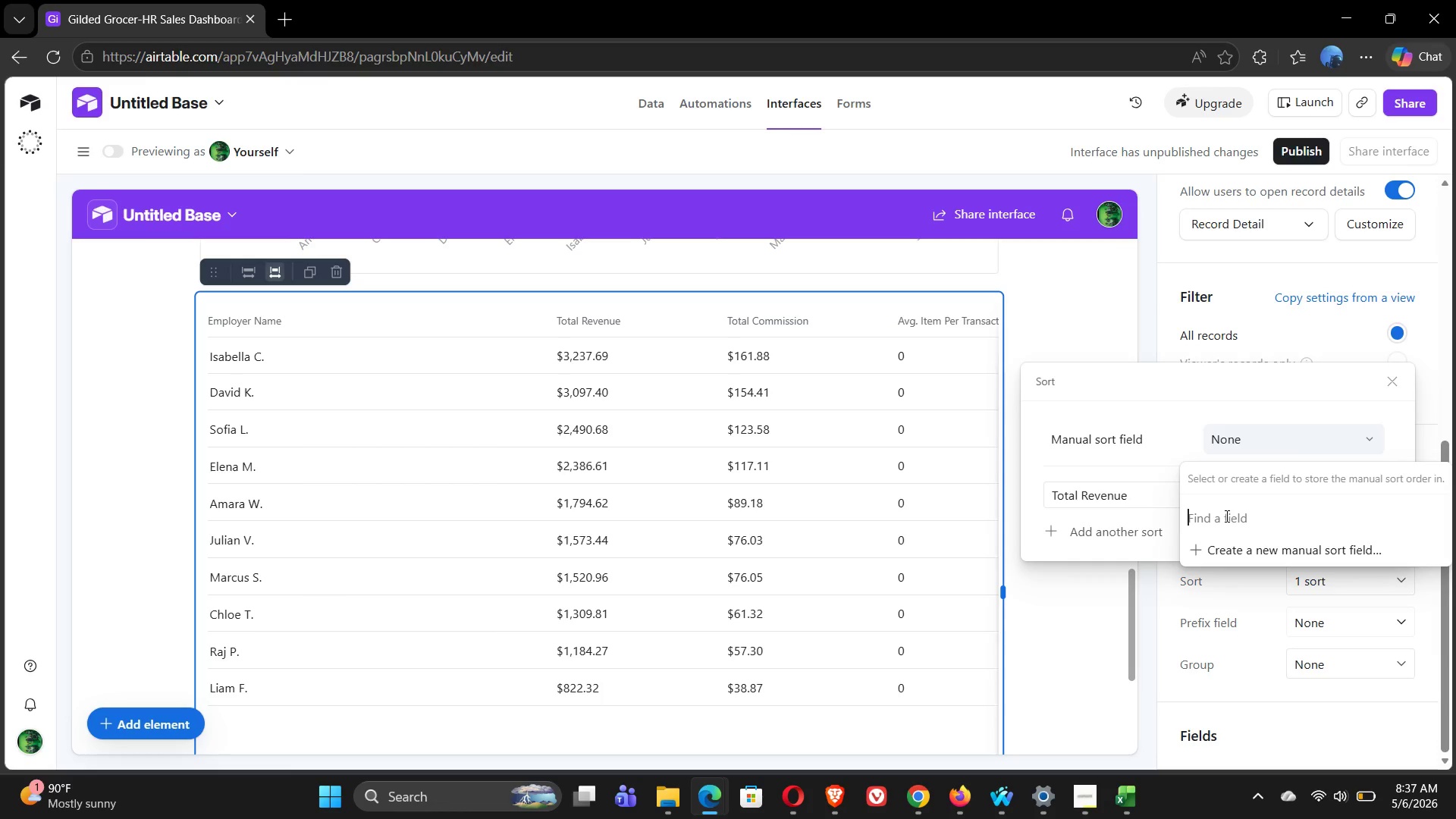 
left_click([1249, 379])
 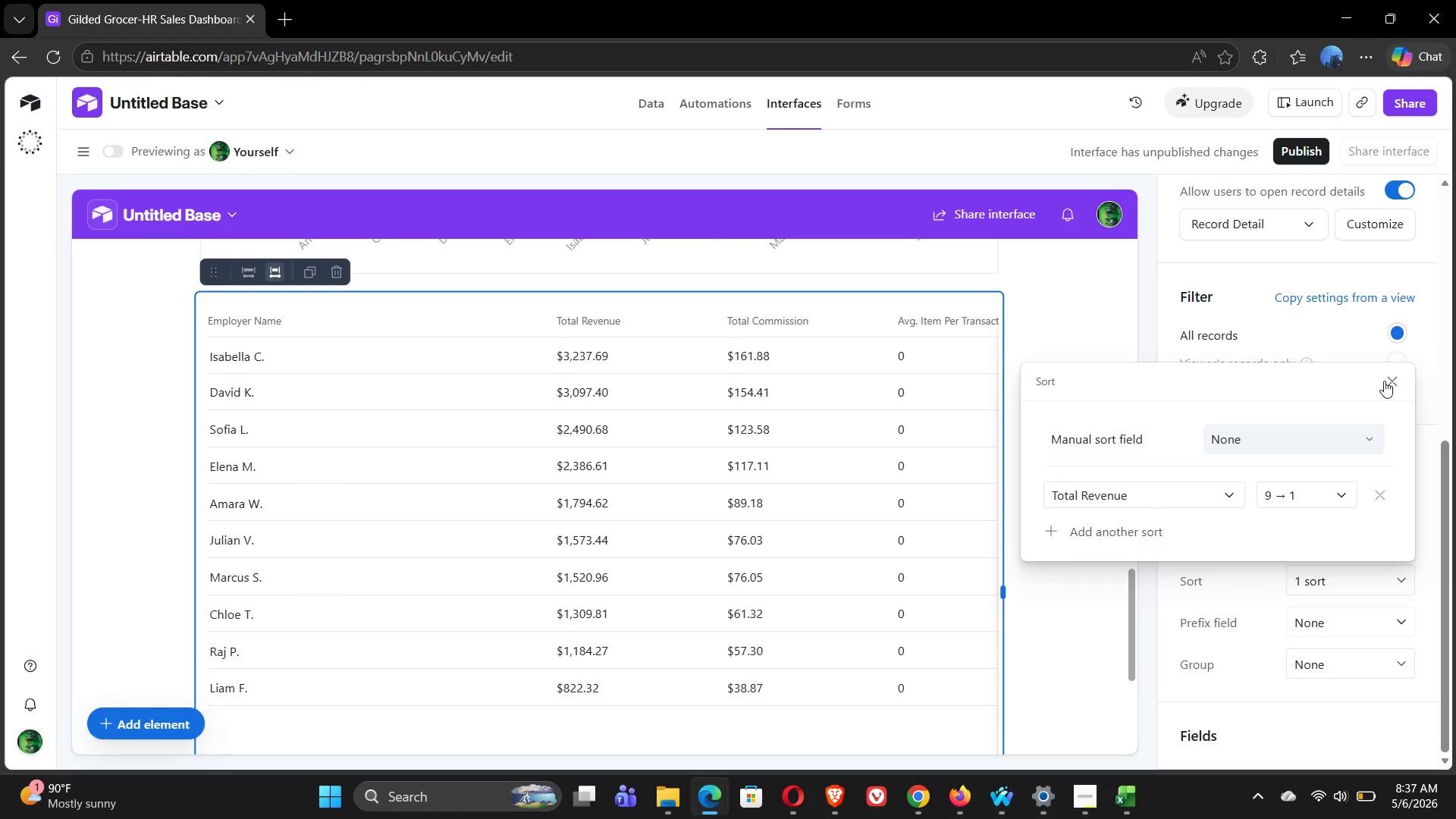 
left_click([1387, 382])
 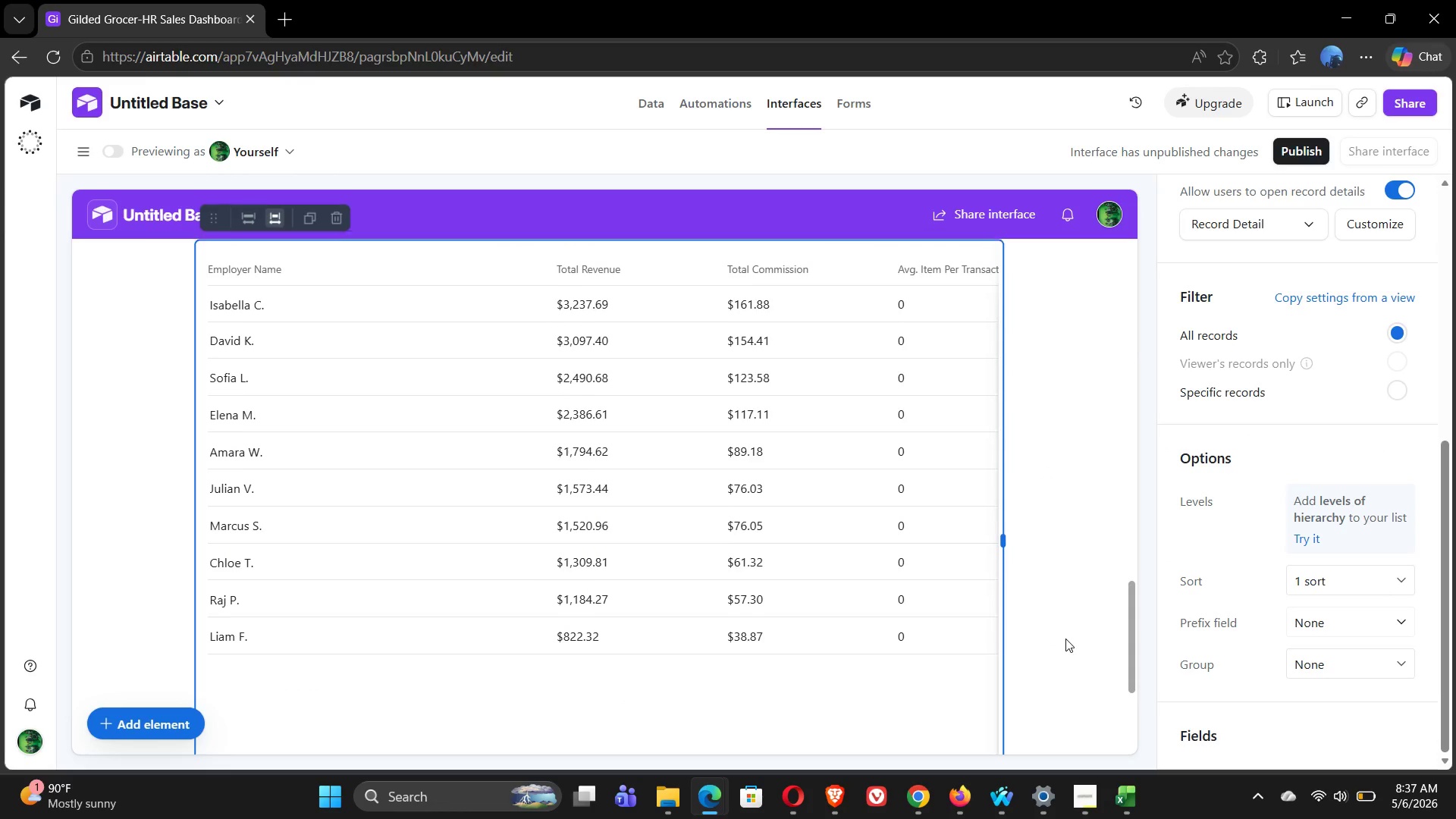 
wait(10.73)
 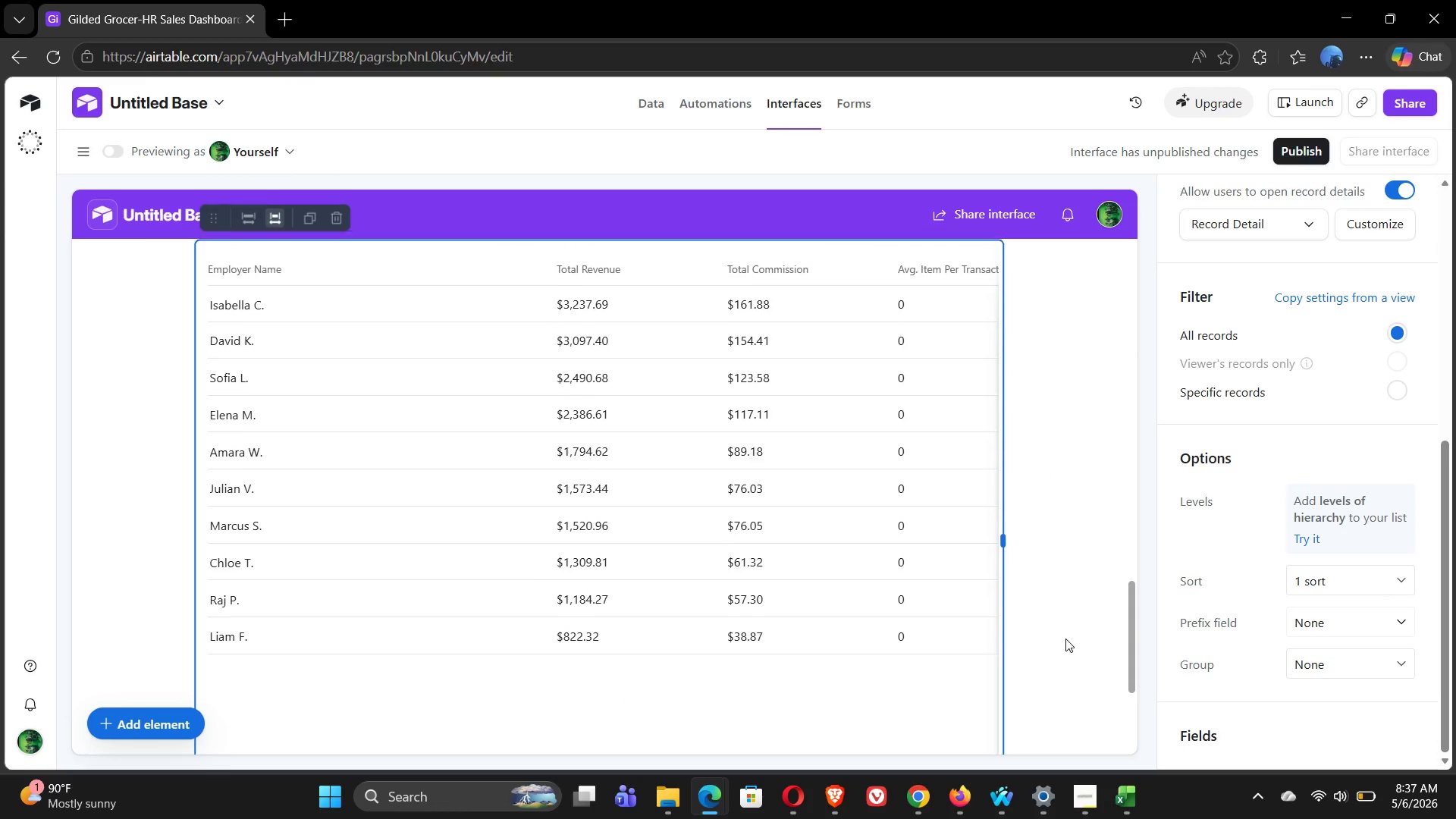 
left_click_drag(start_coordinate=[1003, 712], to_coordinate=[1019, 595])
 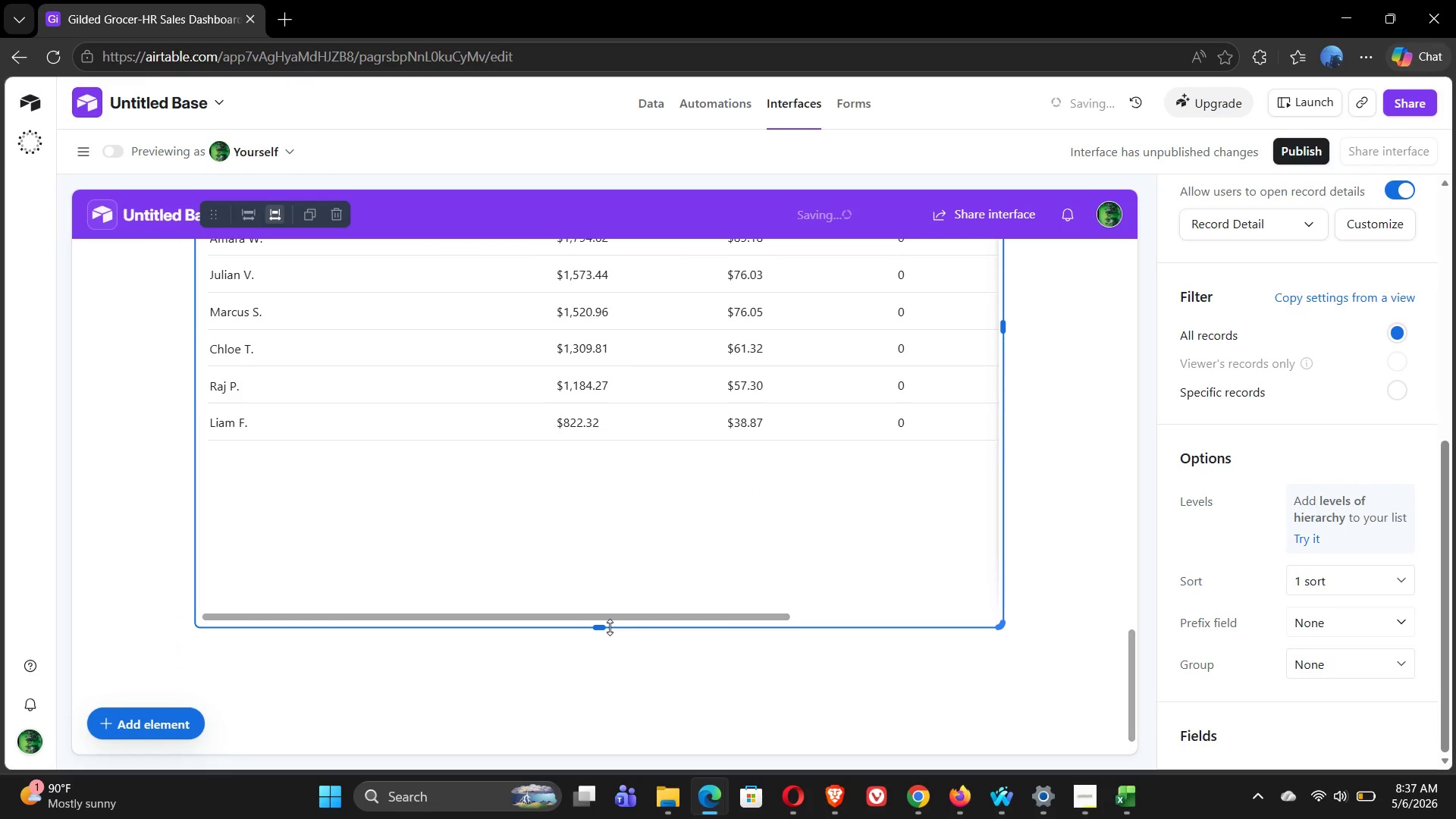 
left_click_drag(start_coordinate=[610, 627], to_coordinate=[601, 299])
 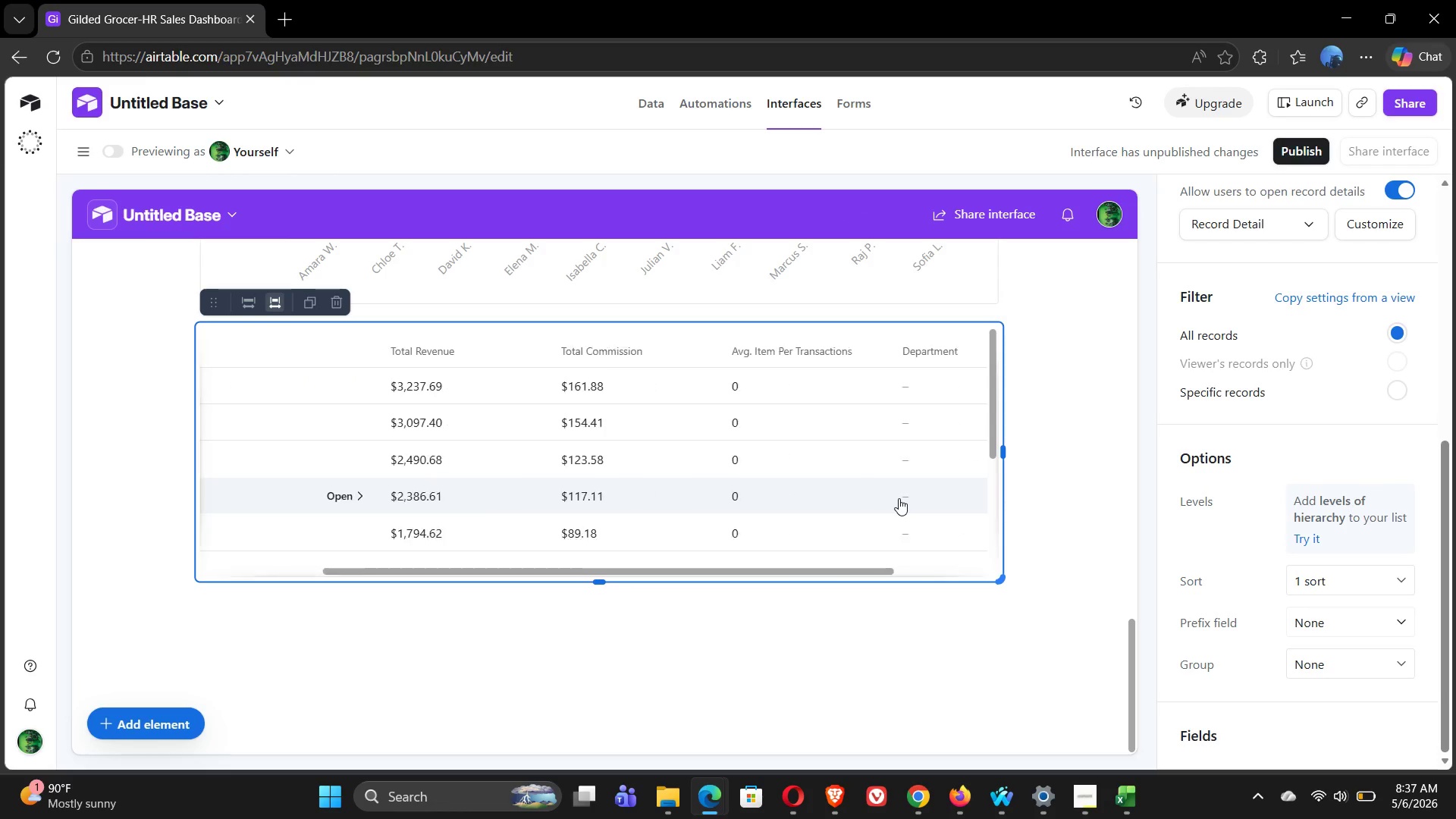 
wait(13.91)
 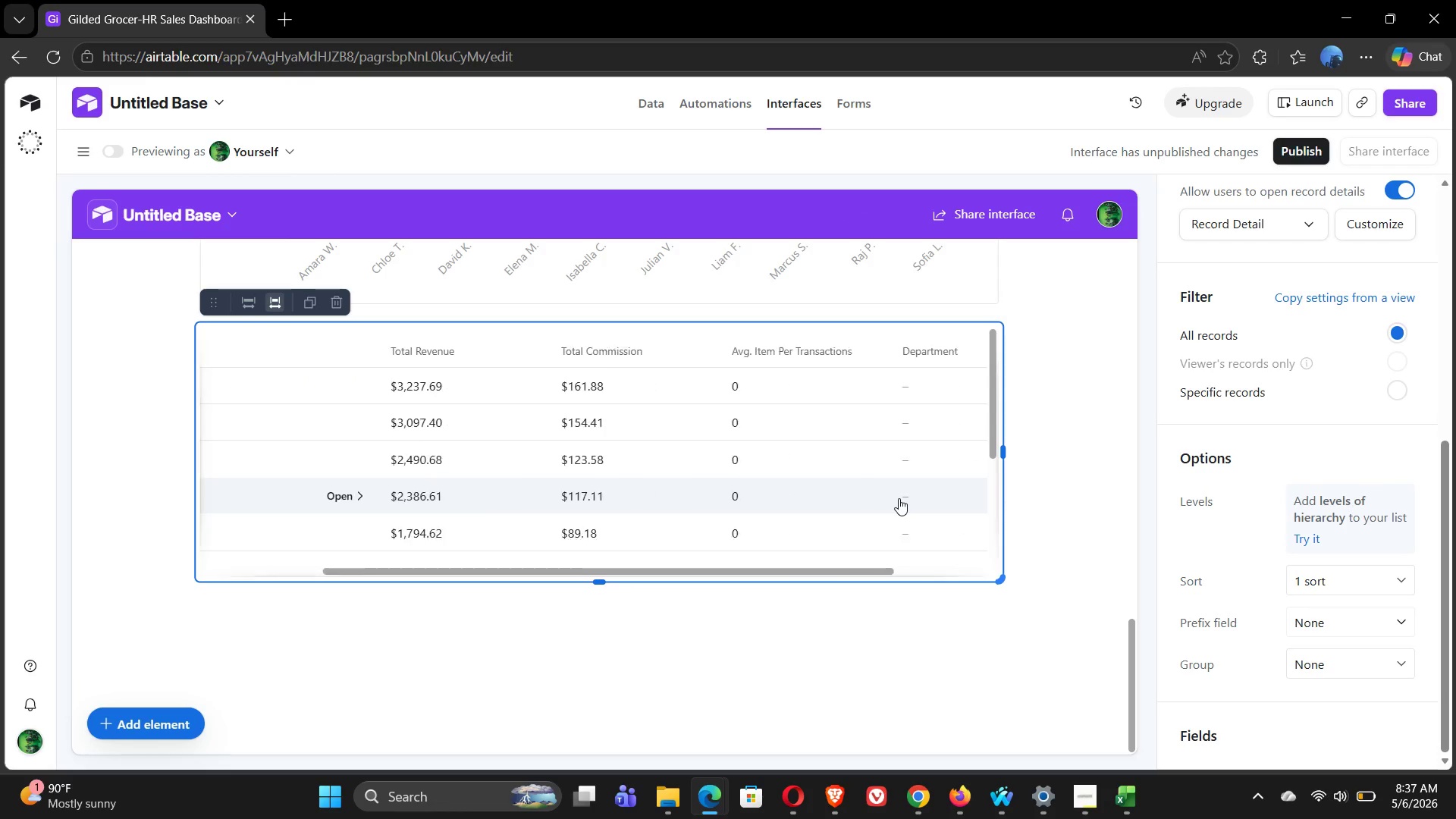 
left_click_drag(start_coordinate=[1005, 463], to_coordinate=[1038, 459])
 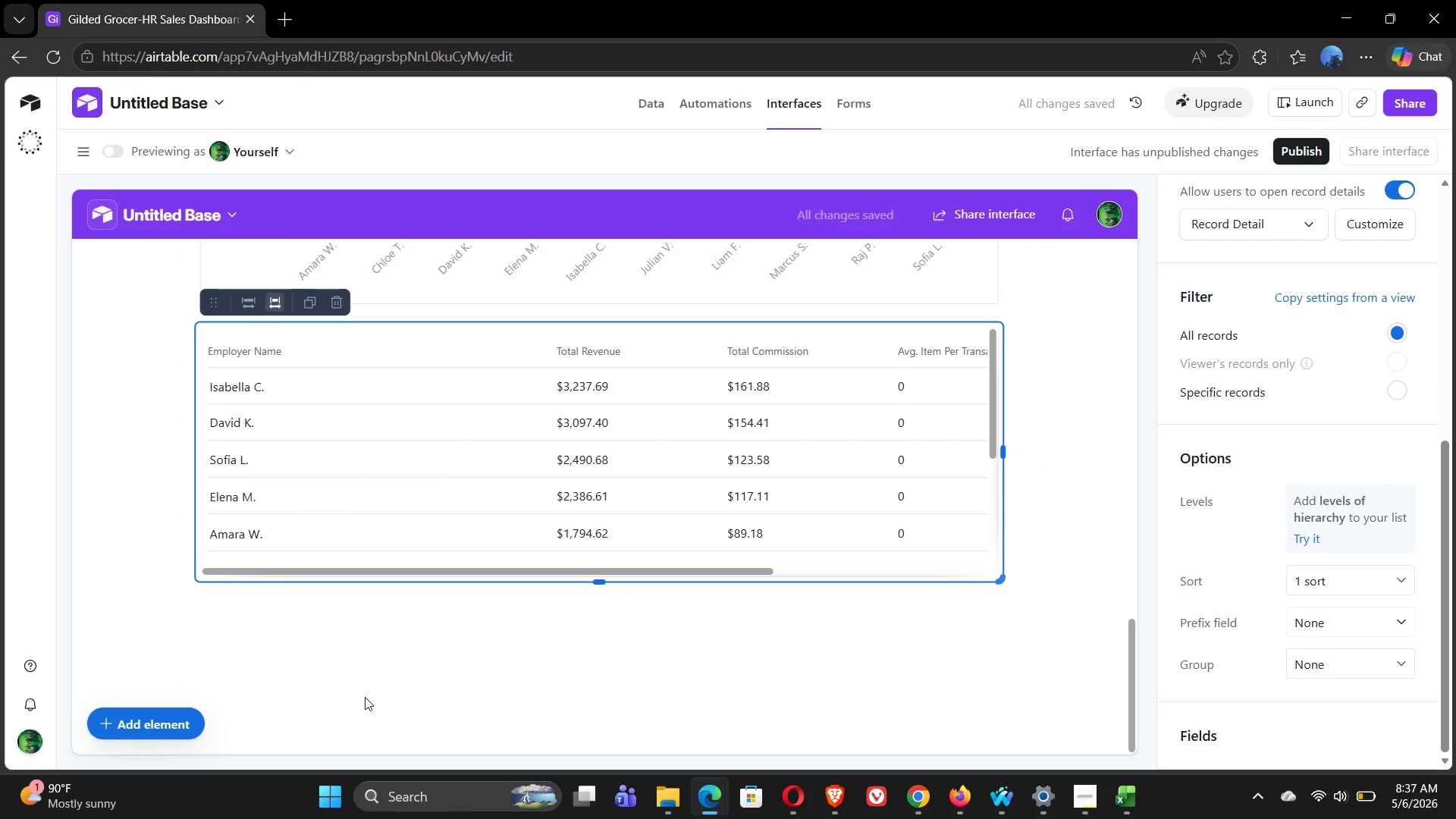 
left_click([423, 661])
 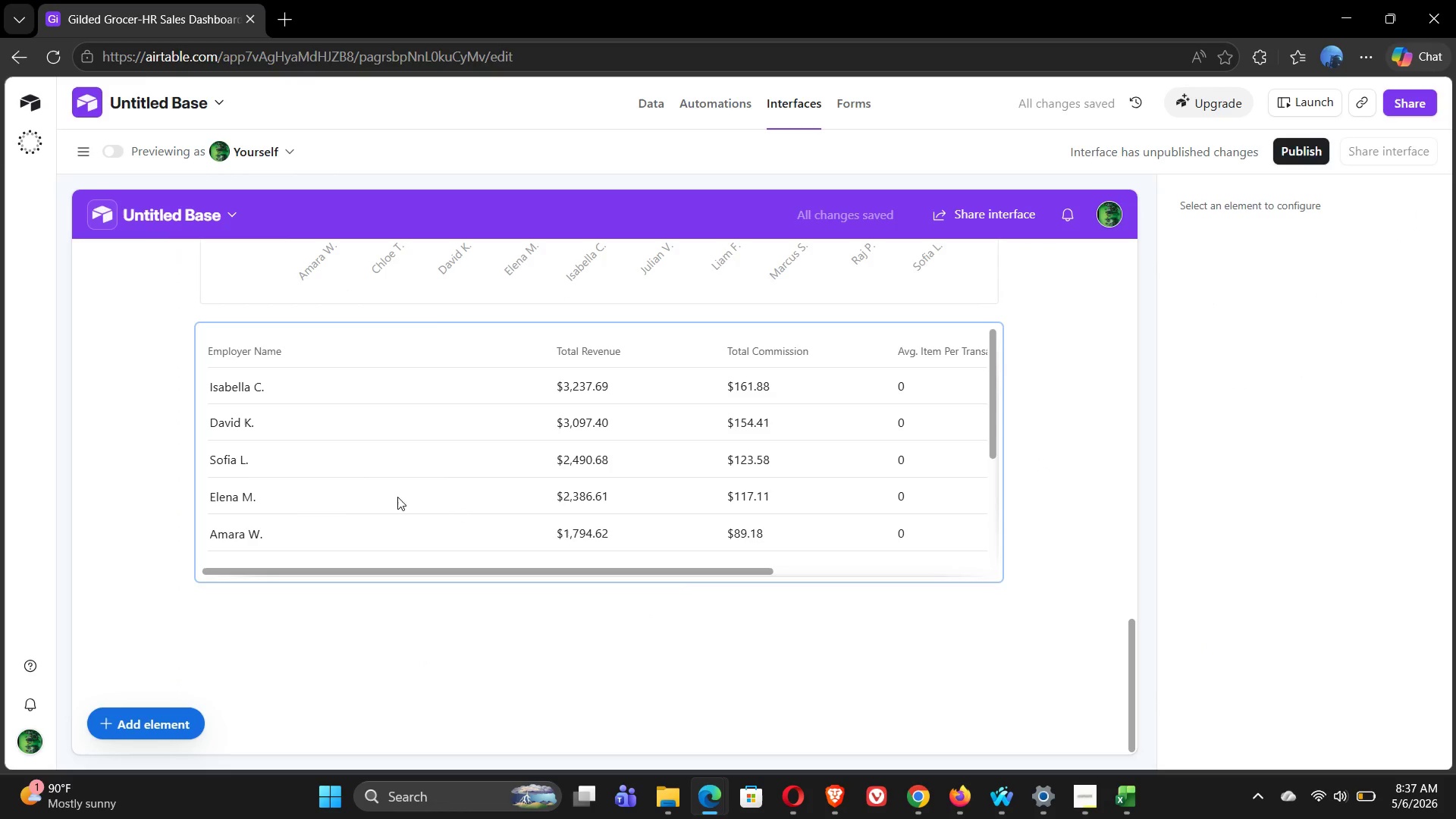 
left_click([391, 438])
 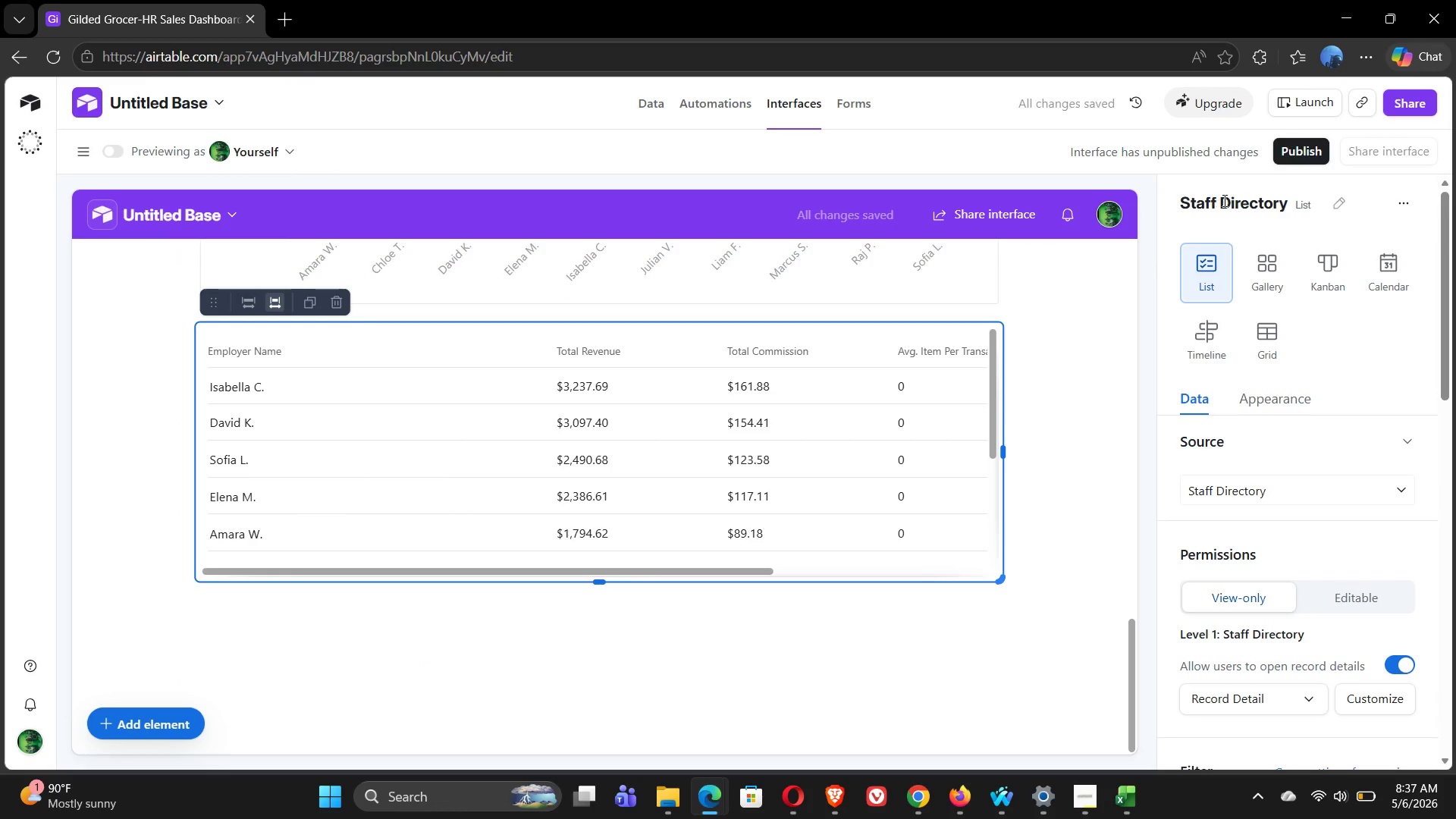 
left_click([1244, 211])
 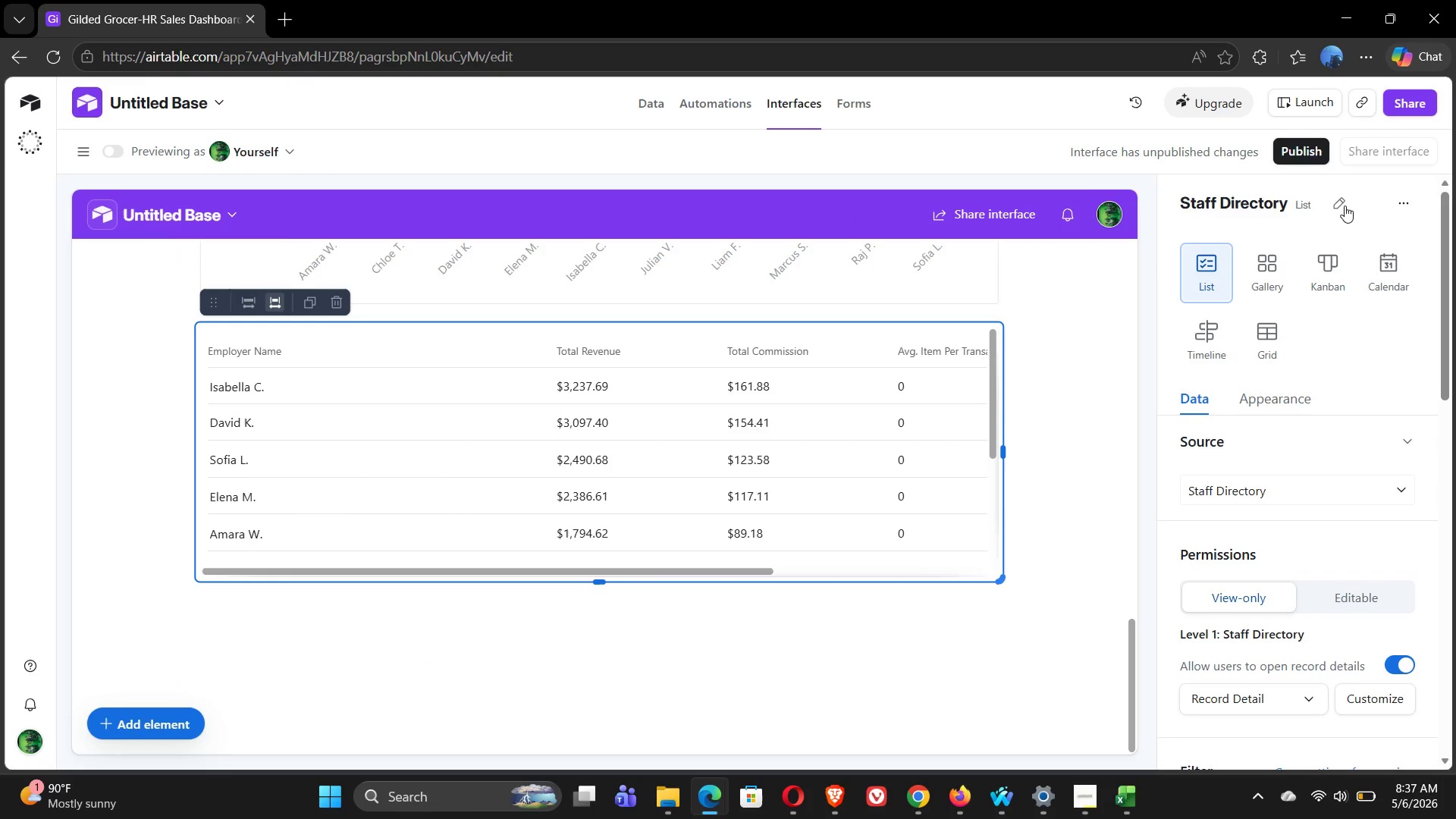 
left_click([1345, 206])
 